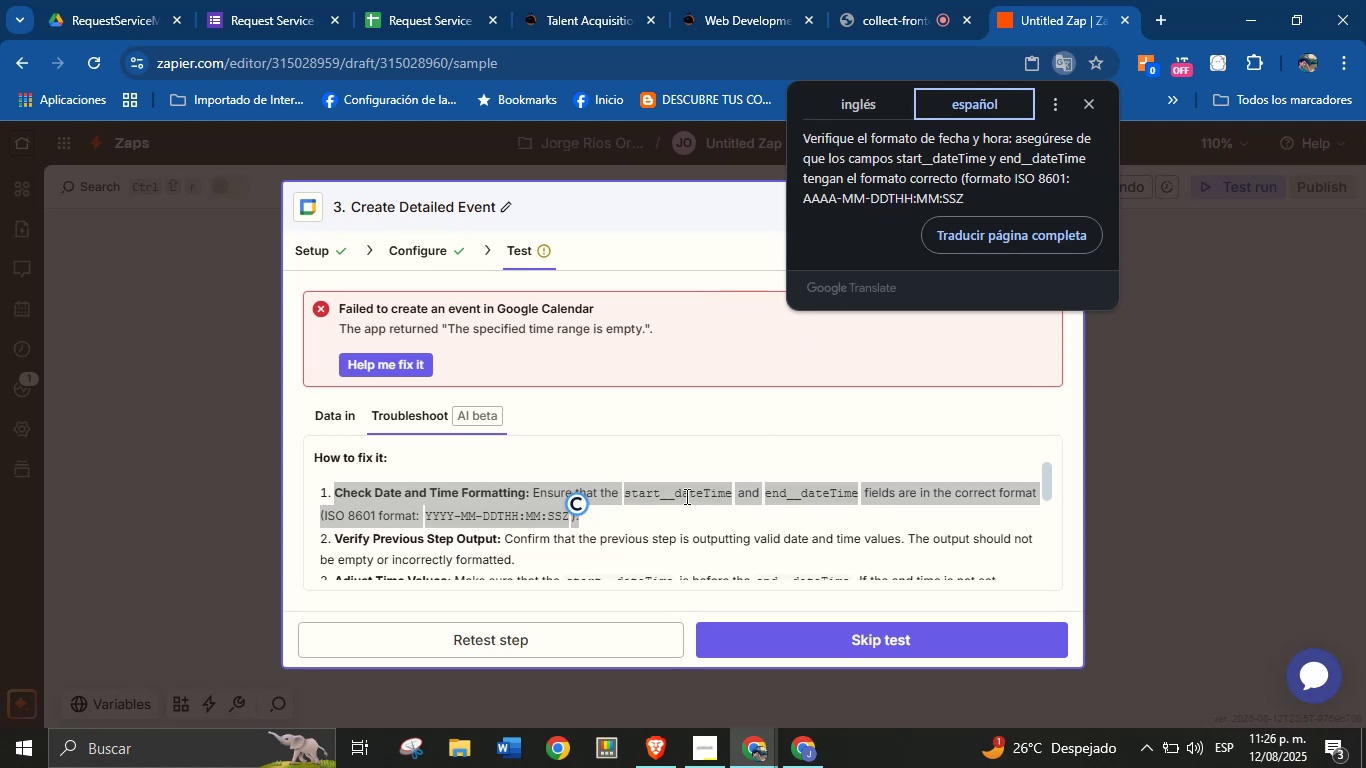 
wait(15.34)
 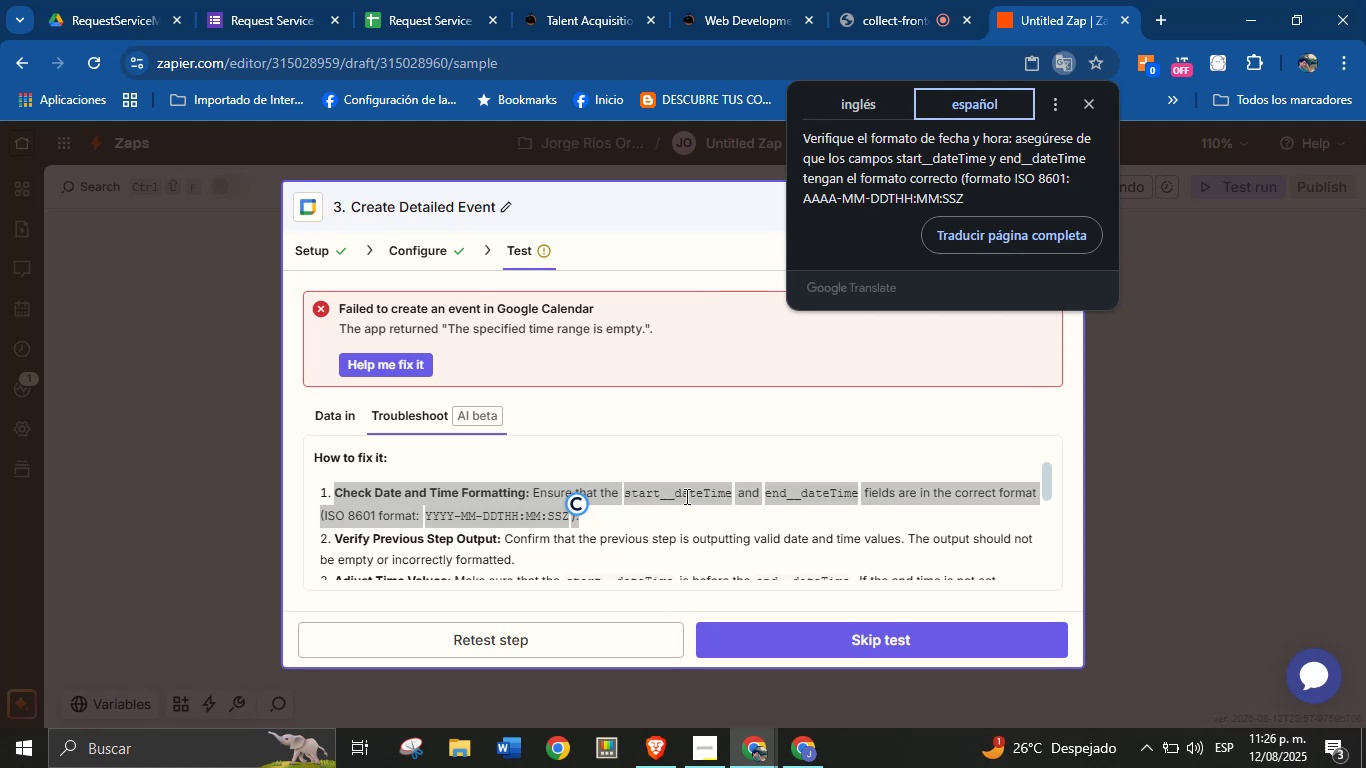 
left_click([705, 493])
 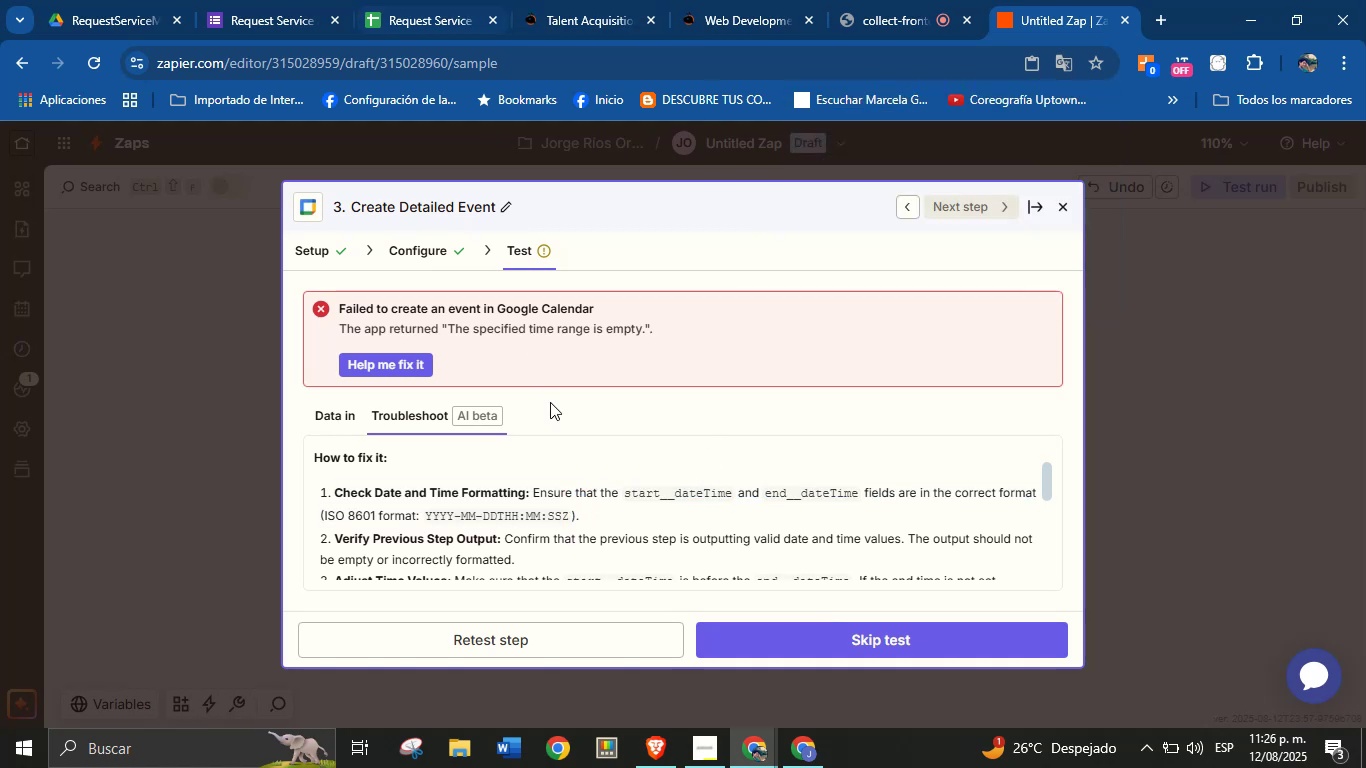 
left_click([410, 0])
 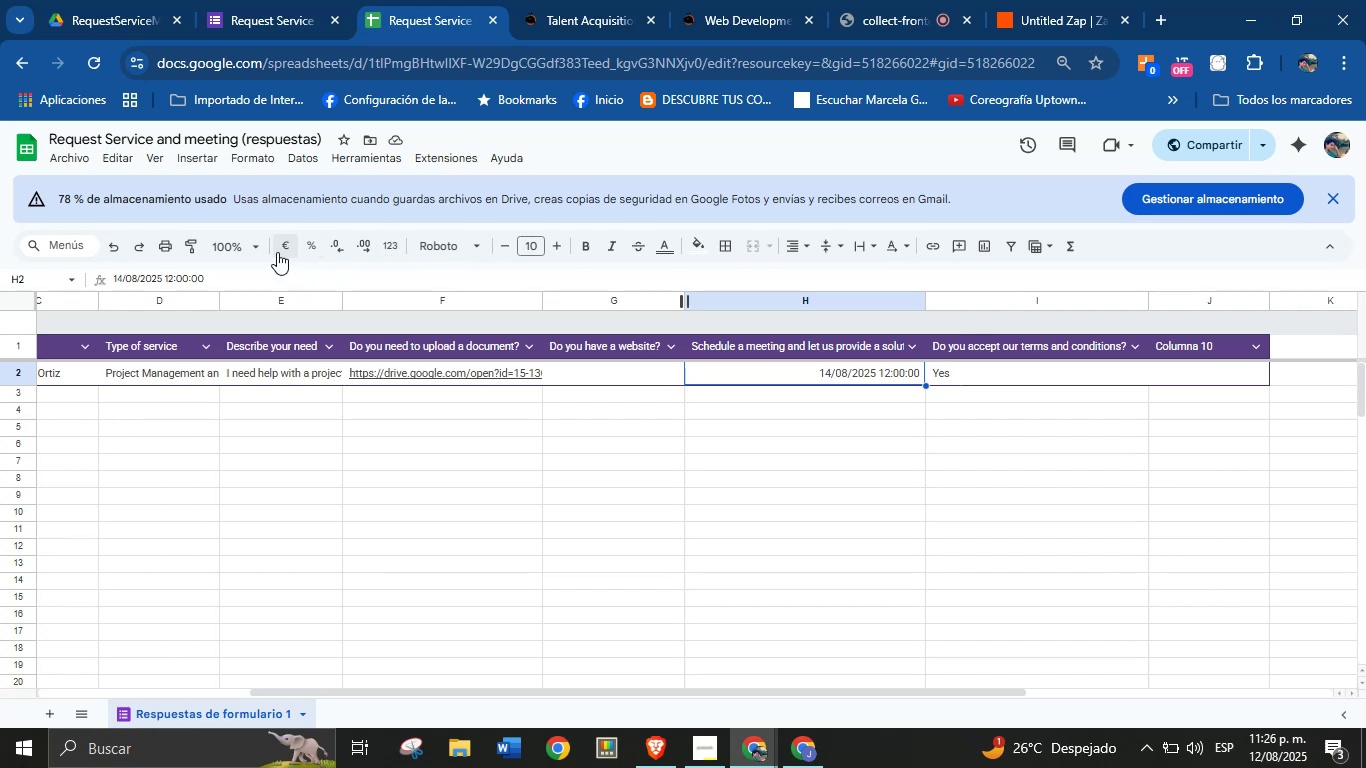 
wait(6.93)
 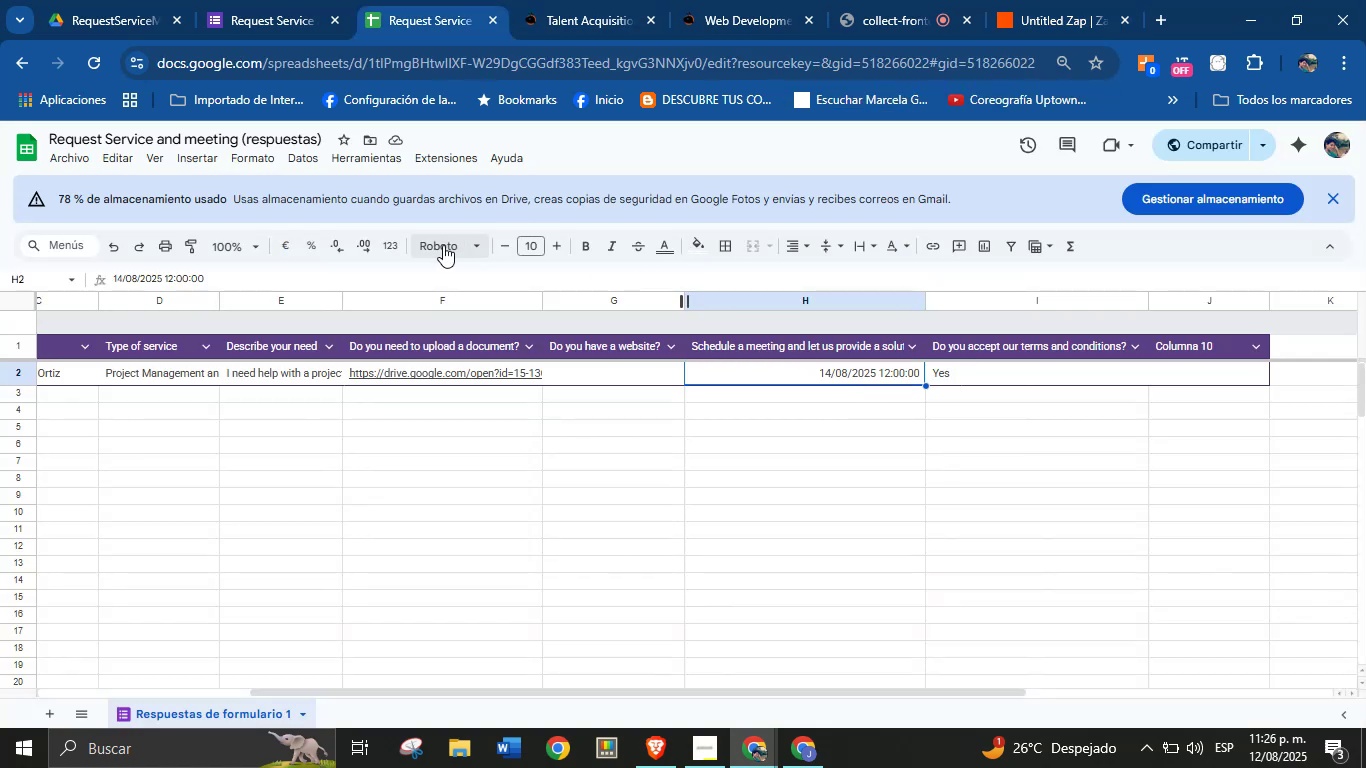 
left_click([249, 162])
 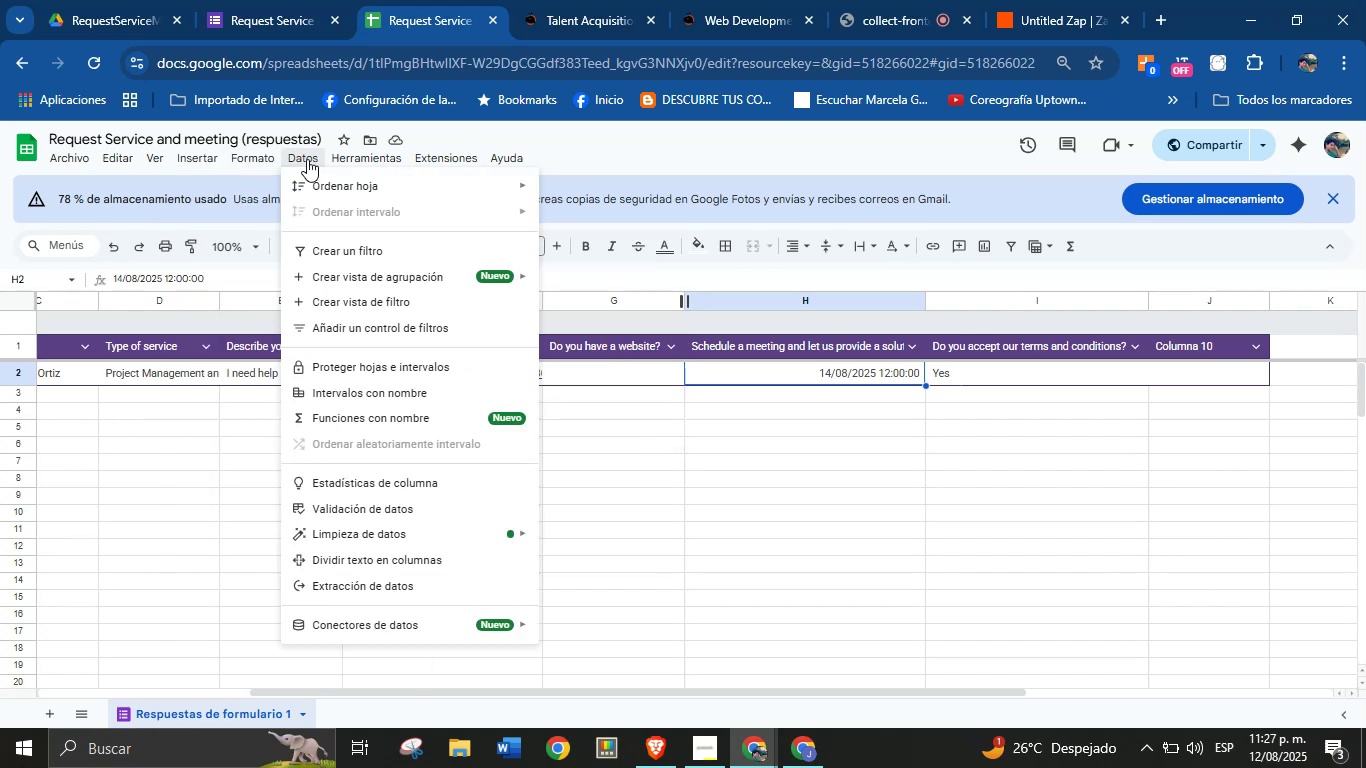 
wait(7.02)
 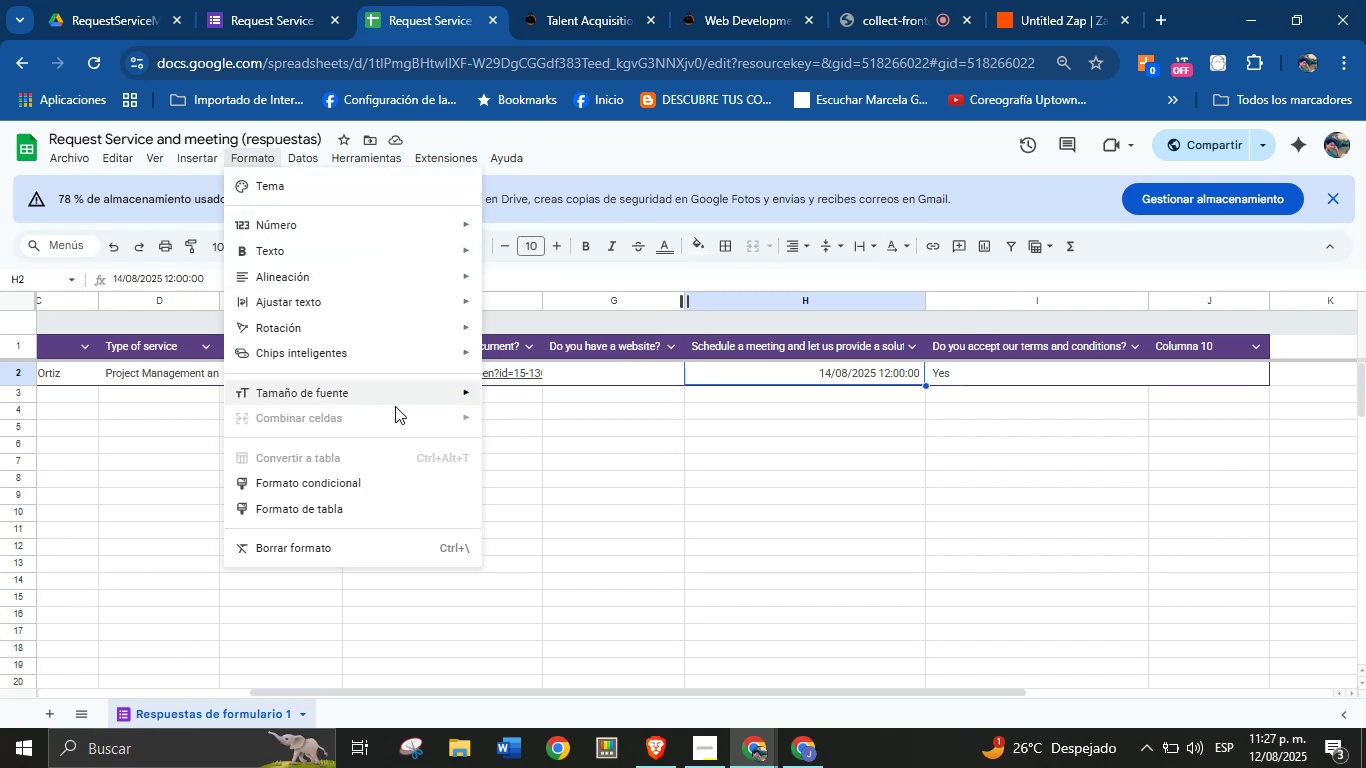 
mouse_move([363, 163])
 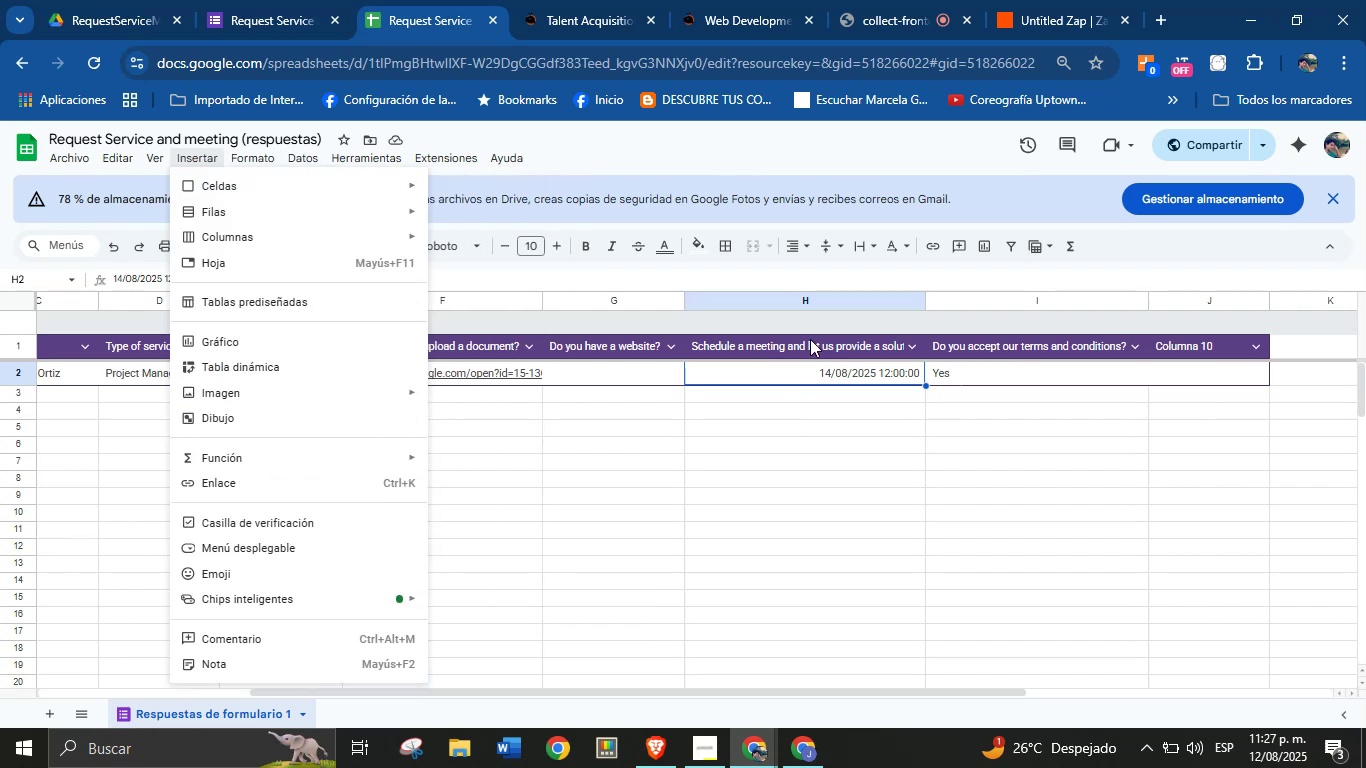 
left_click([809, 323])
 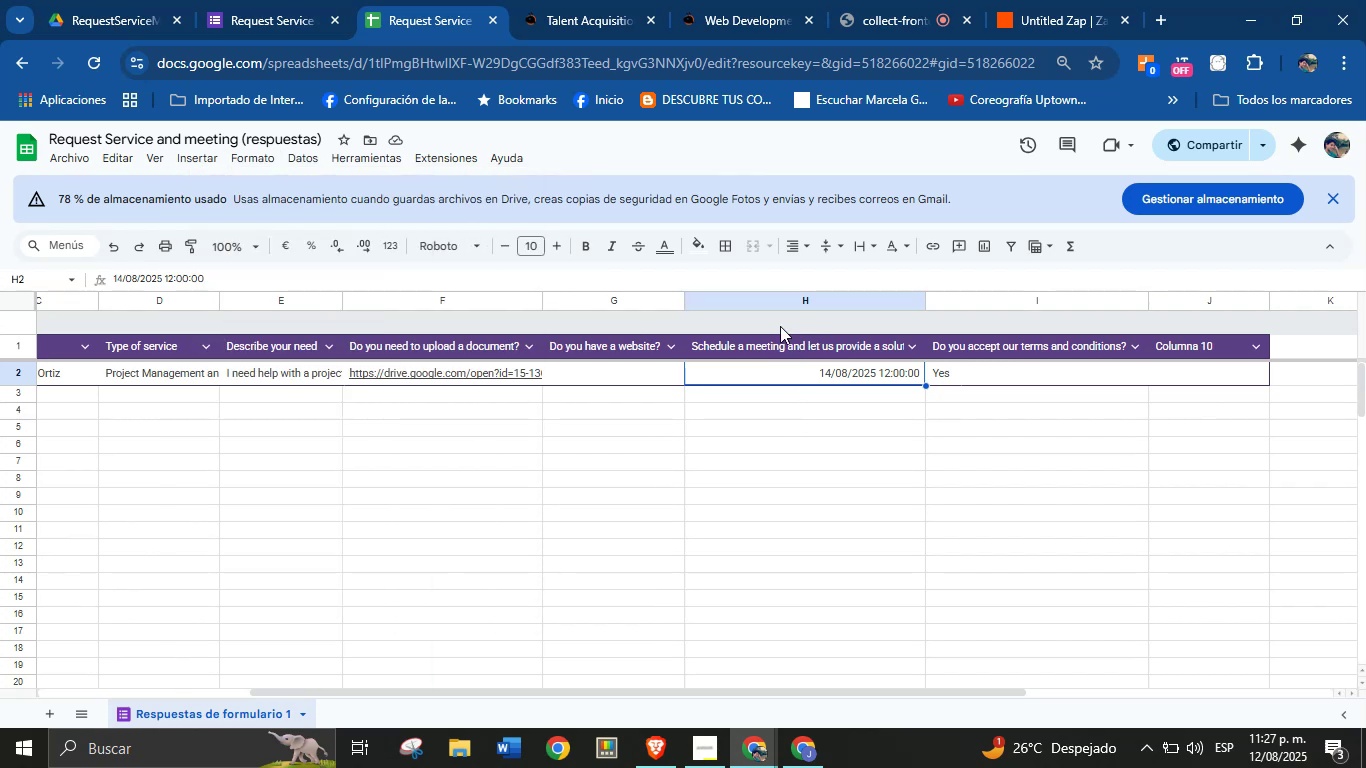 
left_click([783, 297])
 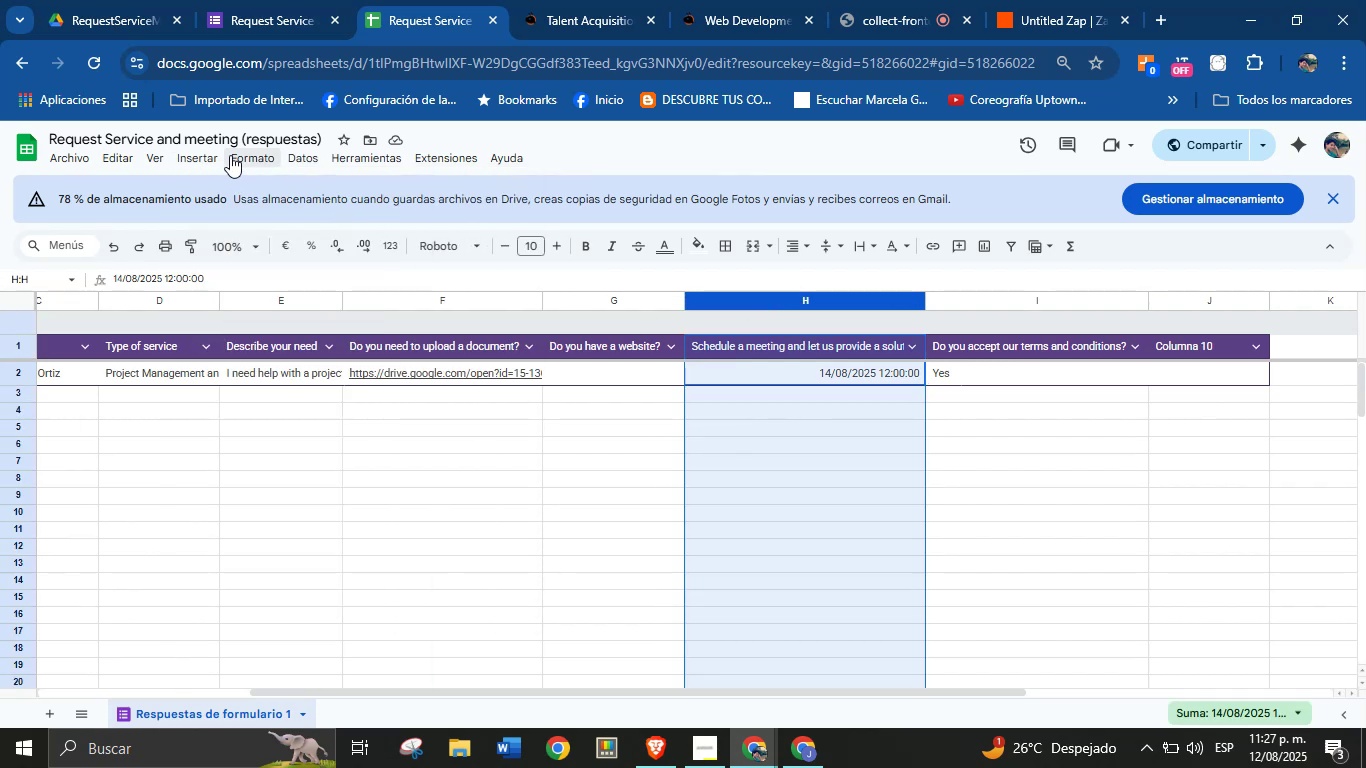 
left_click([258, 159])
 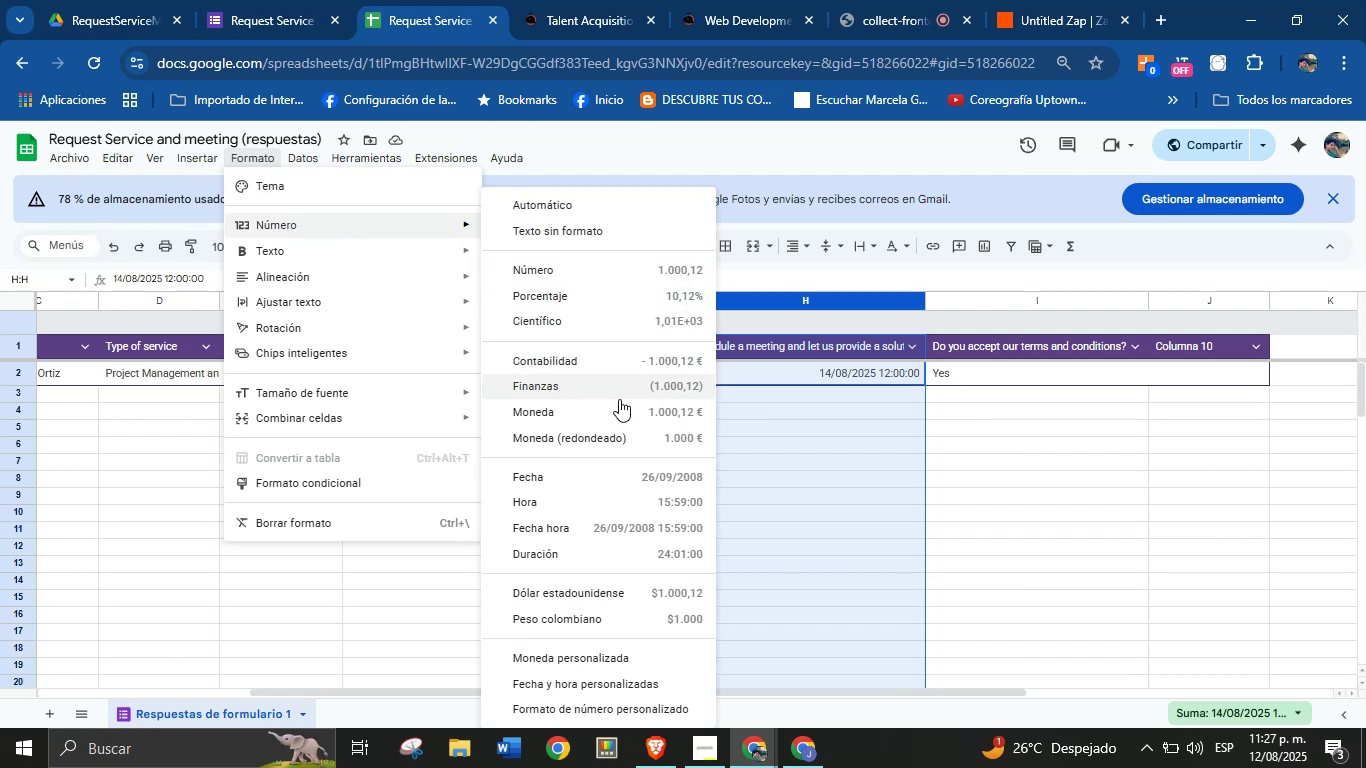 
wait(7.08)
 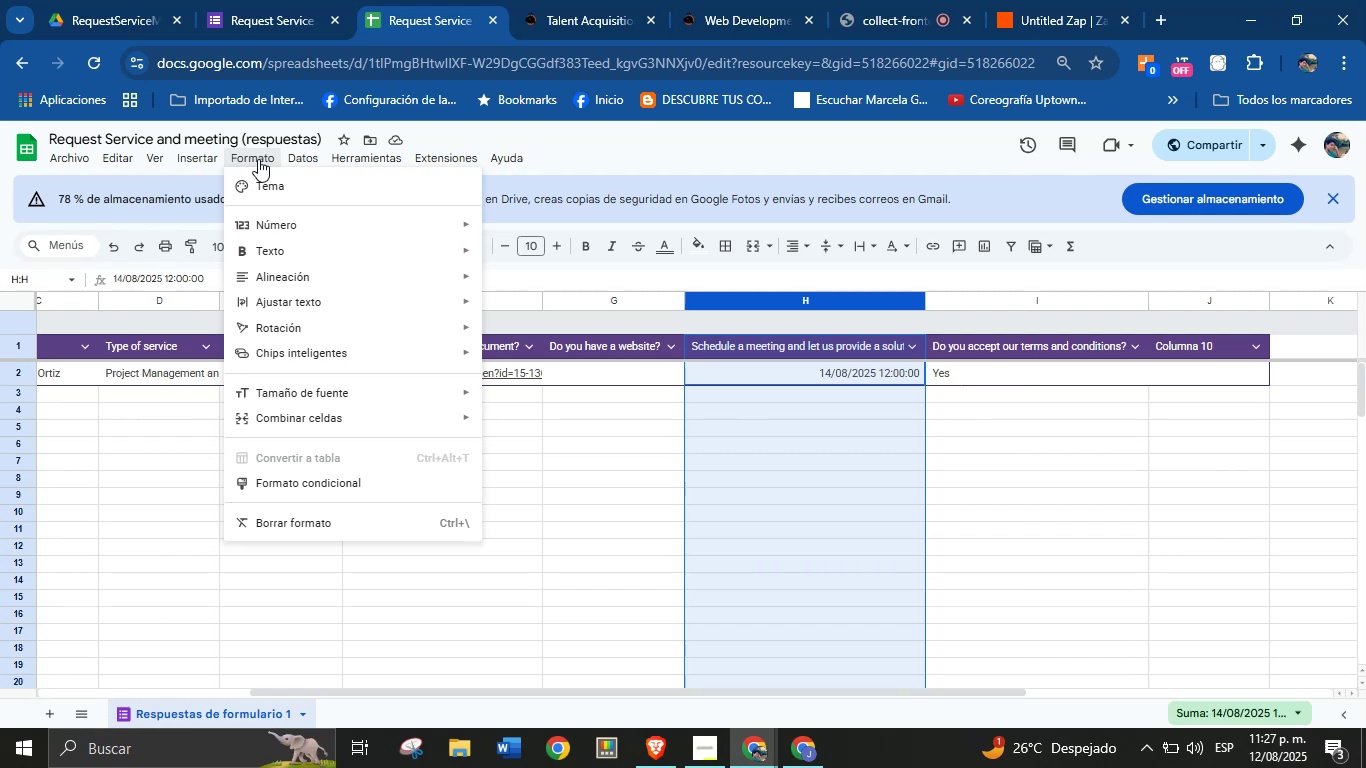 
left_click([609, 474])
 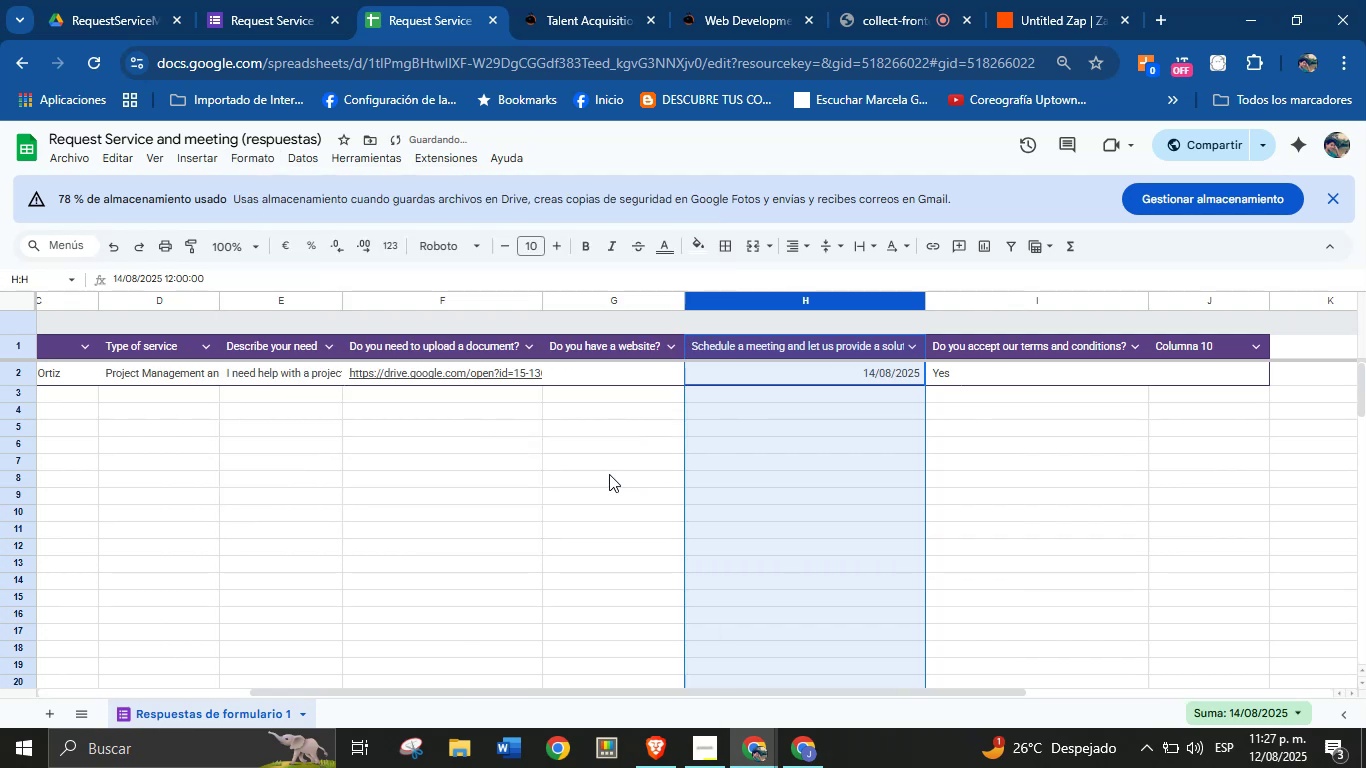 
key(Control+Z)
 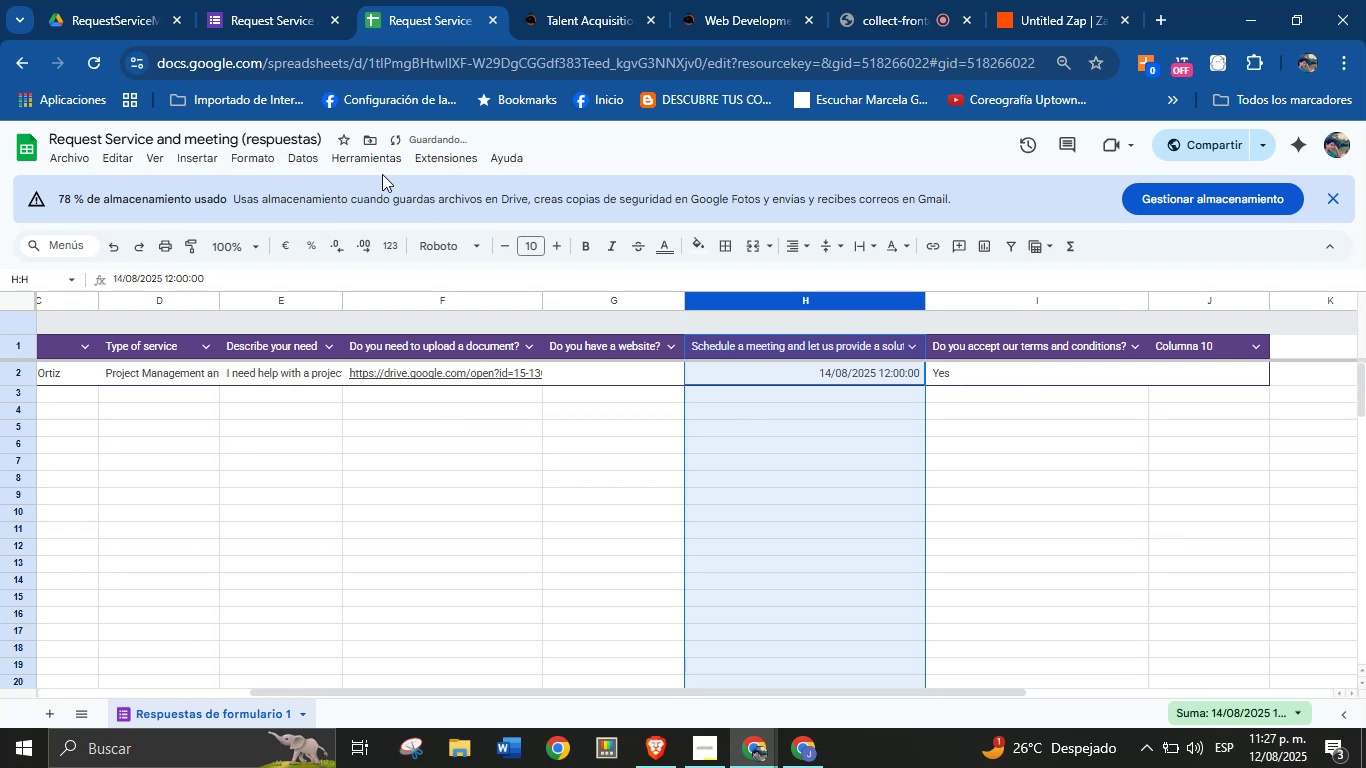 
left_click([380, 162])
 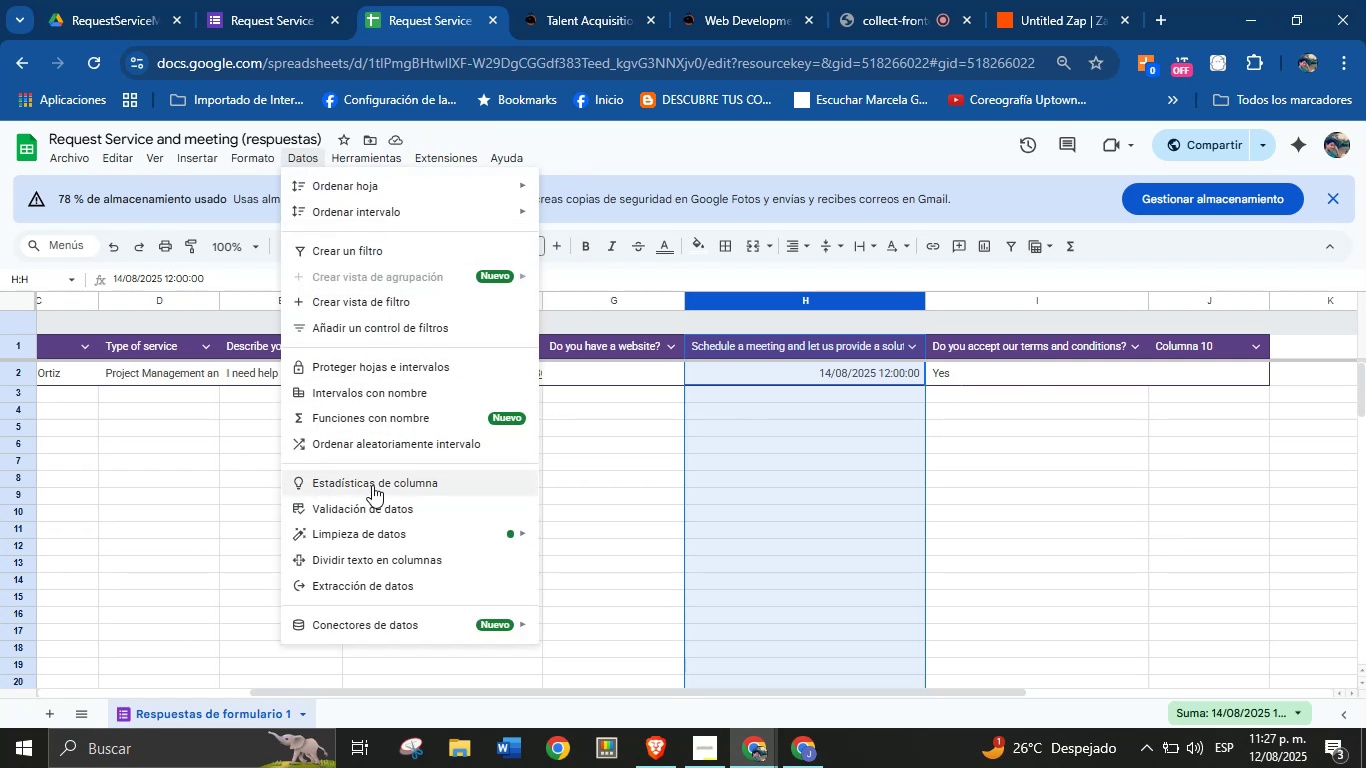 
wait(8.99)
 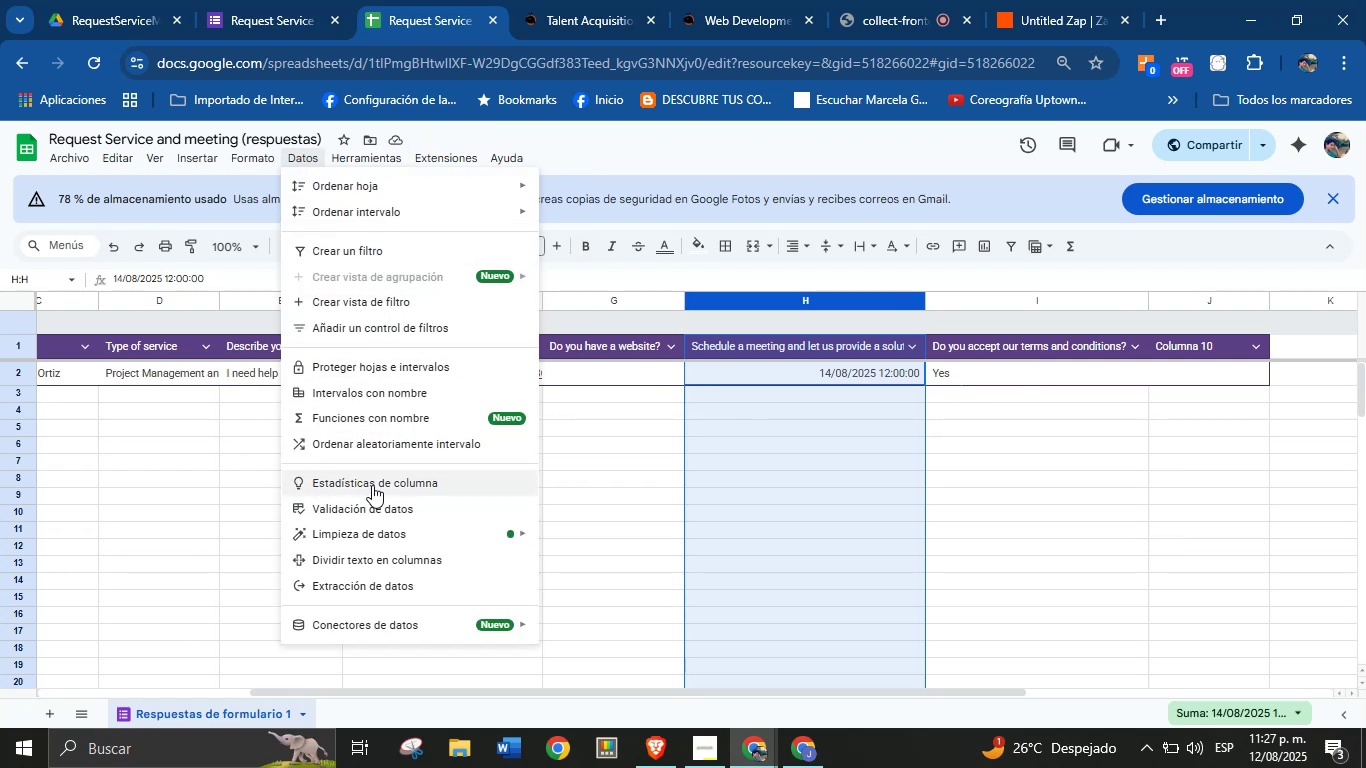 
mouse_move([483, 248])
 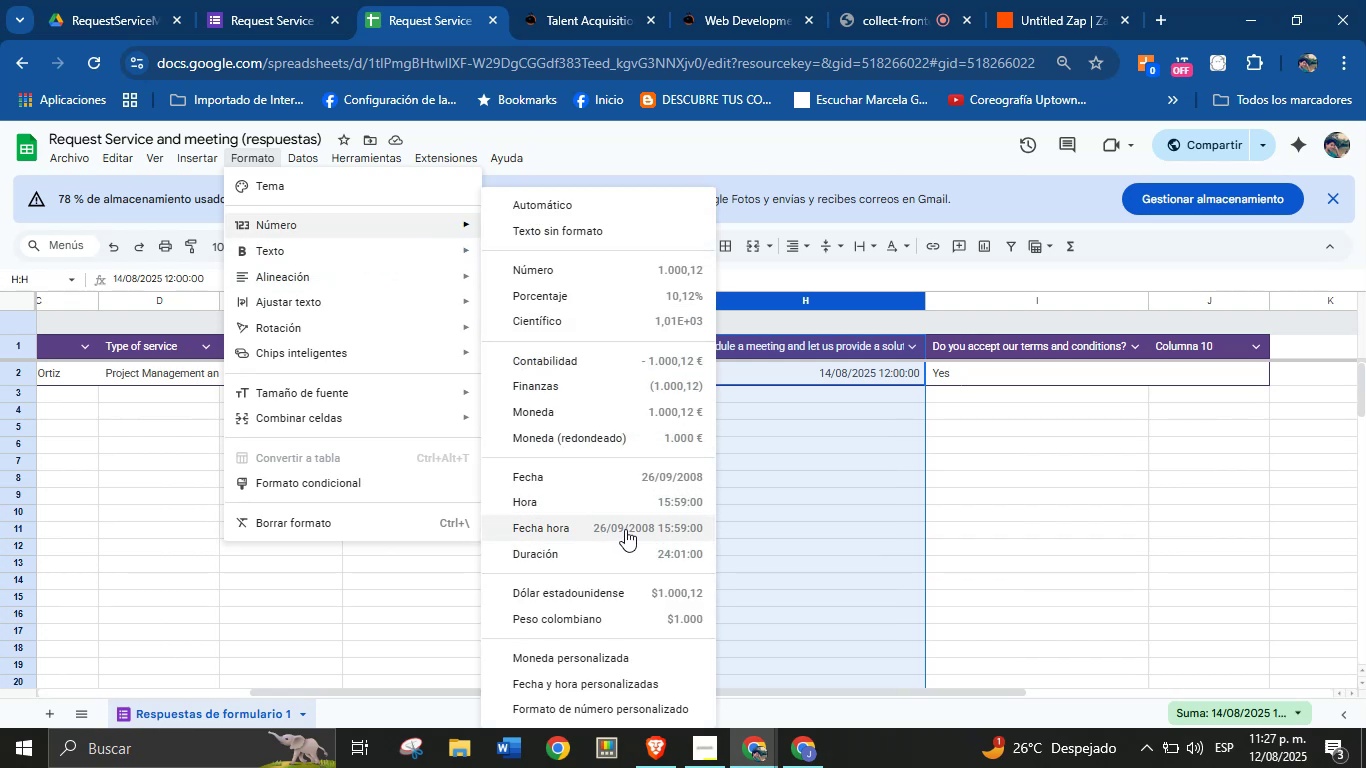 
left_click([626, 528])
 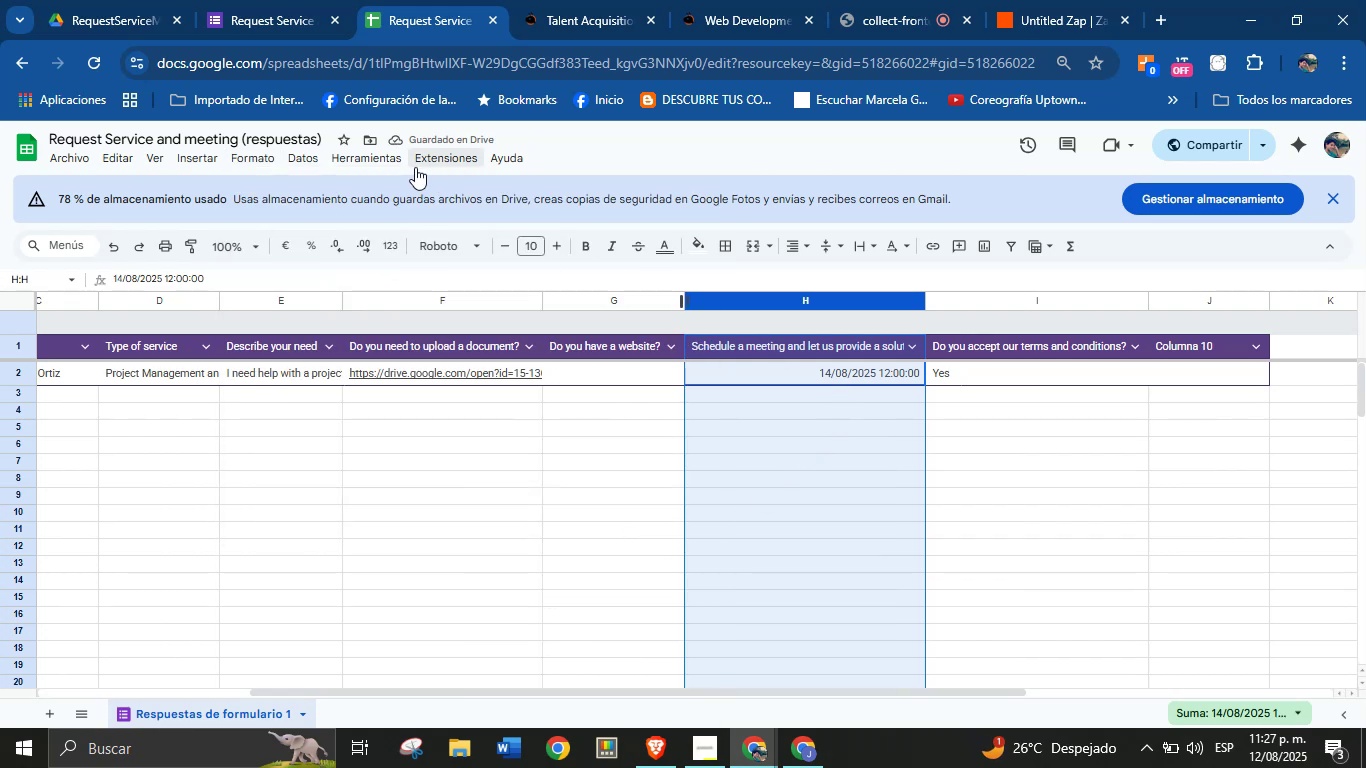 
left_click([255, 159])
 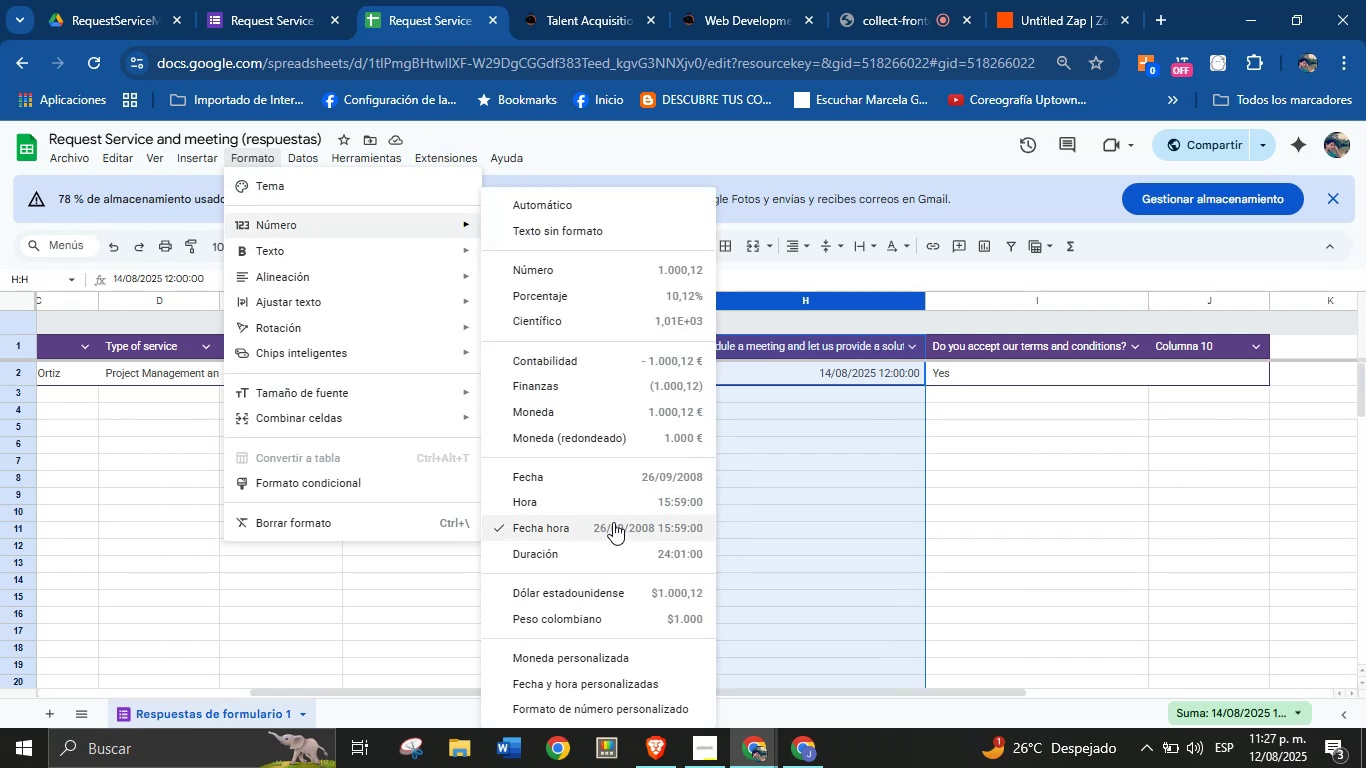 
scroll: coordinate [594, 591], scroll_direction: up, amount: 1.0
 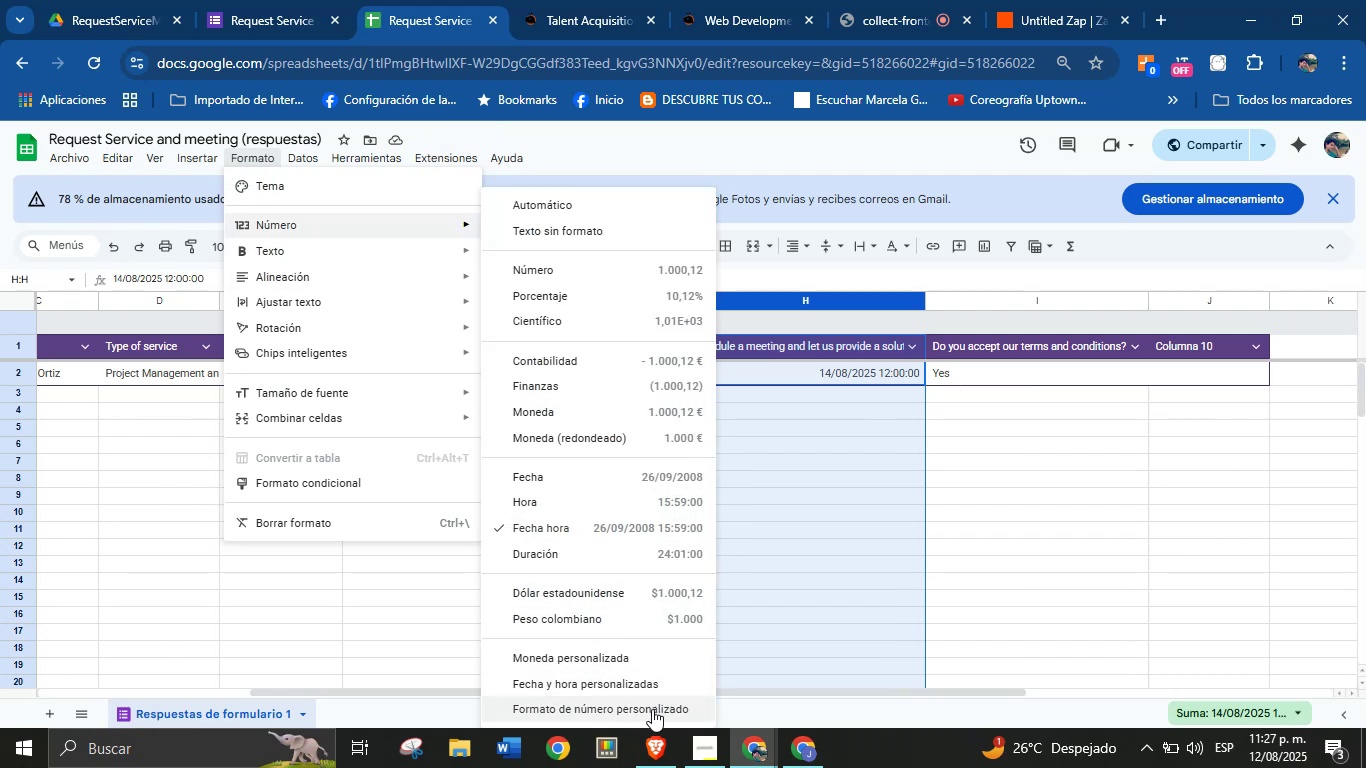 
left_click([646, 687])
 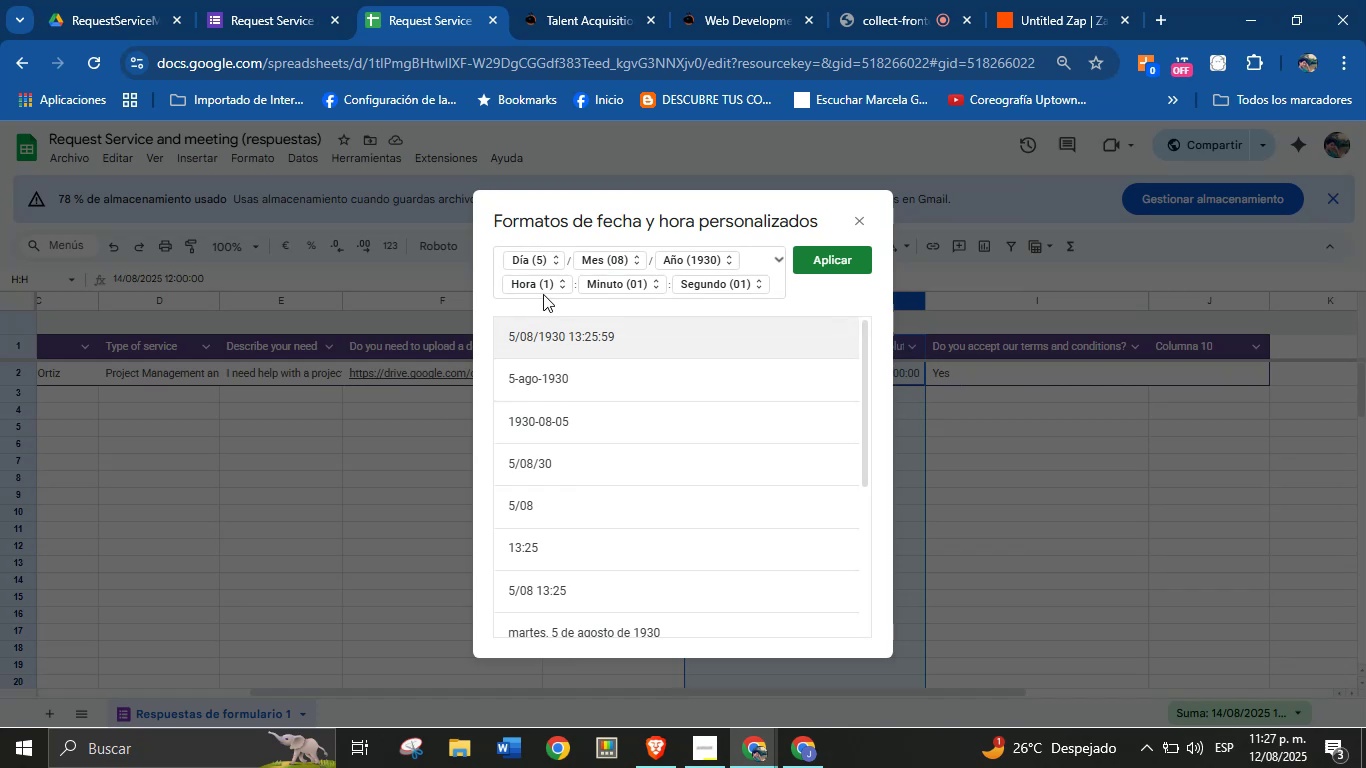 
scroll: coordinate [730, 510], scroll_direction: down, amount: 8.0
 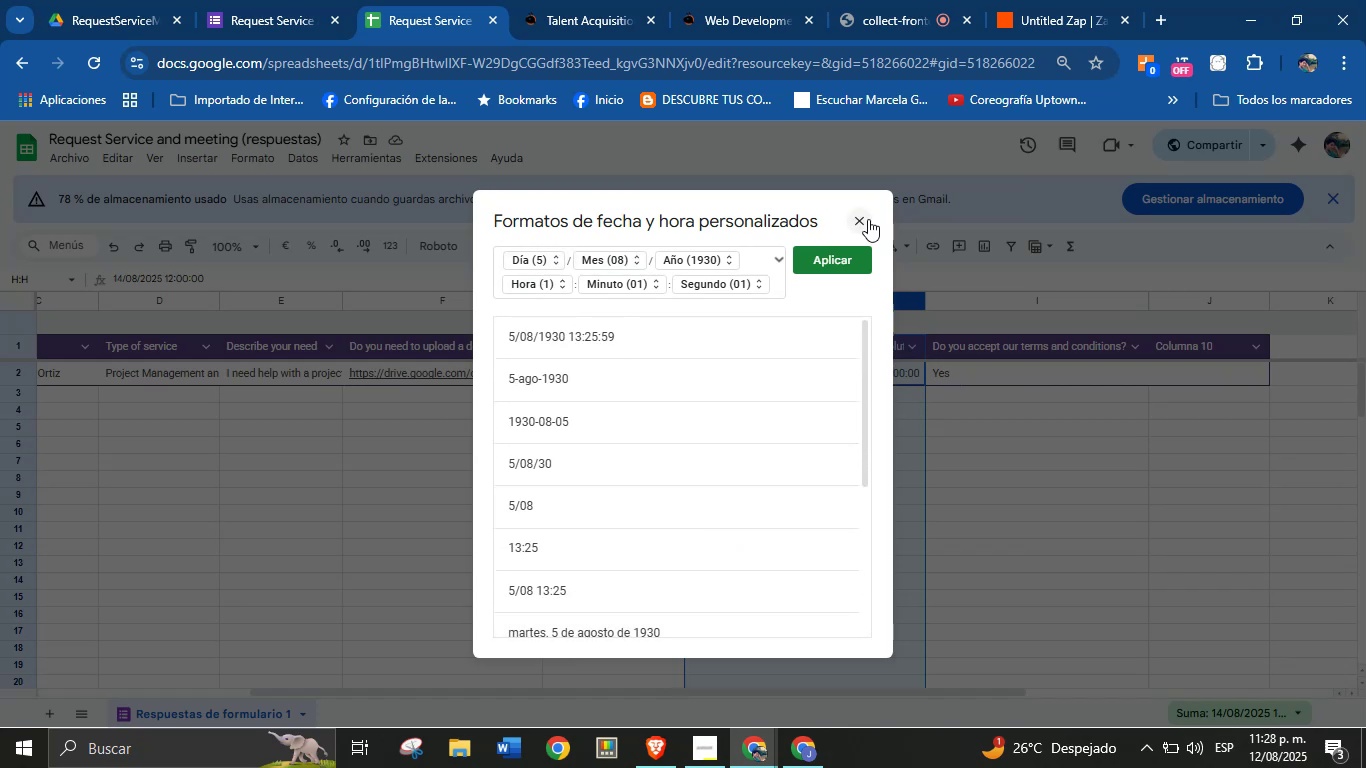 
left_click([784, 258])
 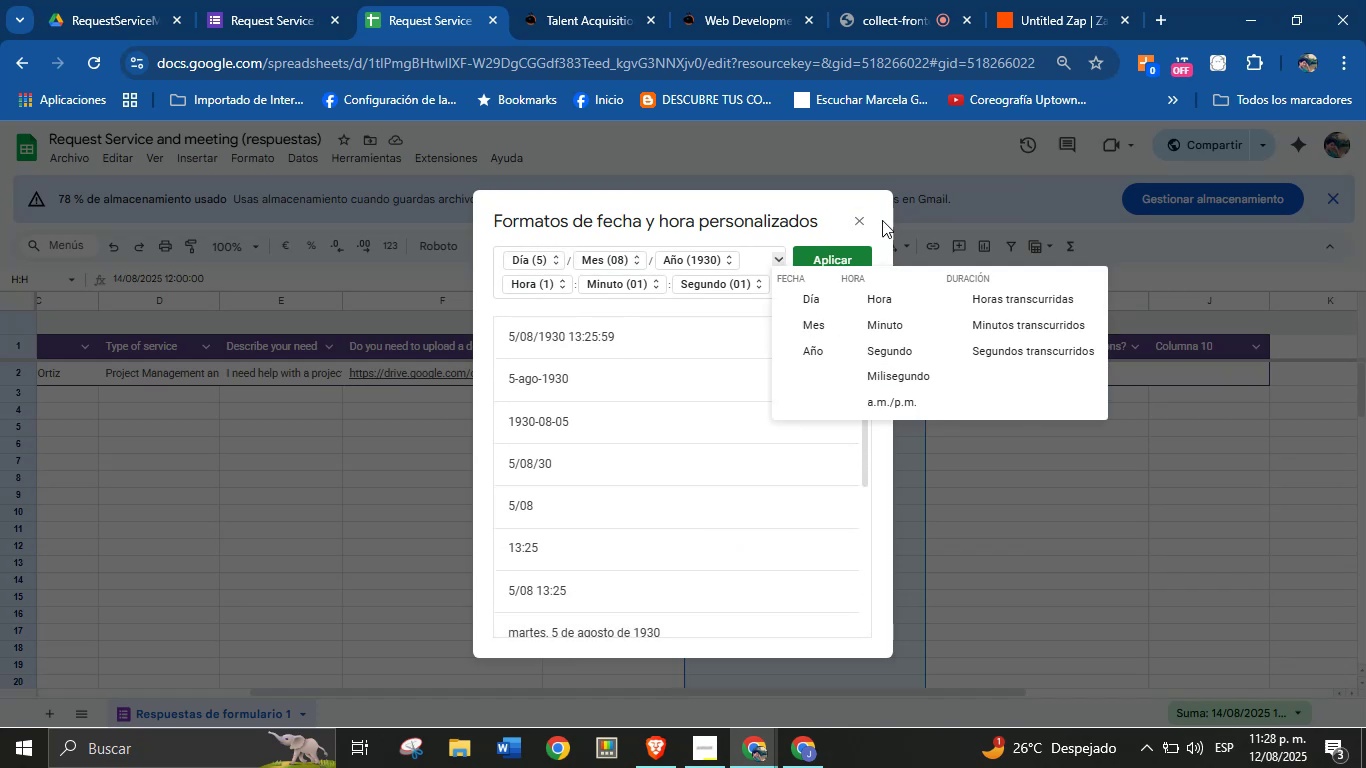 
left_click([856, 217])
 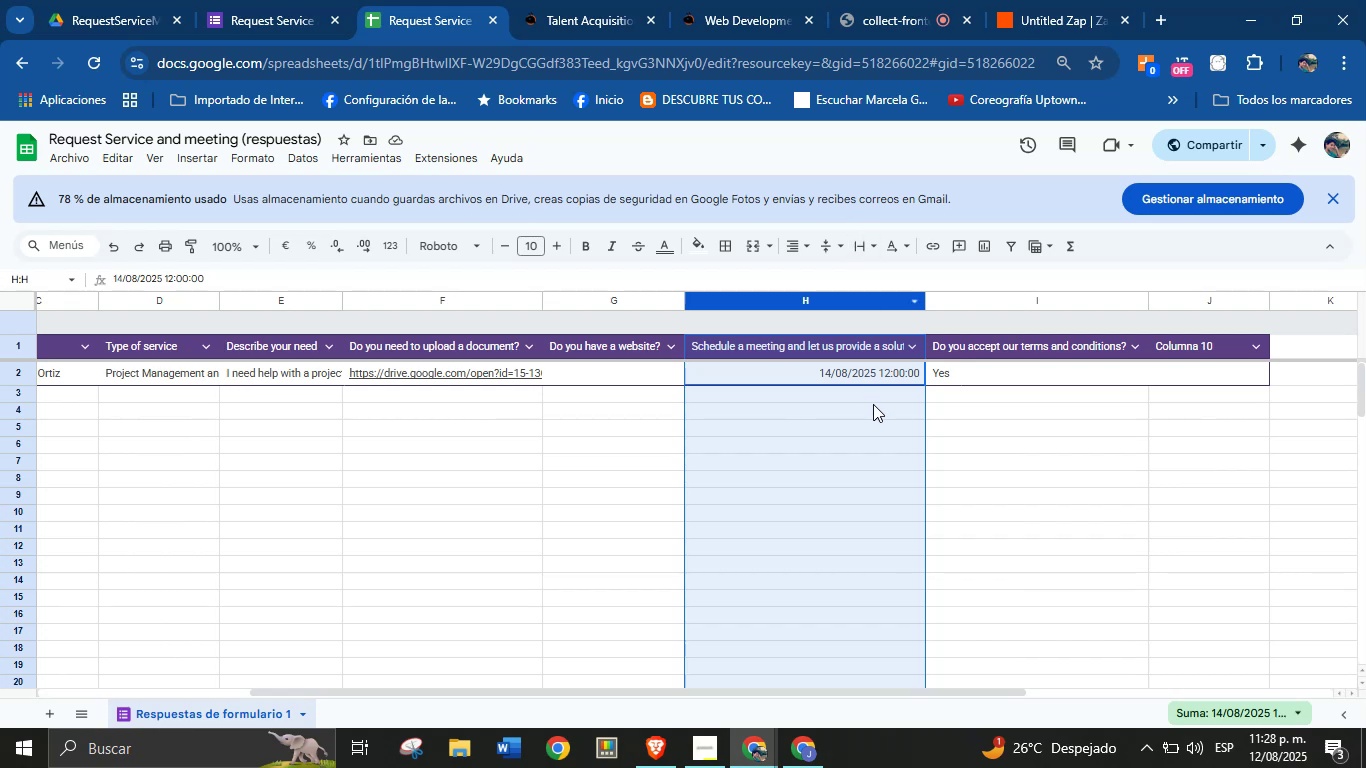 
left_click([875, 379])
 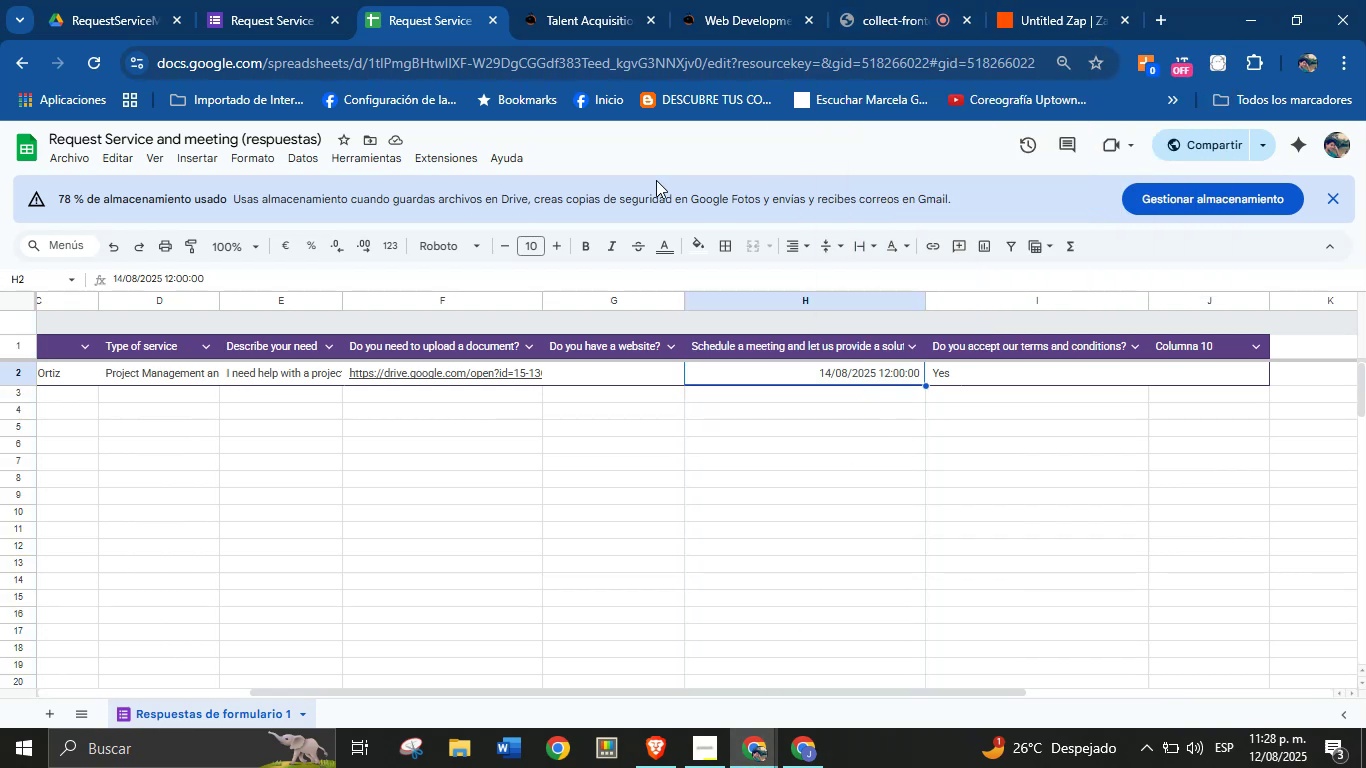 
wait(5.18)
 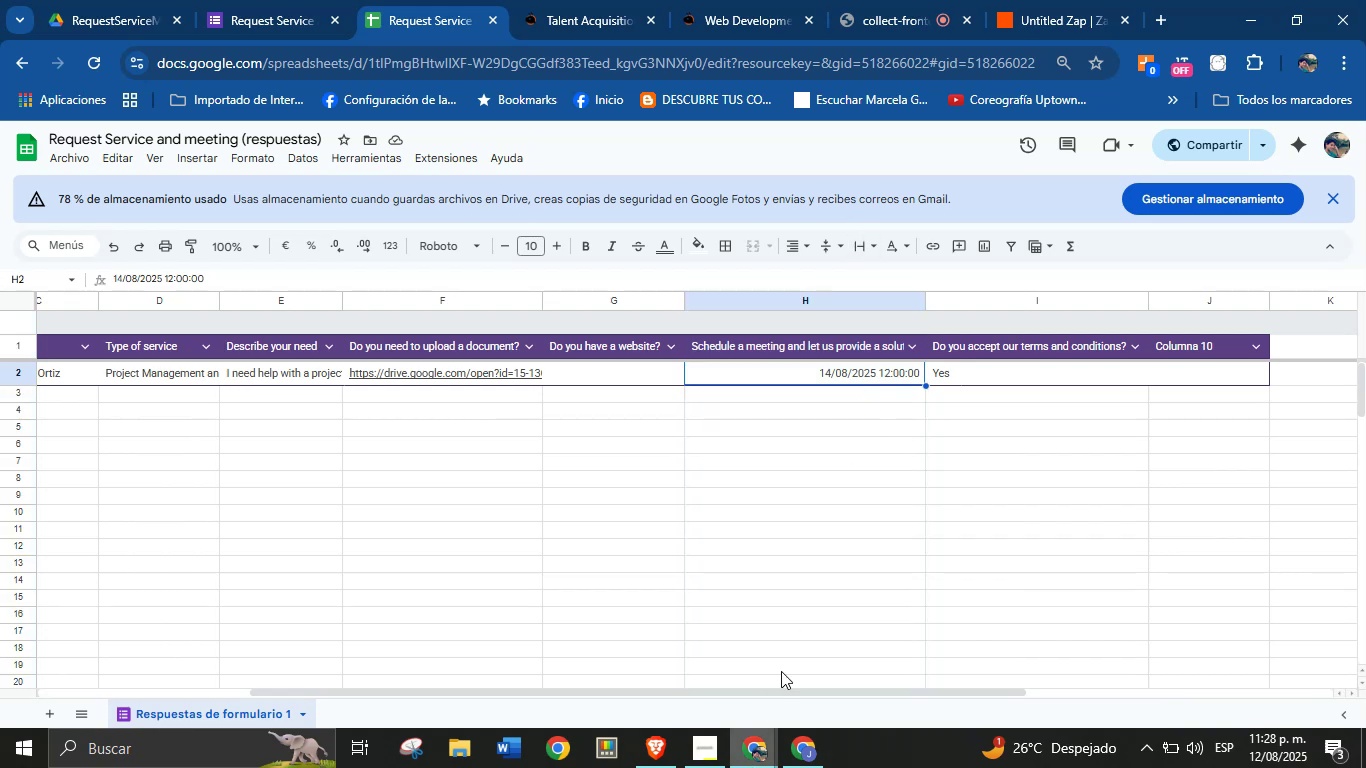 
left_click([1008, 0])
 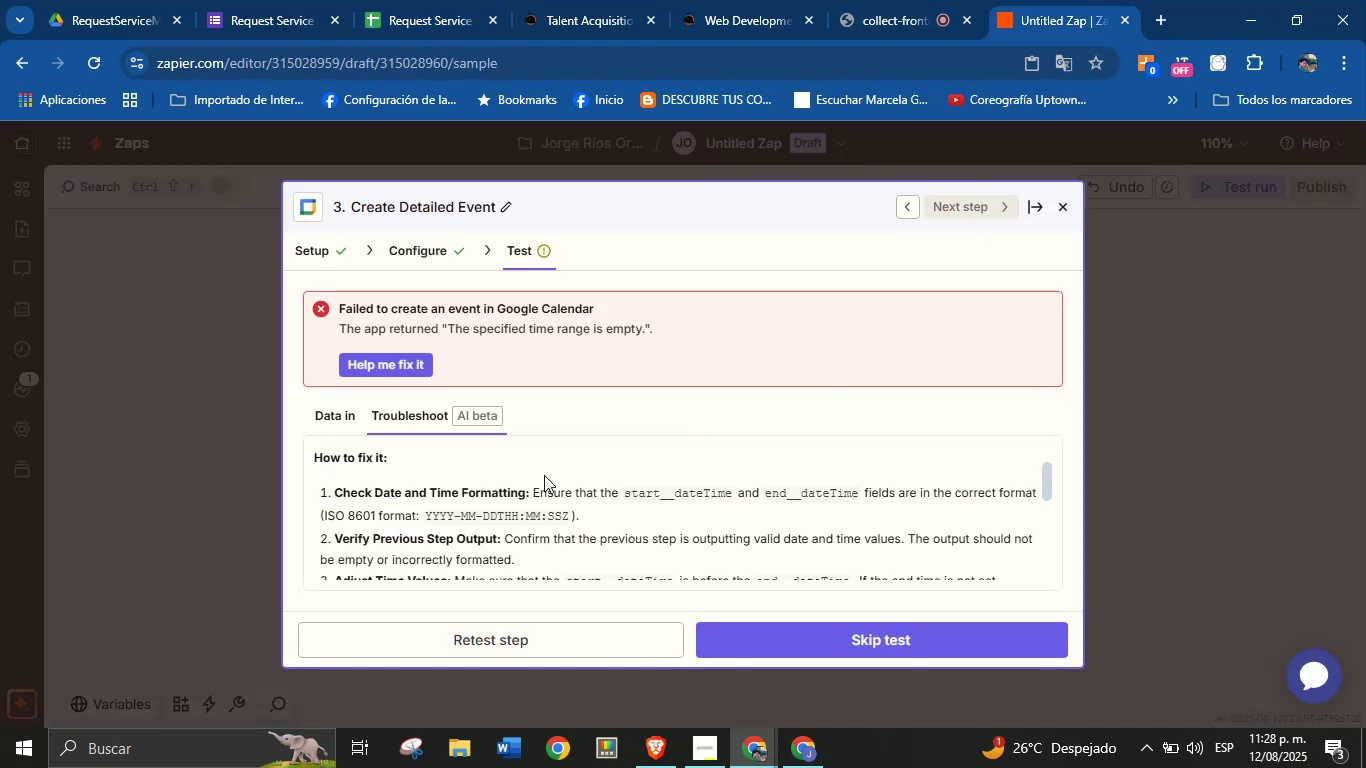 
scroll: coordinate [520, 491], scroll_direction: down, amount: 1.0
 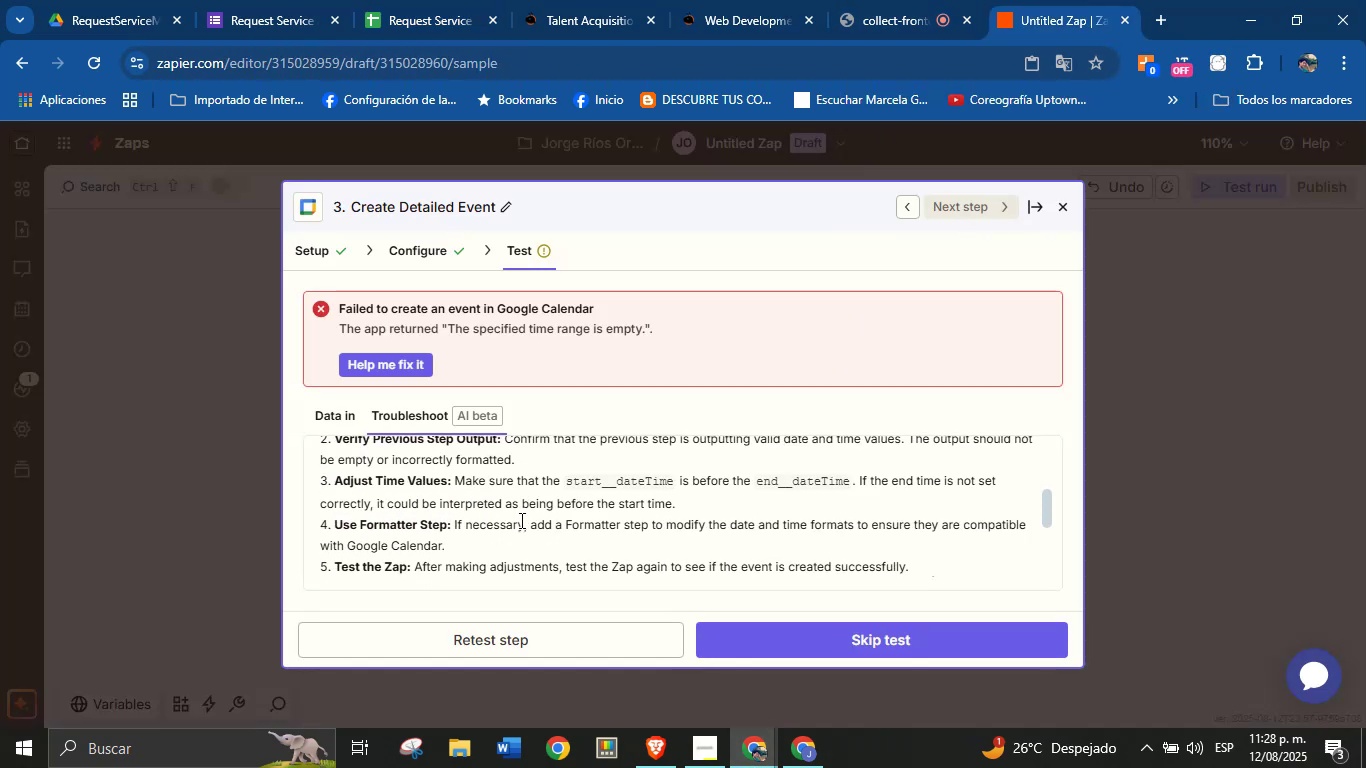 
scroll: coordinate [519, 521], scroll_direction: up, amount: 1.0
 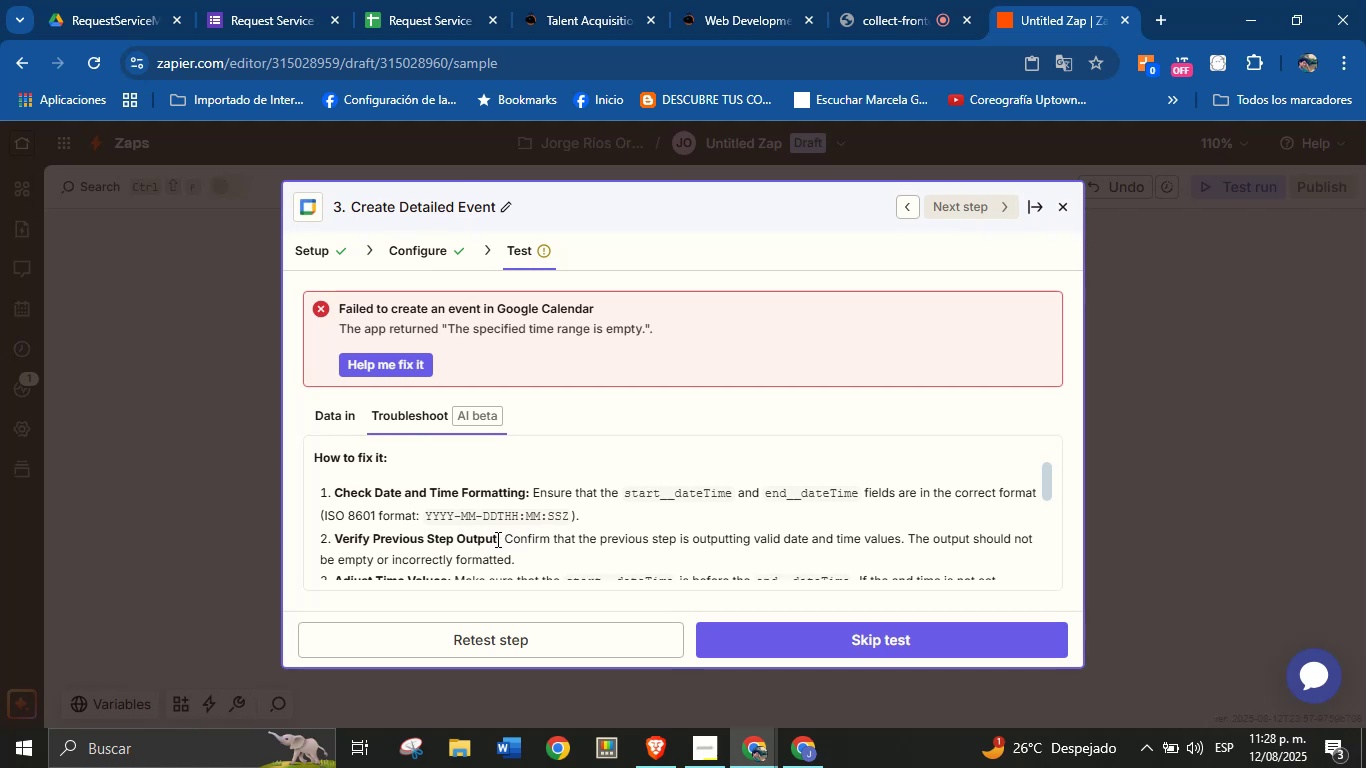 
wait(9.05)
 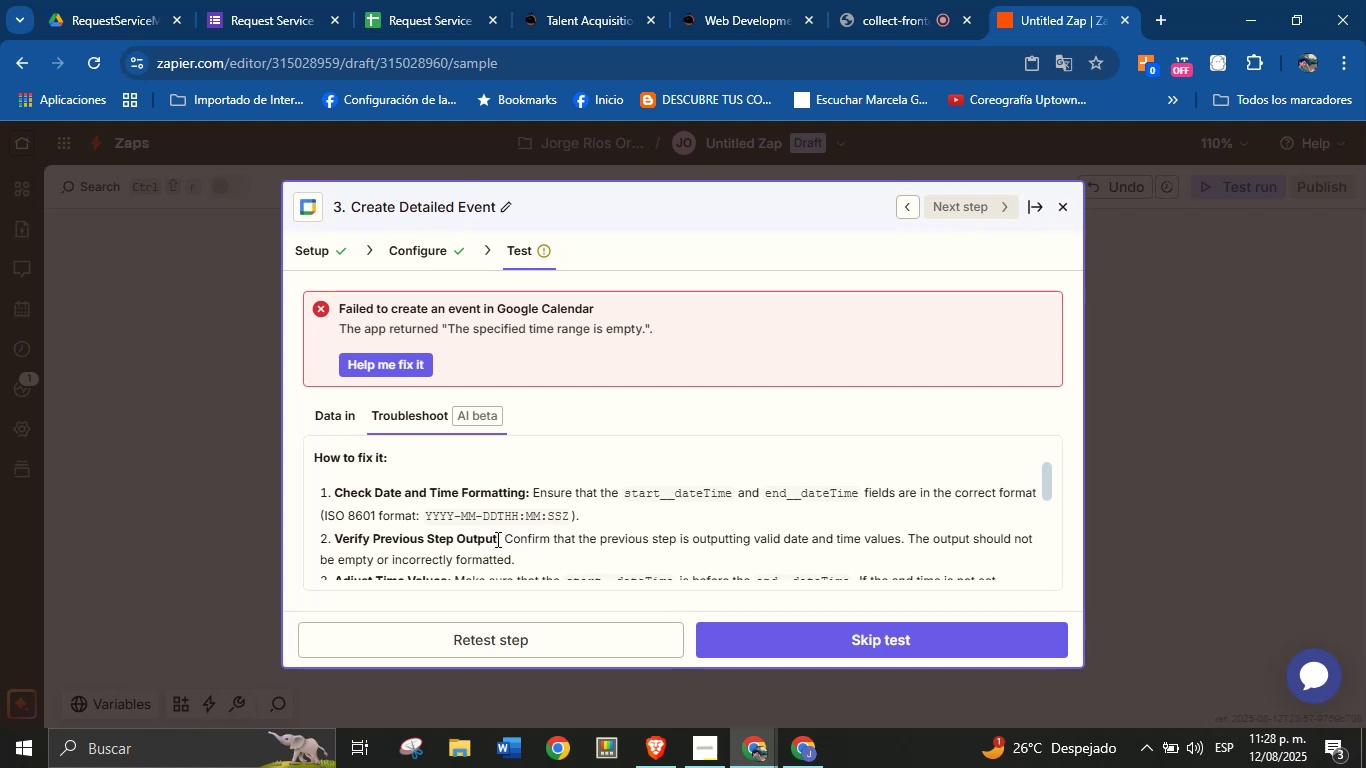 
left_click([1073, 202])
 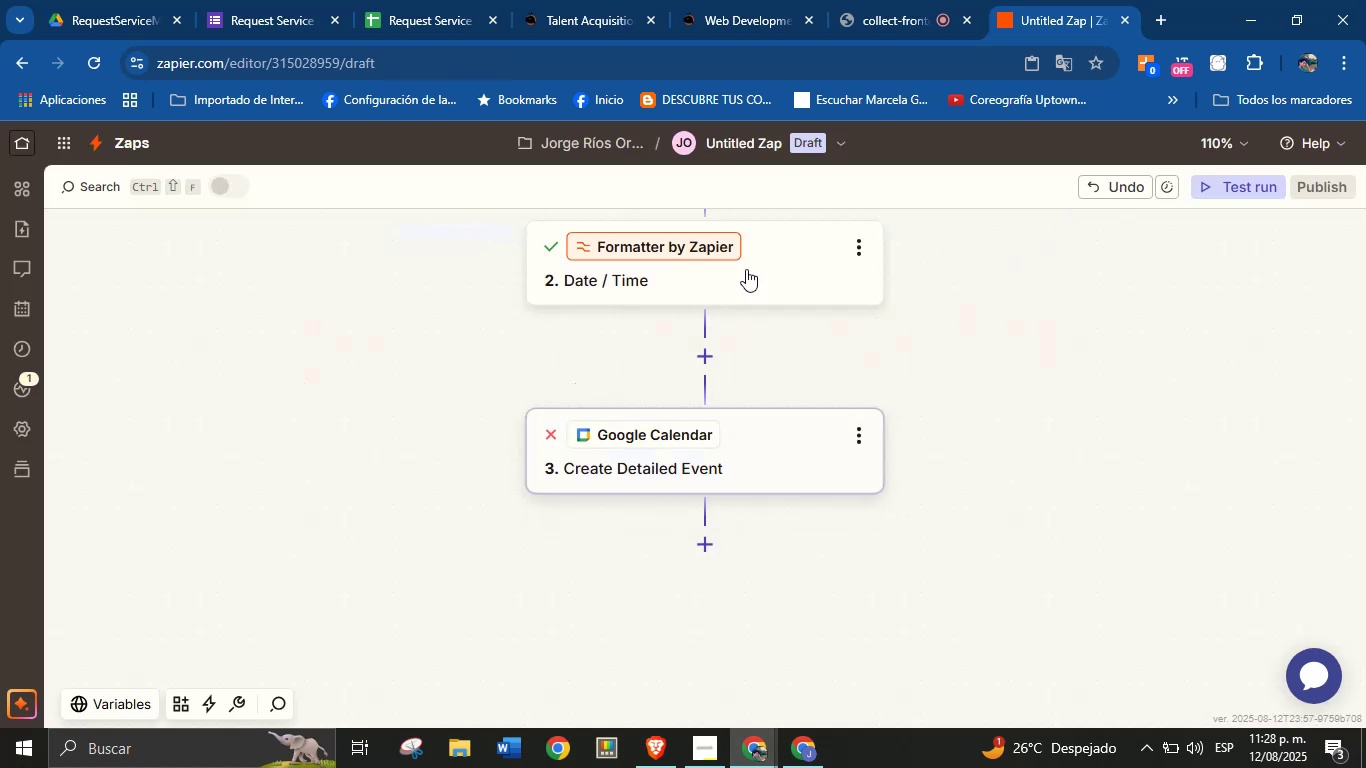 
left_click([762, 266])
 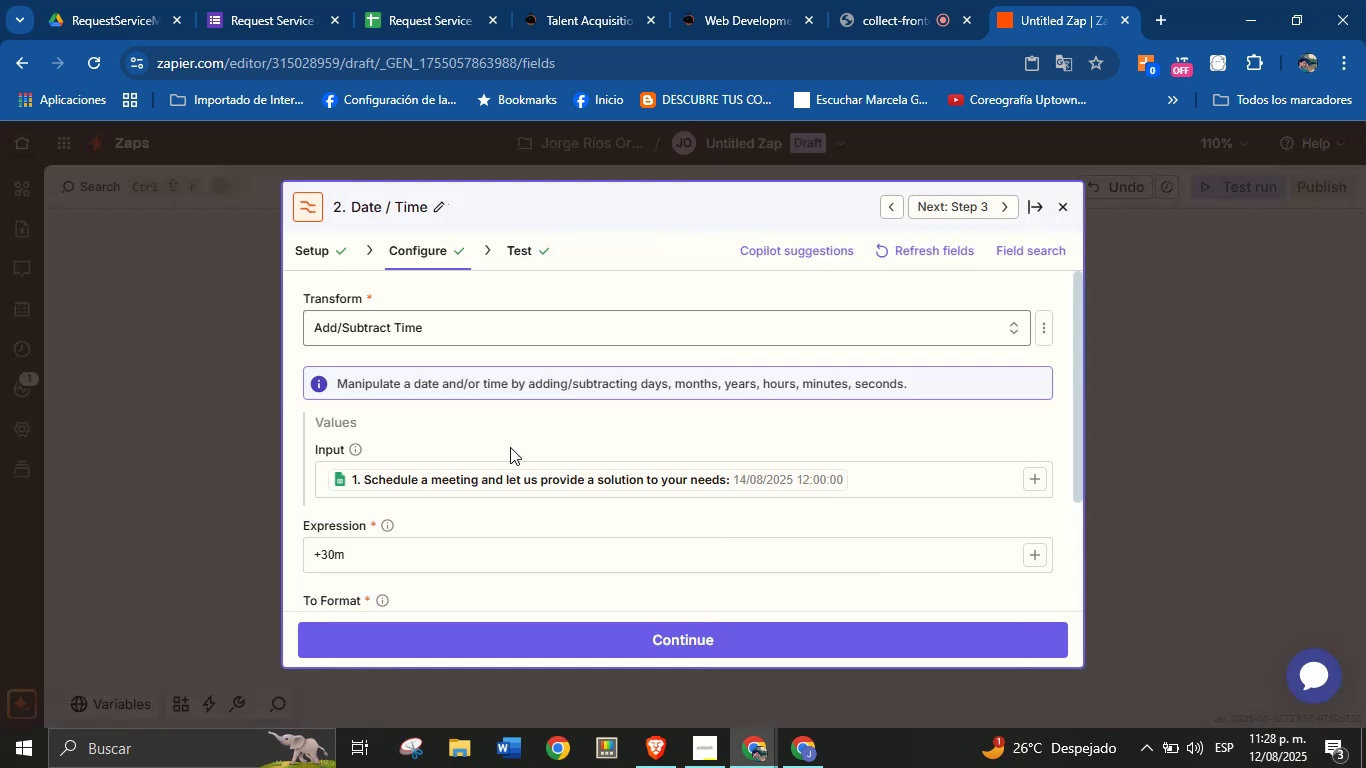 
scroll: coordinate [620, 442], scroll_direction: down, amount: 1.0
 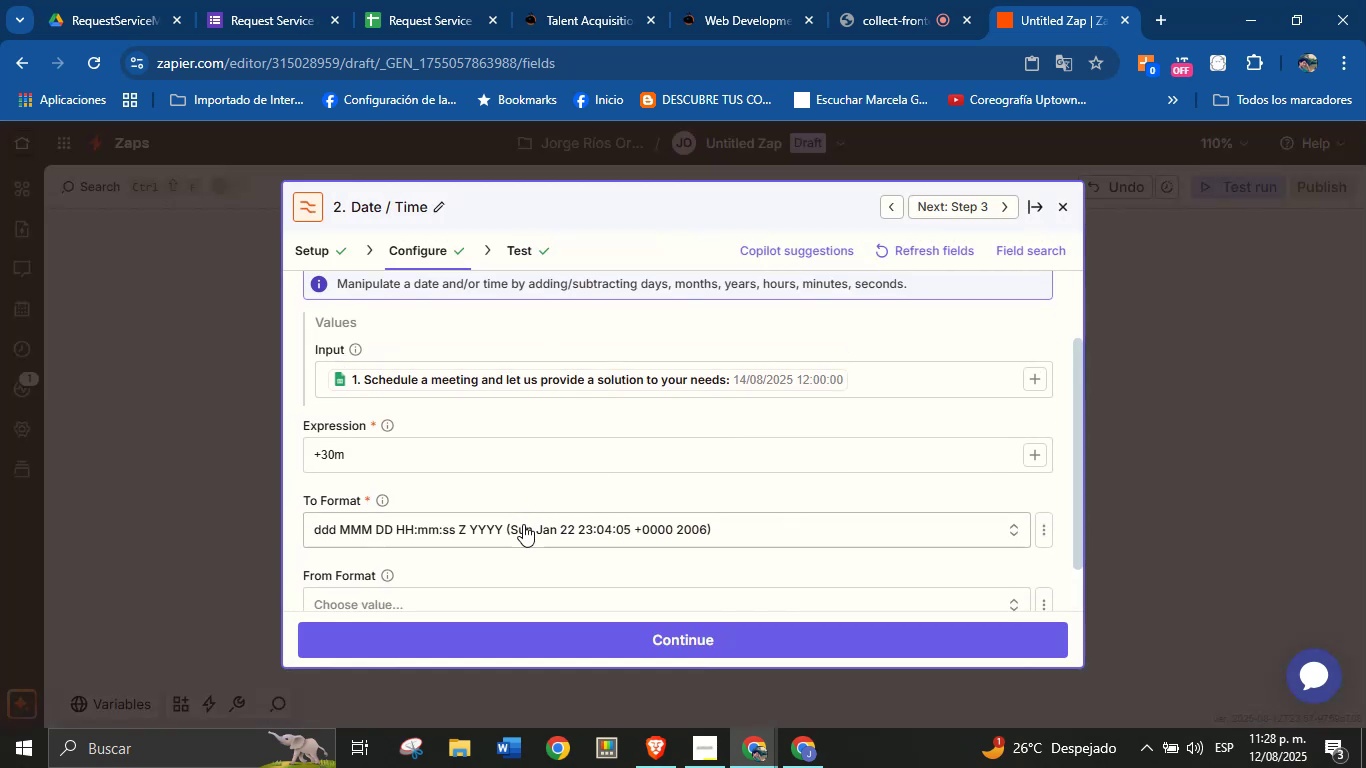 
left_click([523, 529])
 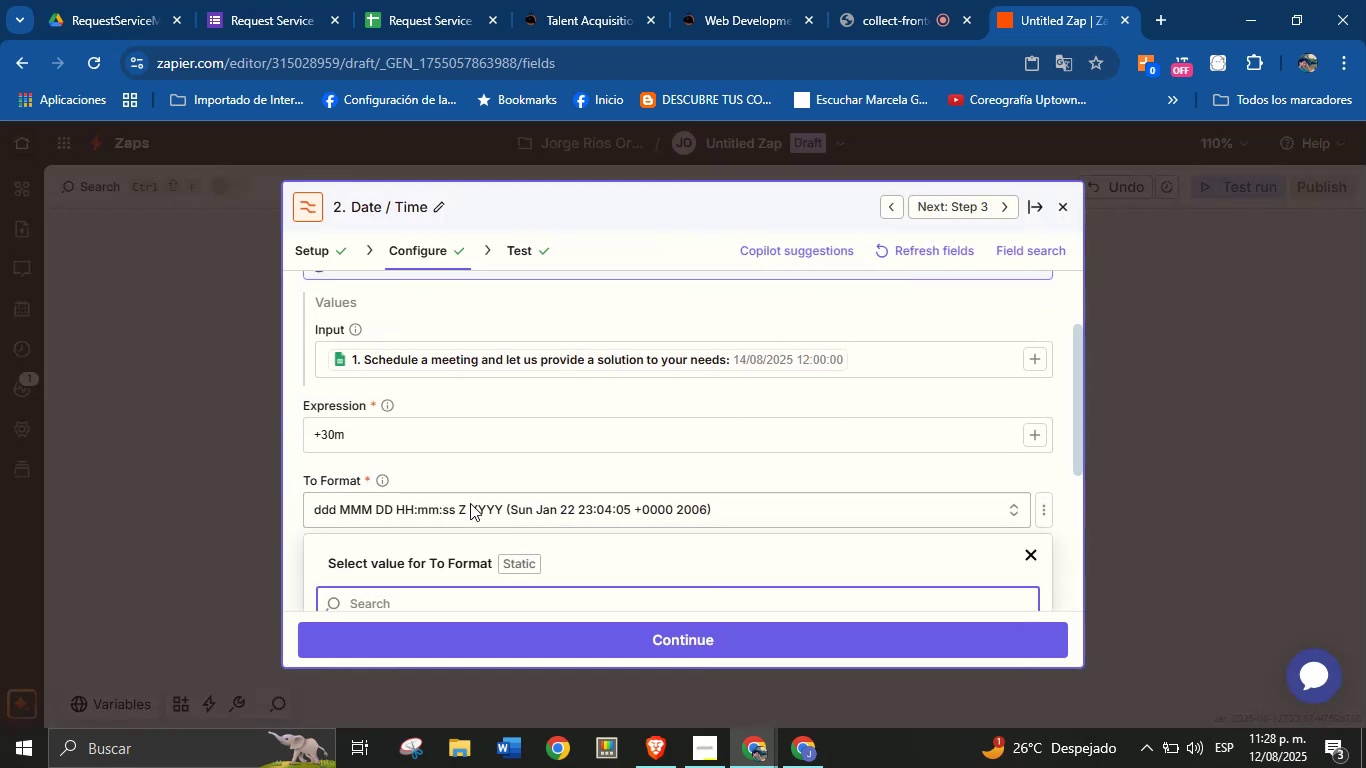 
scroll: coordinate [613, 488], scroll_direction: down, amount: 1.0
 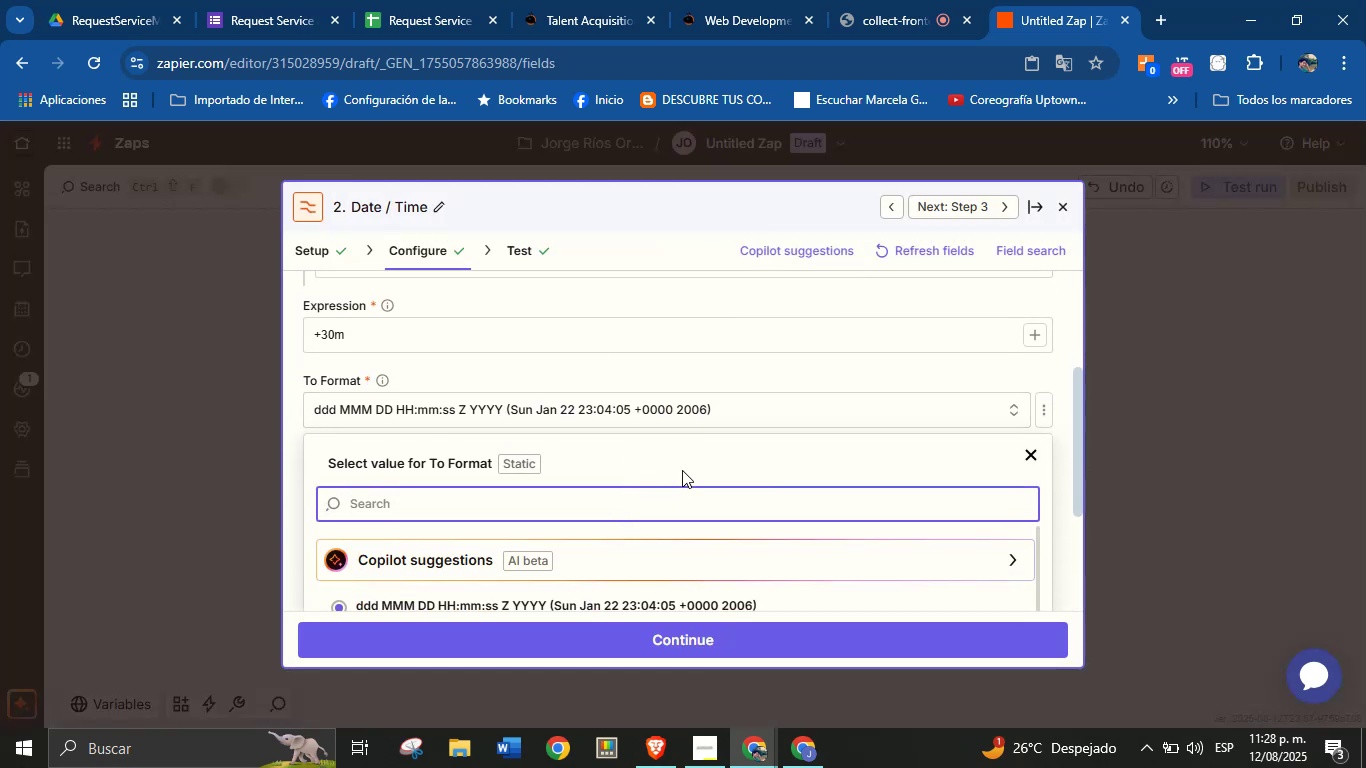 
left_click([714, 413])
 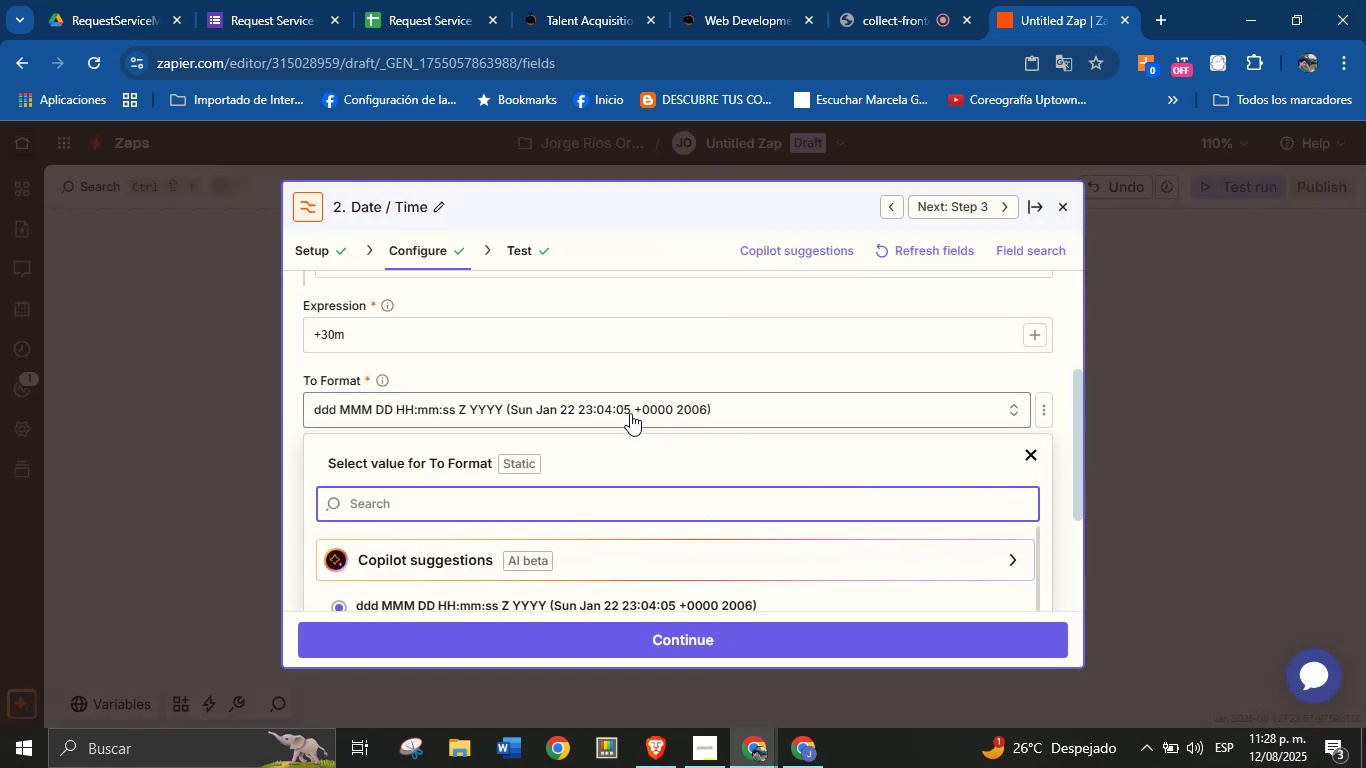 
scroll: coordinate [650, 498], scroll_direction: down, amount: 2.0
 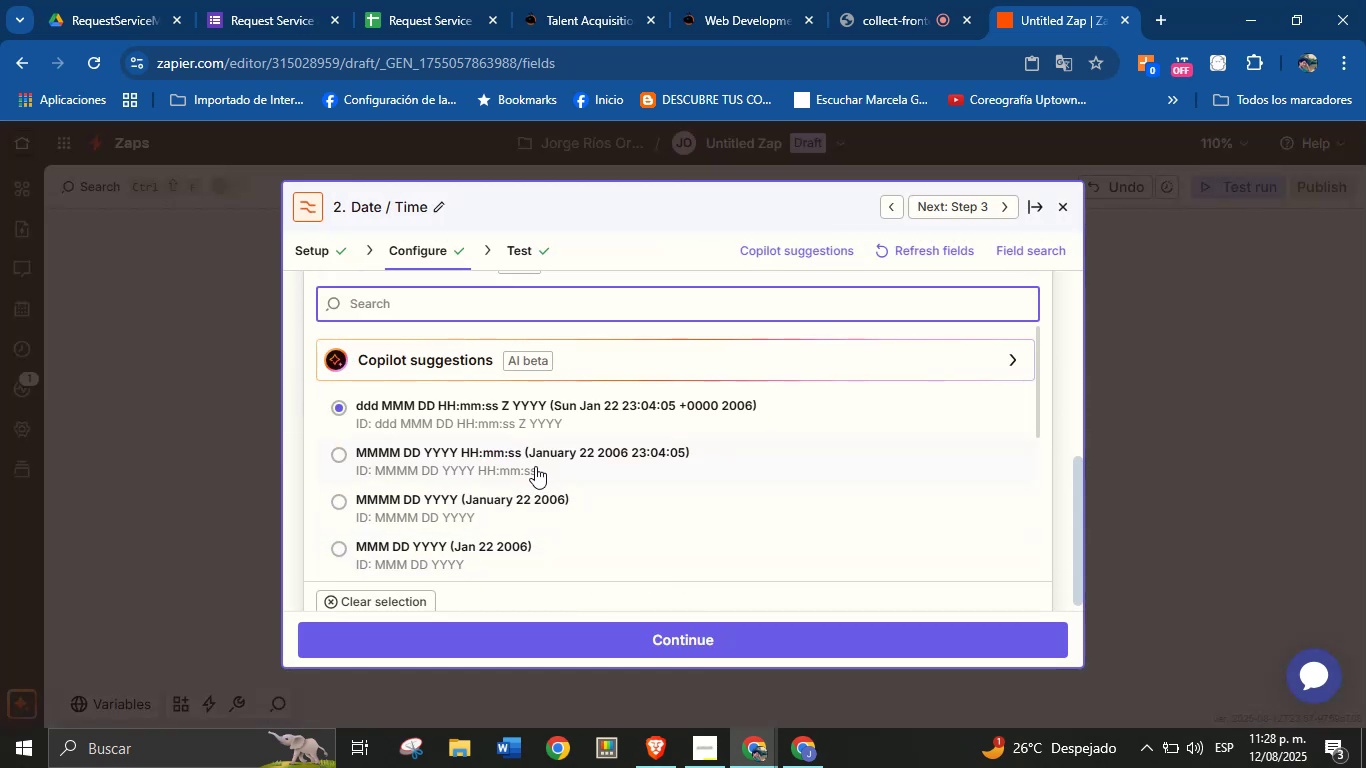 
scroll: coordinate [482, 489], scroll_direction: up, amount: 1.0
 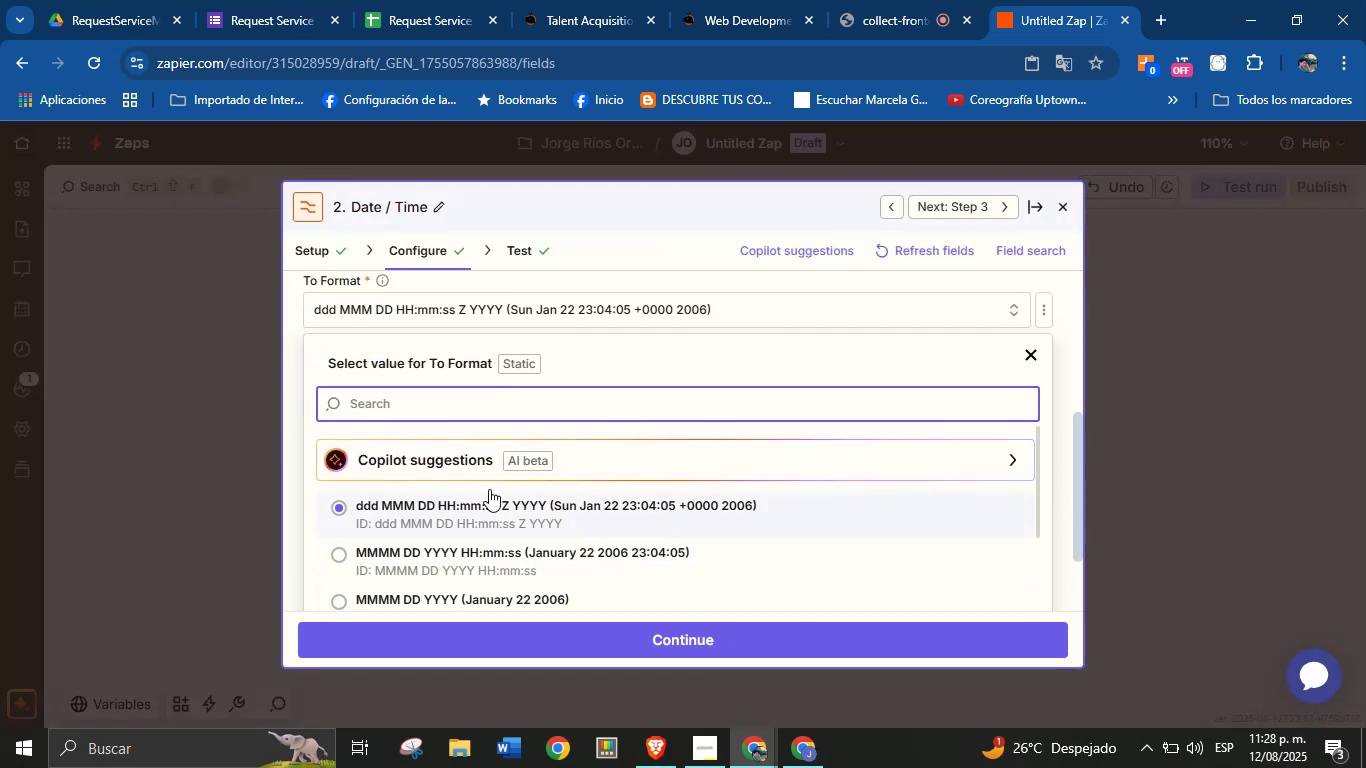 
scroll: coordinate [504, 540], scroll_direction: down, amount: 2.0
 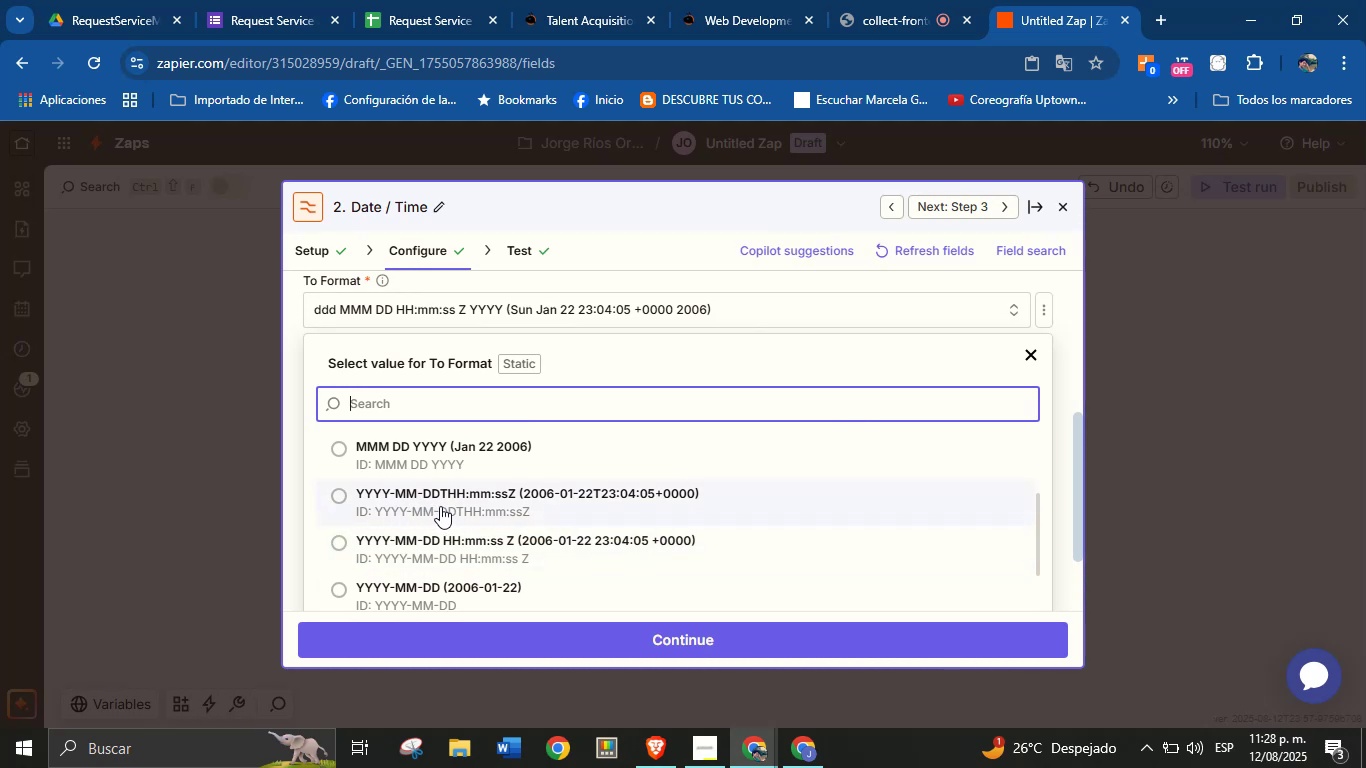 
wait(6.45)
 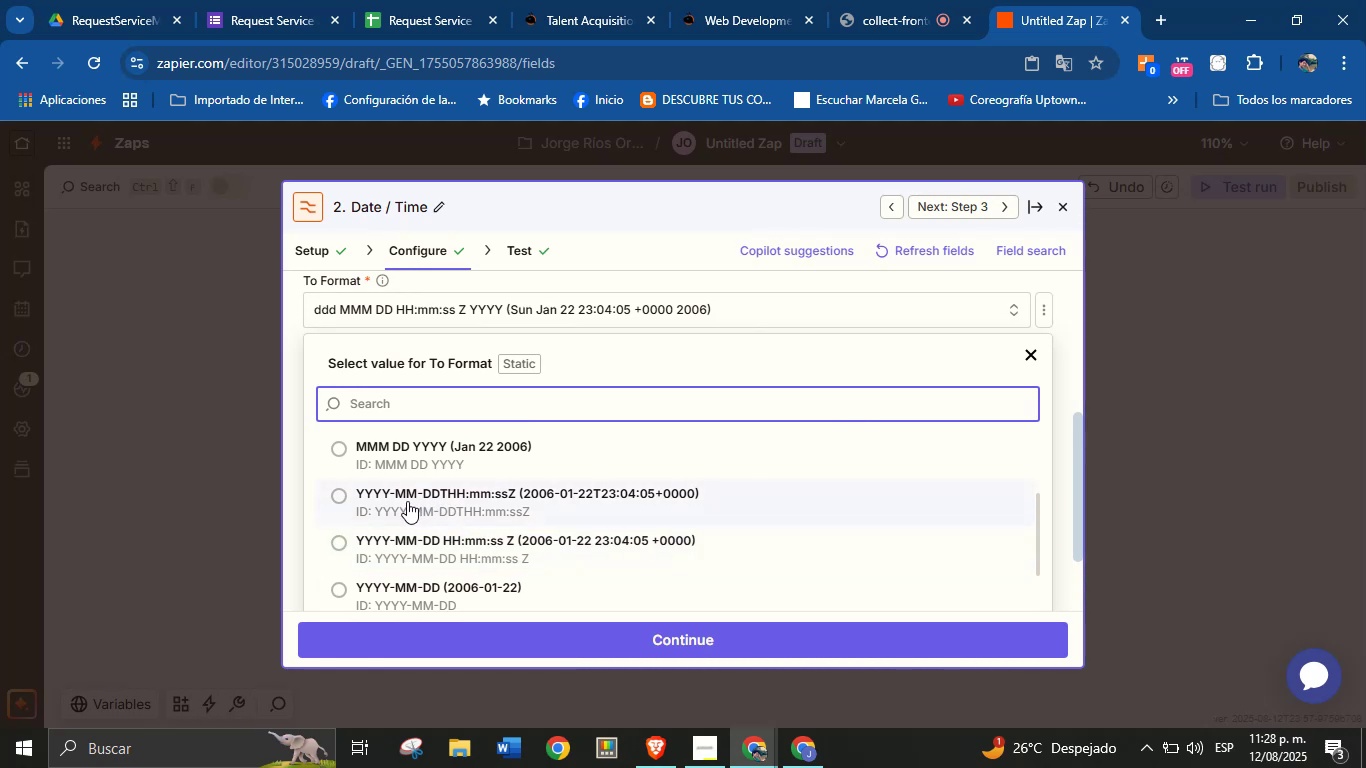 
left_click([443, 500])
 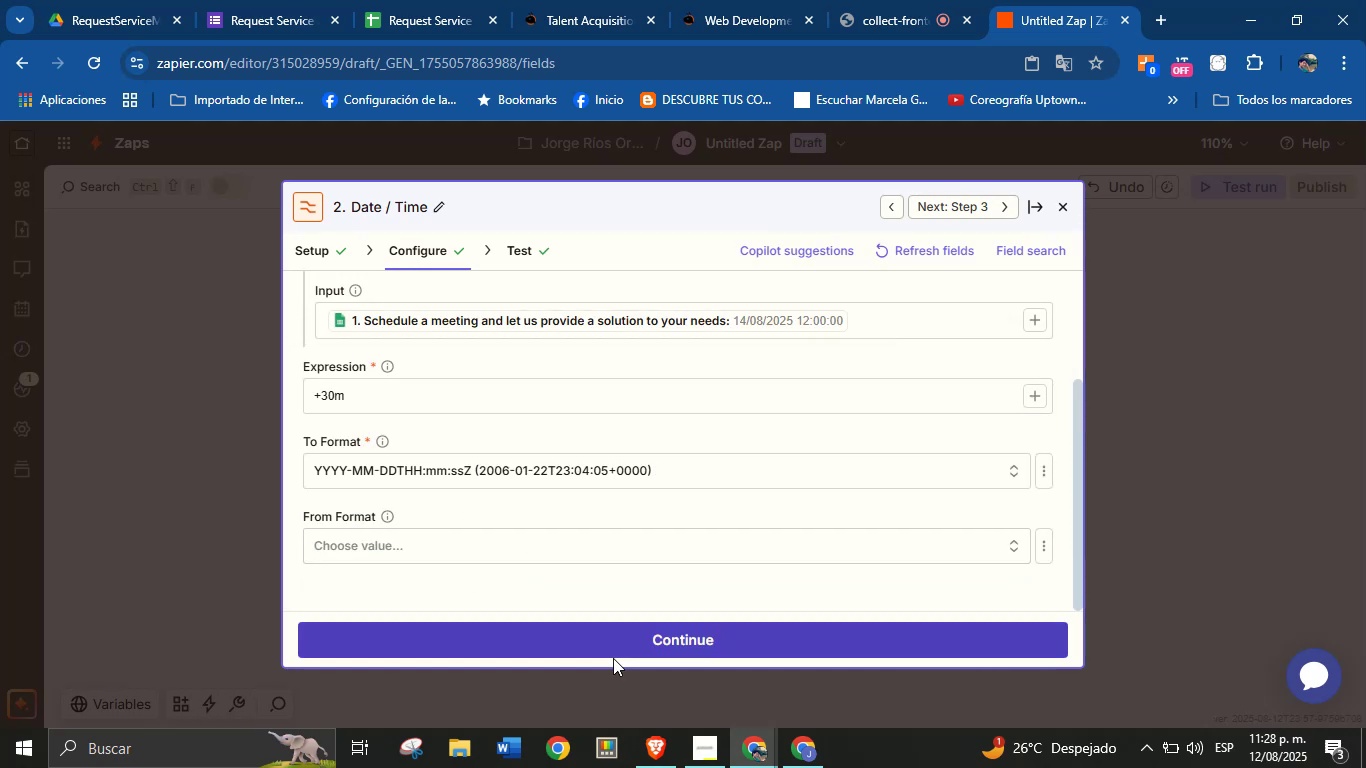 
left_click([631, 643])
 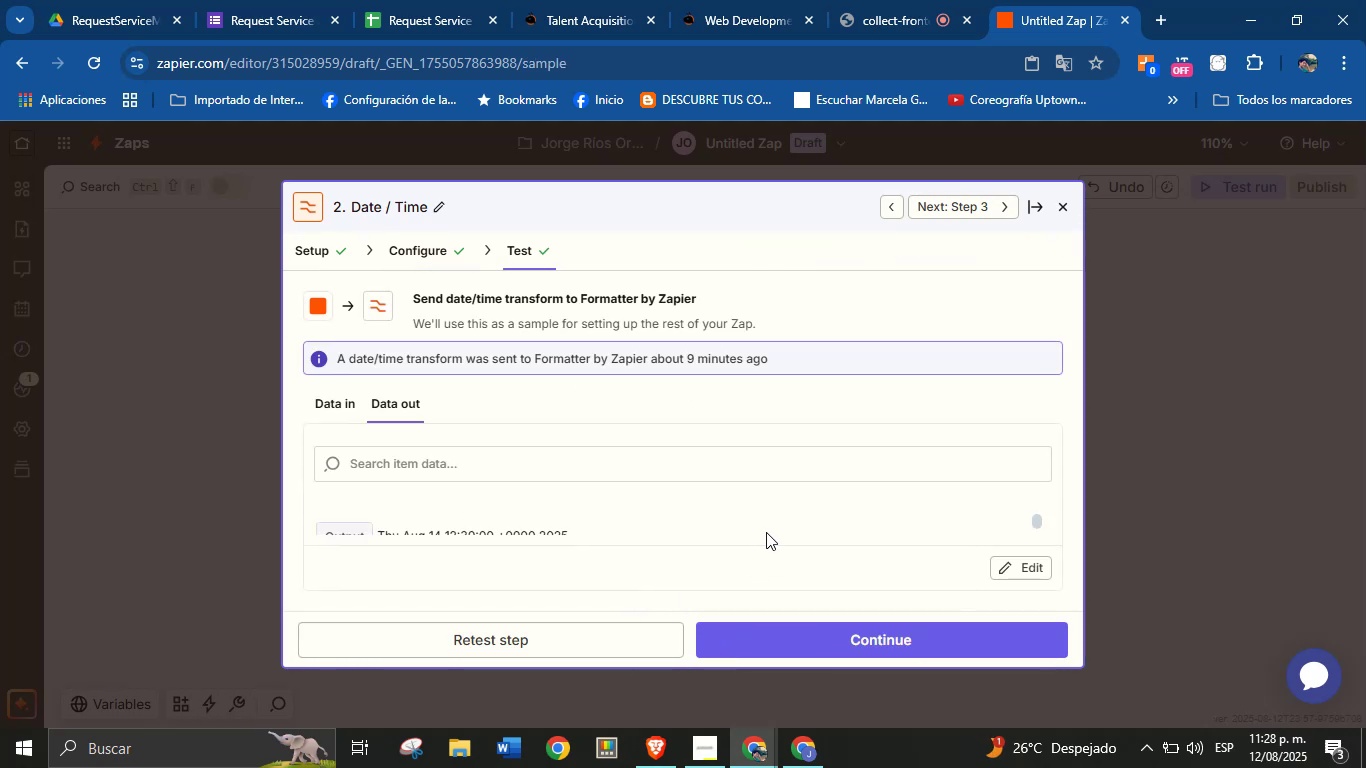 
left_click([801, 630])
 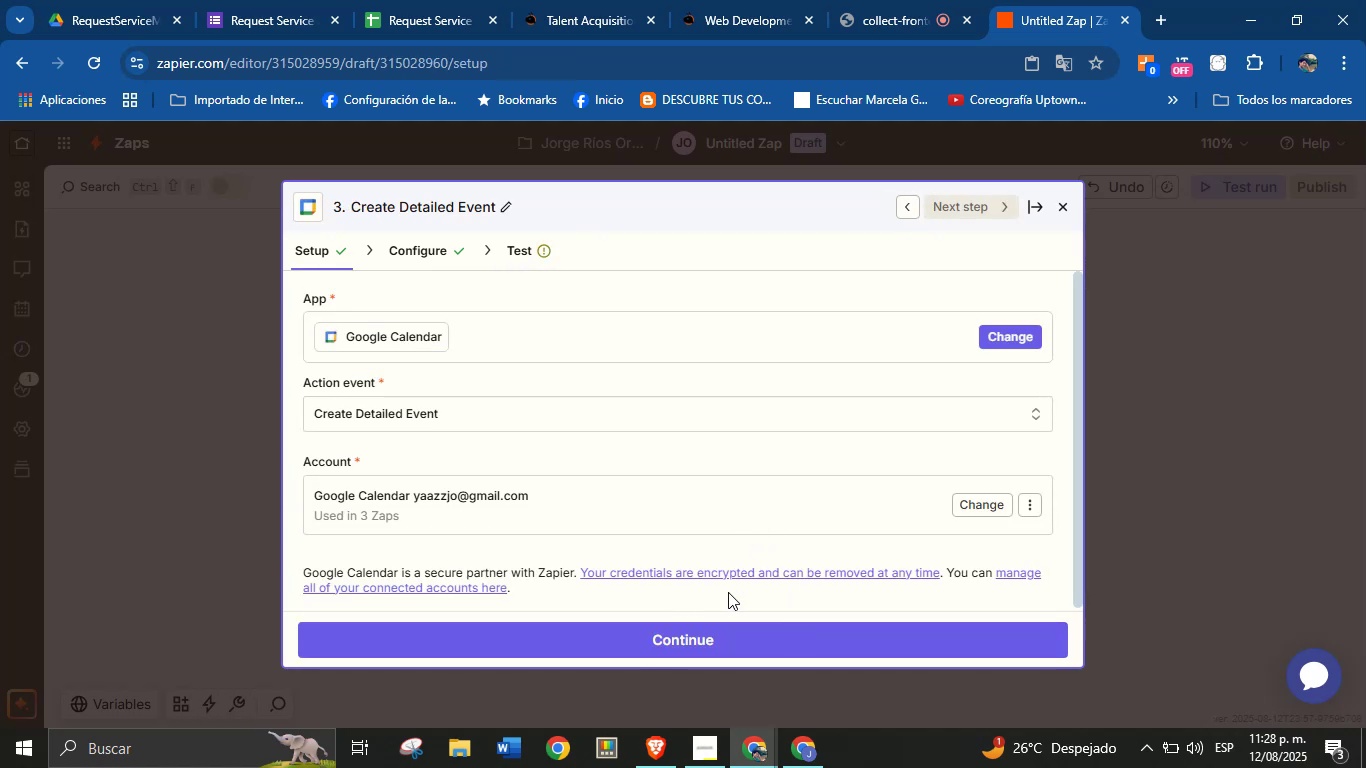 
scroll: coordinate [675, 431], scroll_direction: up, amount: 2.0
 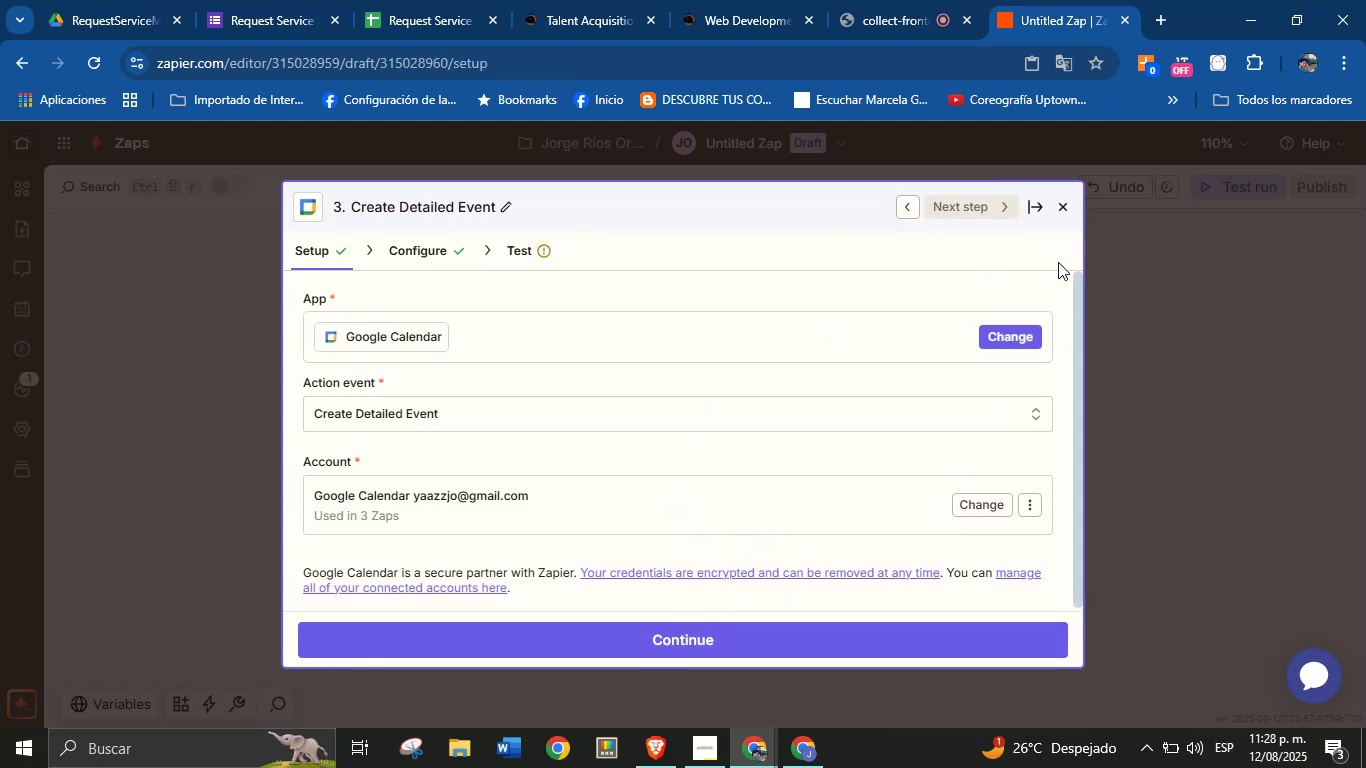 
left_click([1040, 217])
 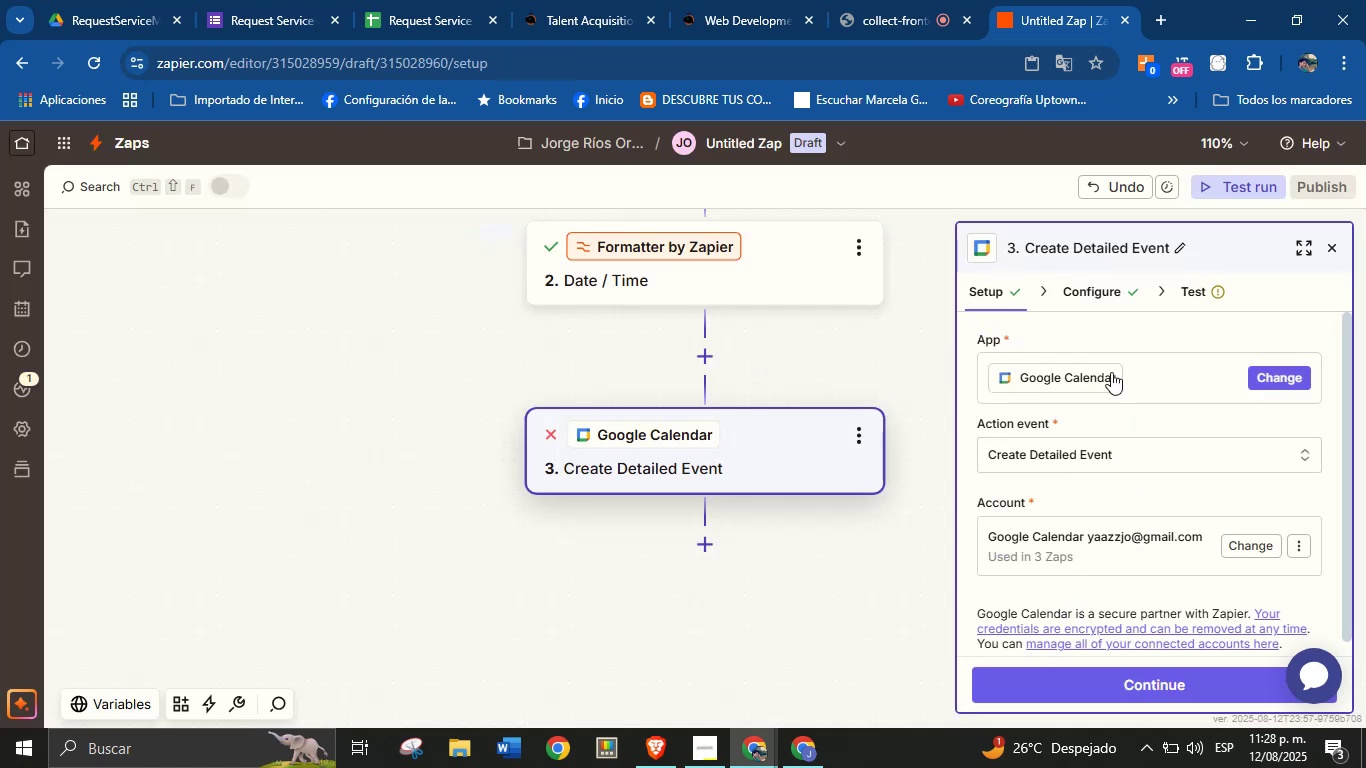 
left_click([1189, 290])
 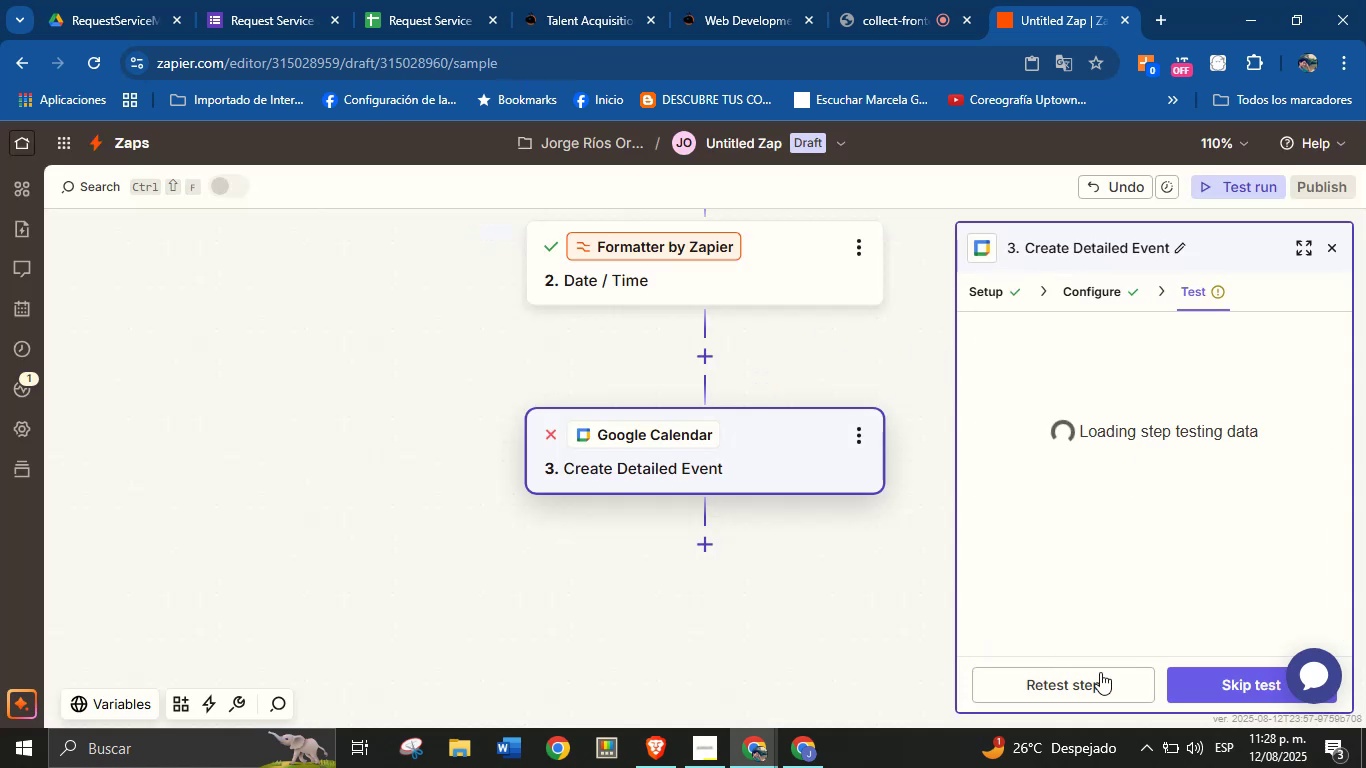 
left_click([1103, 681])
 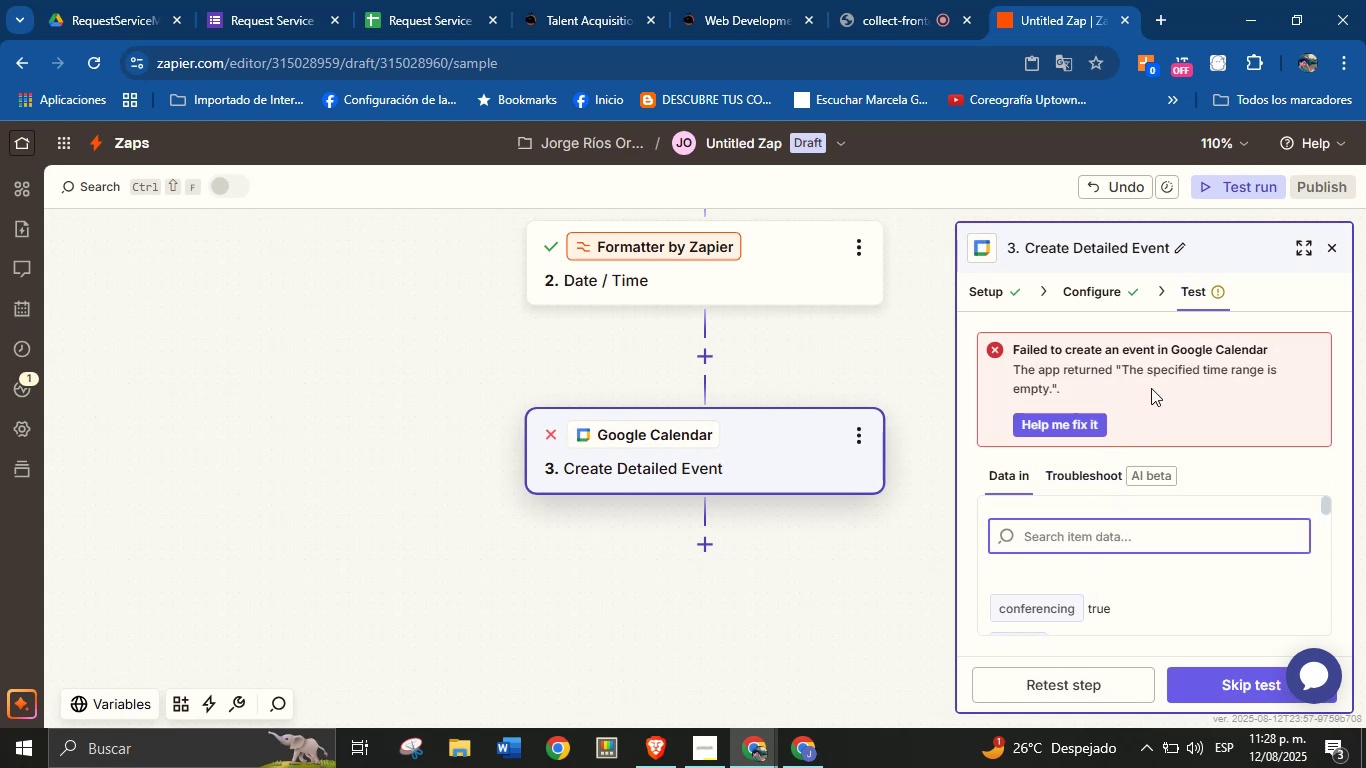 
left_click([1111, 291])
 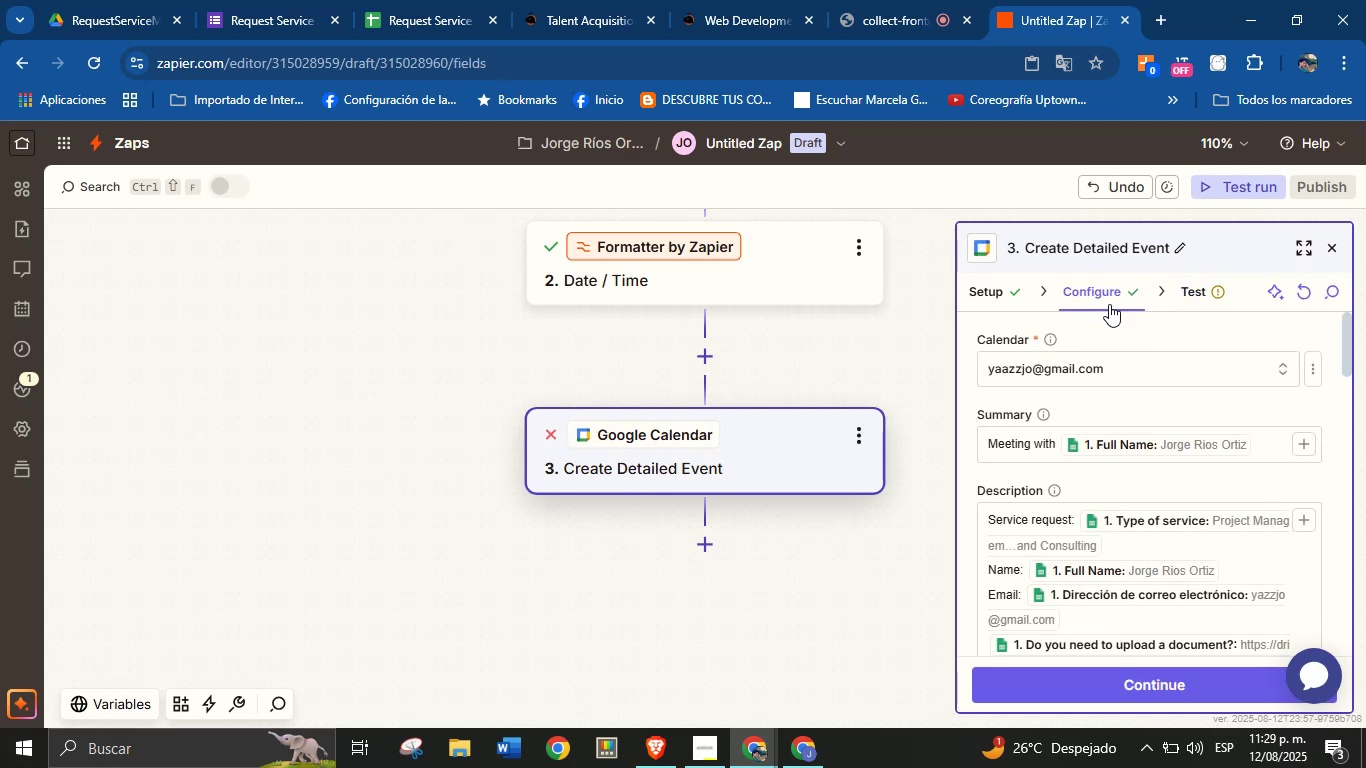 
scroll: coordinate [1117, 483], scroll_direction: down, amount: 6.0
 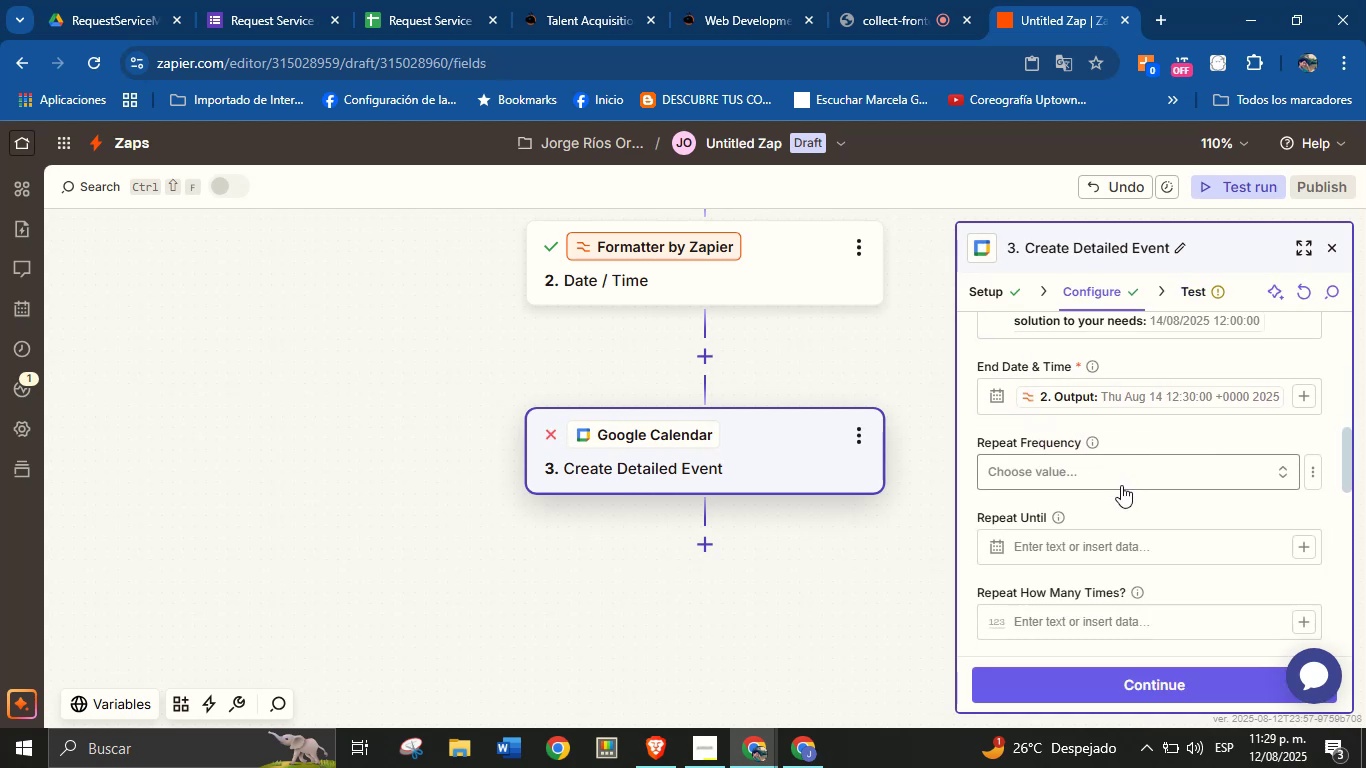 
scroll: coordinate [1129, 482], scroll_direction: up, amount: 1.0
 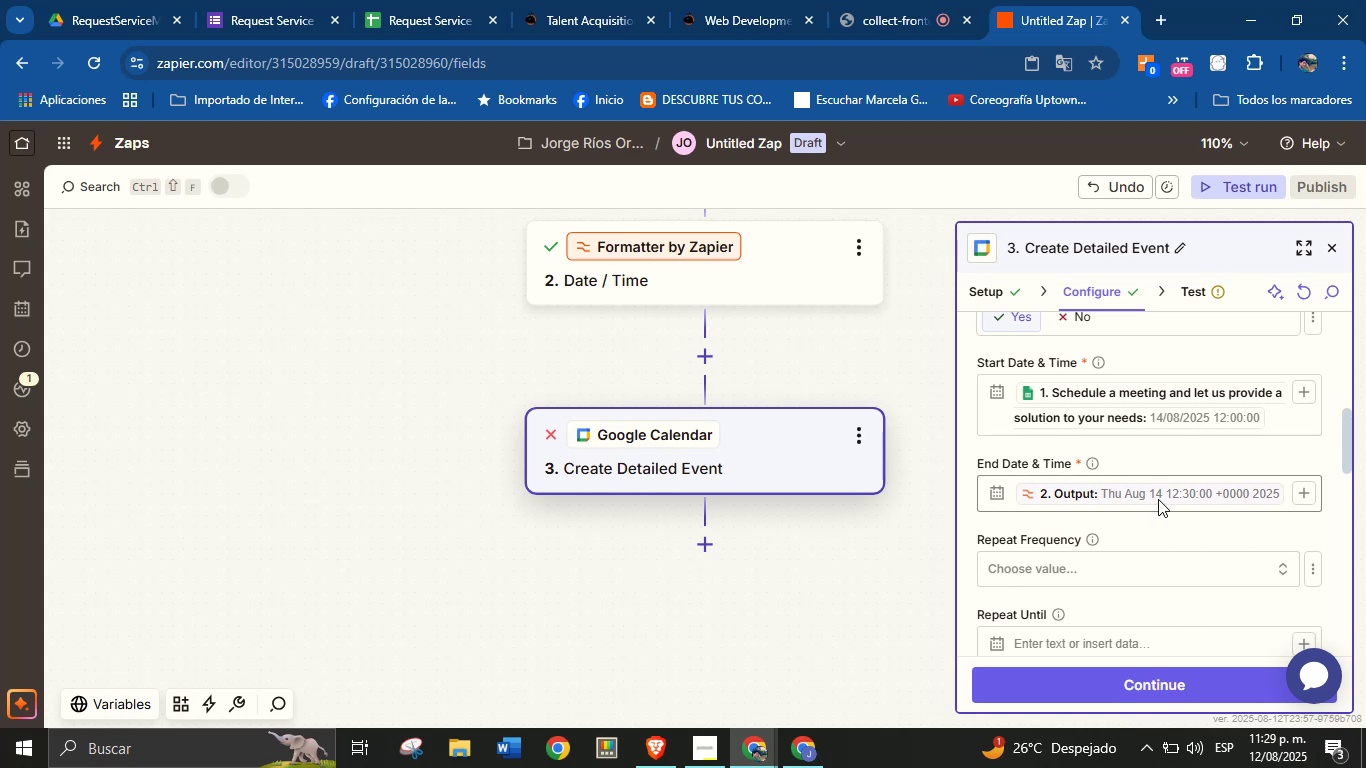 
left_click([1158, 499])
 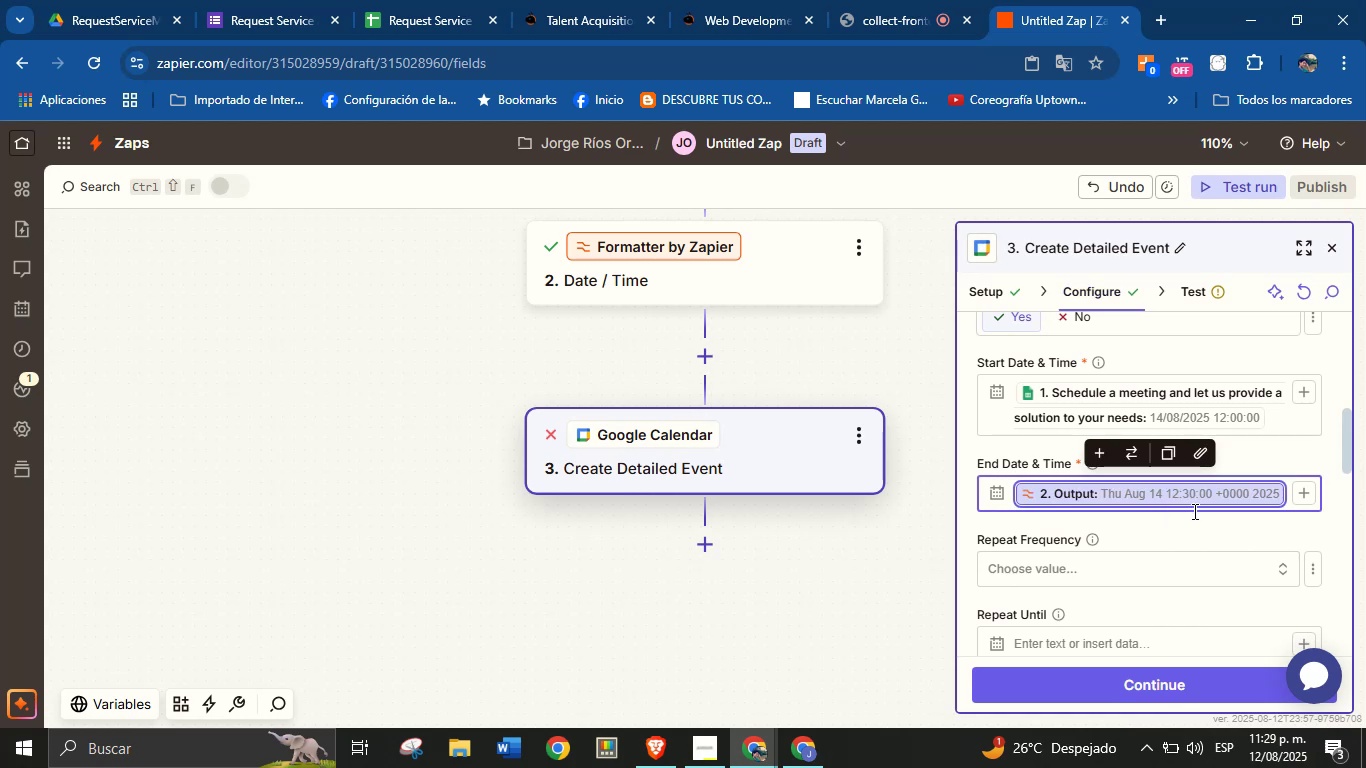 
left_click([1195, 519])
 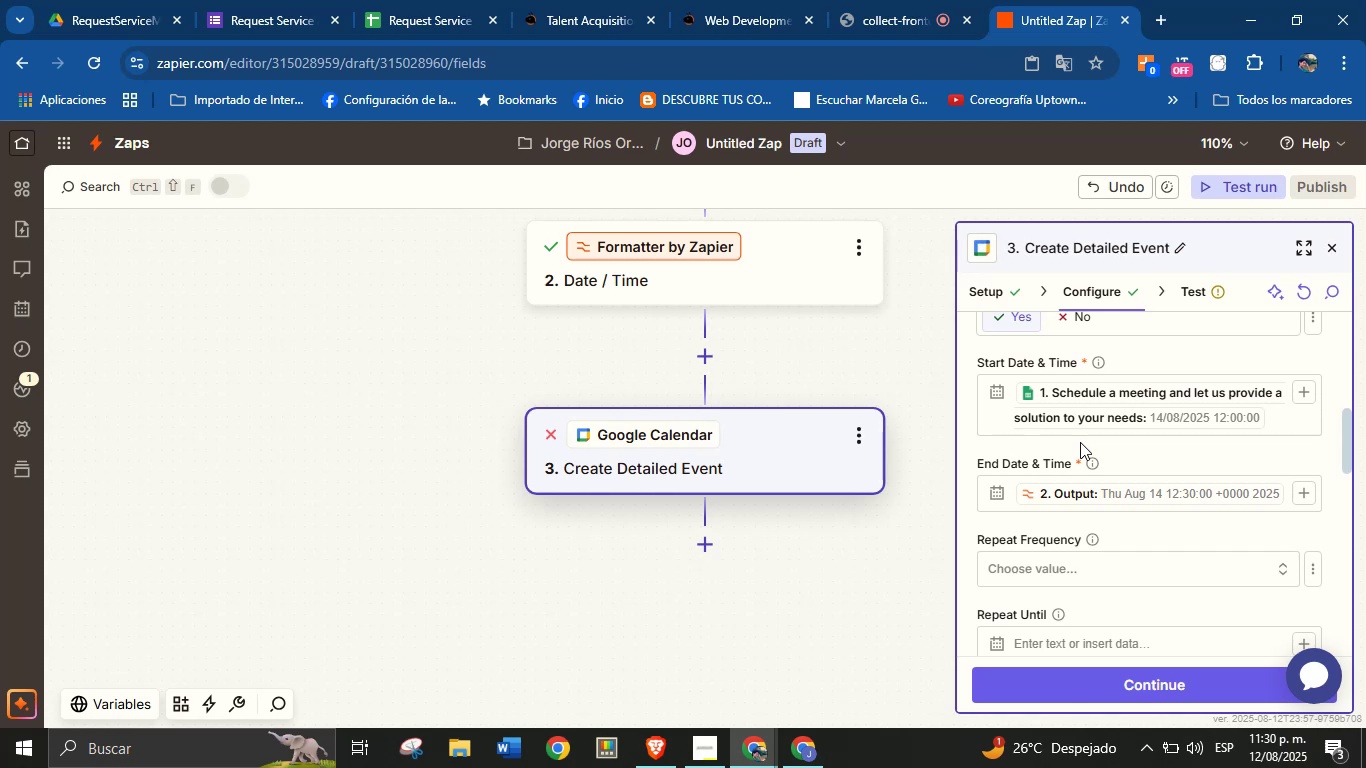 
wait(89.13)
 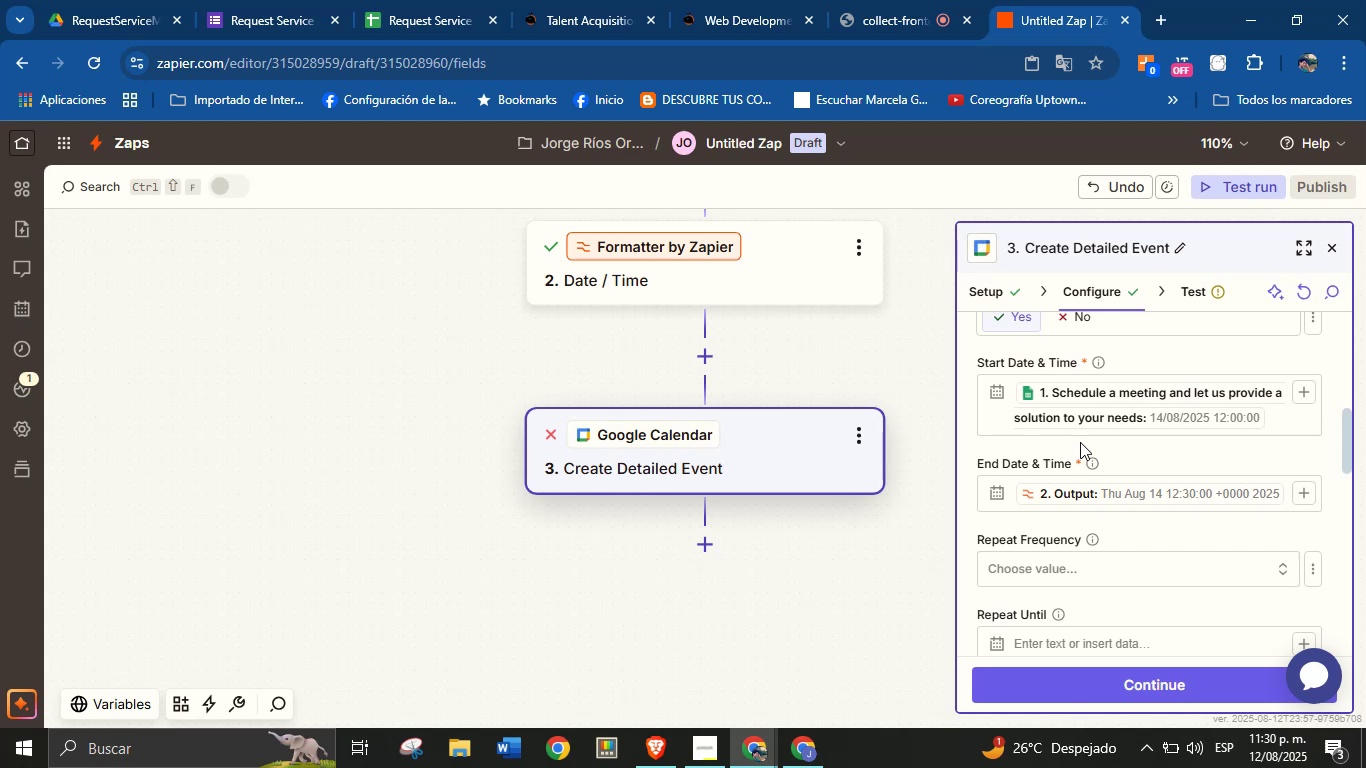 
scroll: coordinate [1153, 533], scroll_direction: down, amount: 2.0
 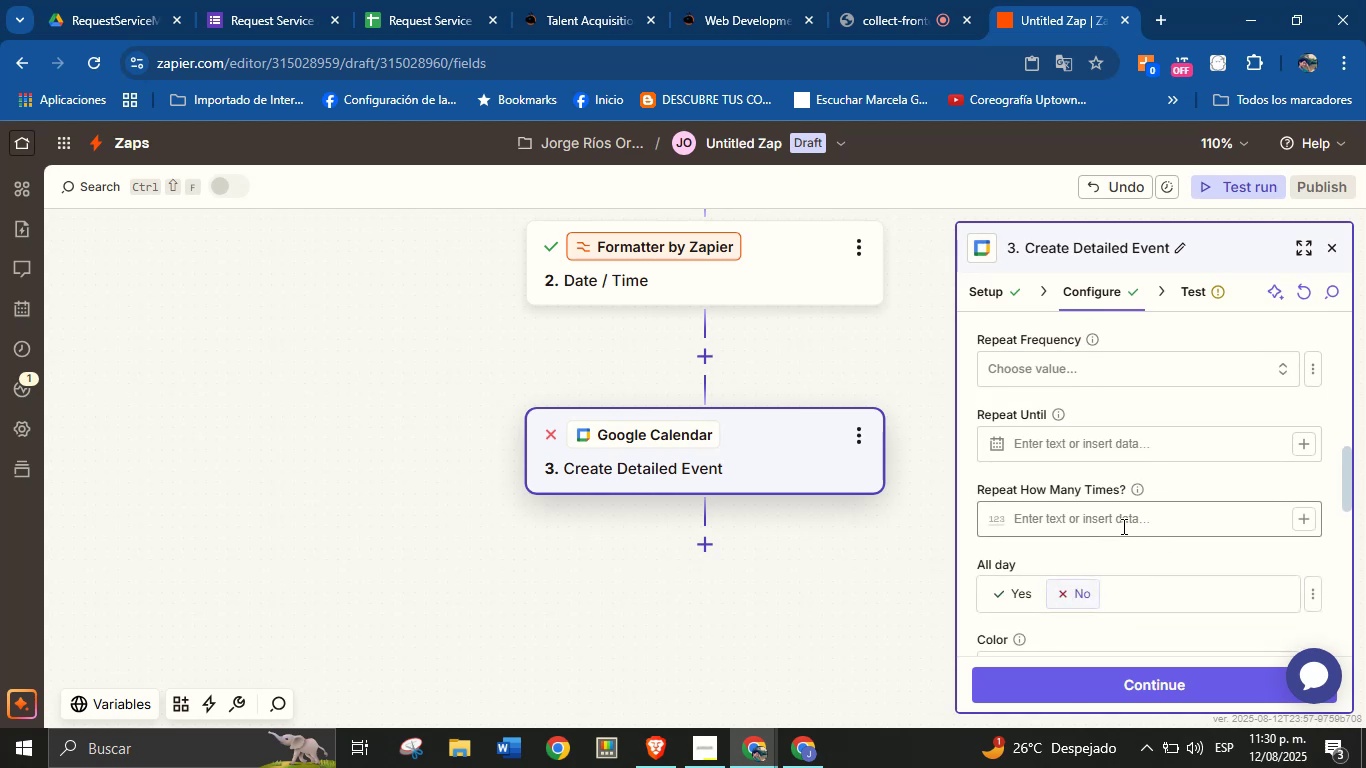 
scroll: coordinate [1070, 475], scroll_direction: none, amount: 0.0
 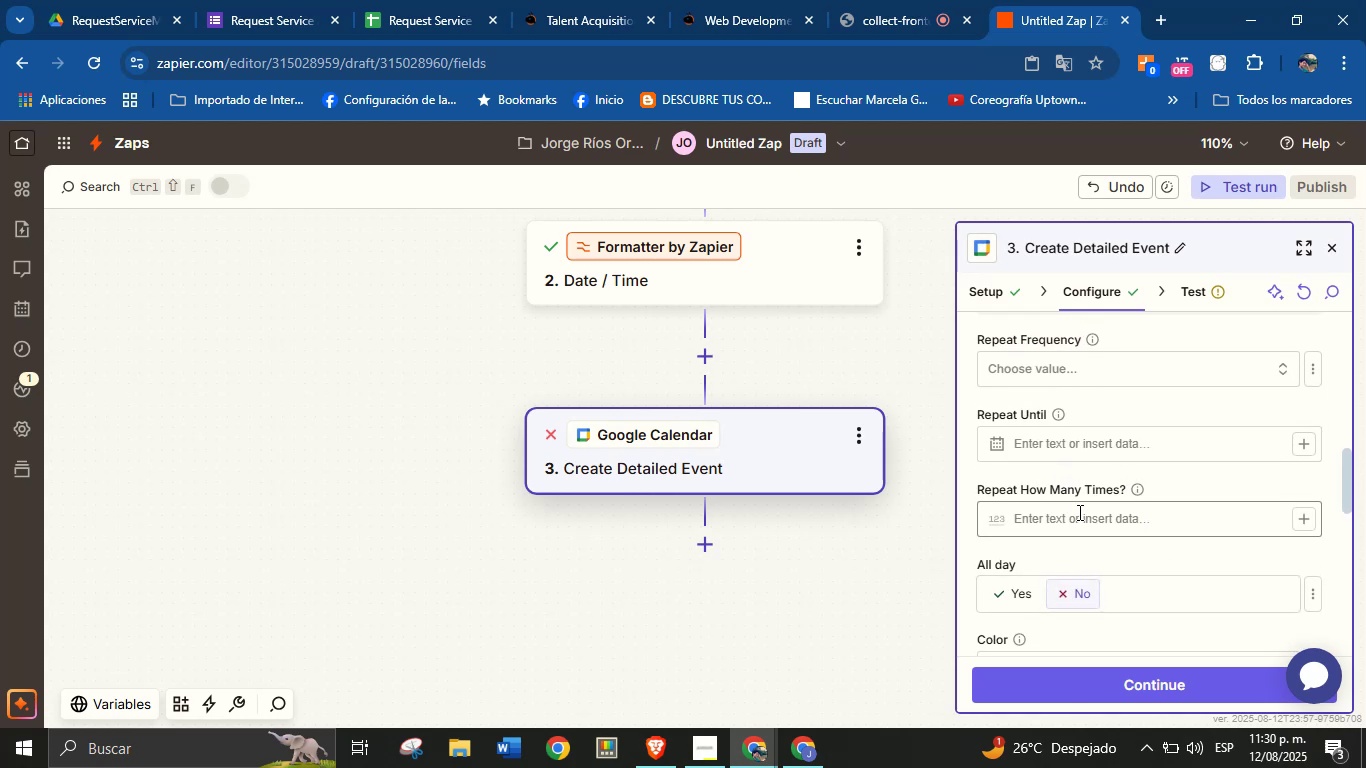 
scroll: coordinate [1086, 539], scroll_direction: down, amount: 2.0
 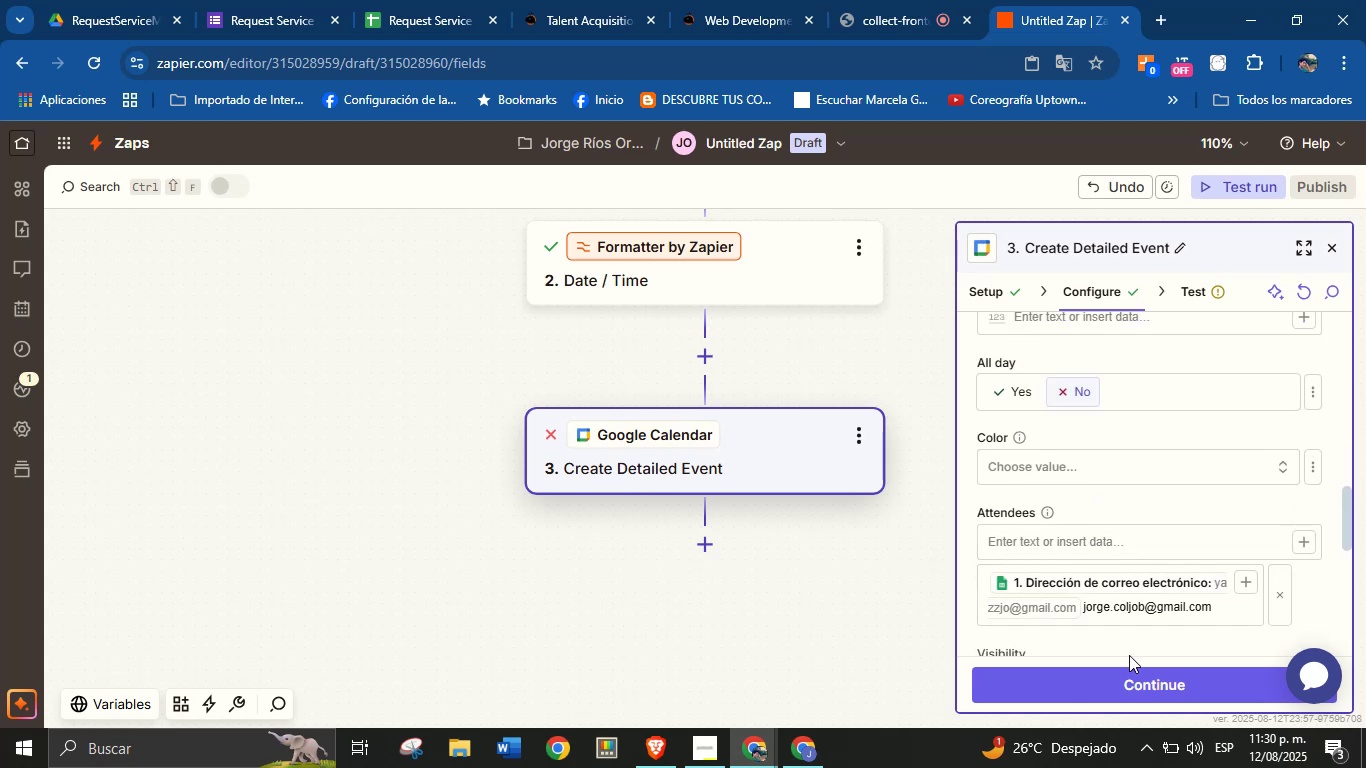 
scroll: coordinate [1148, 589], scroll_direction: none, amount: 0.0
 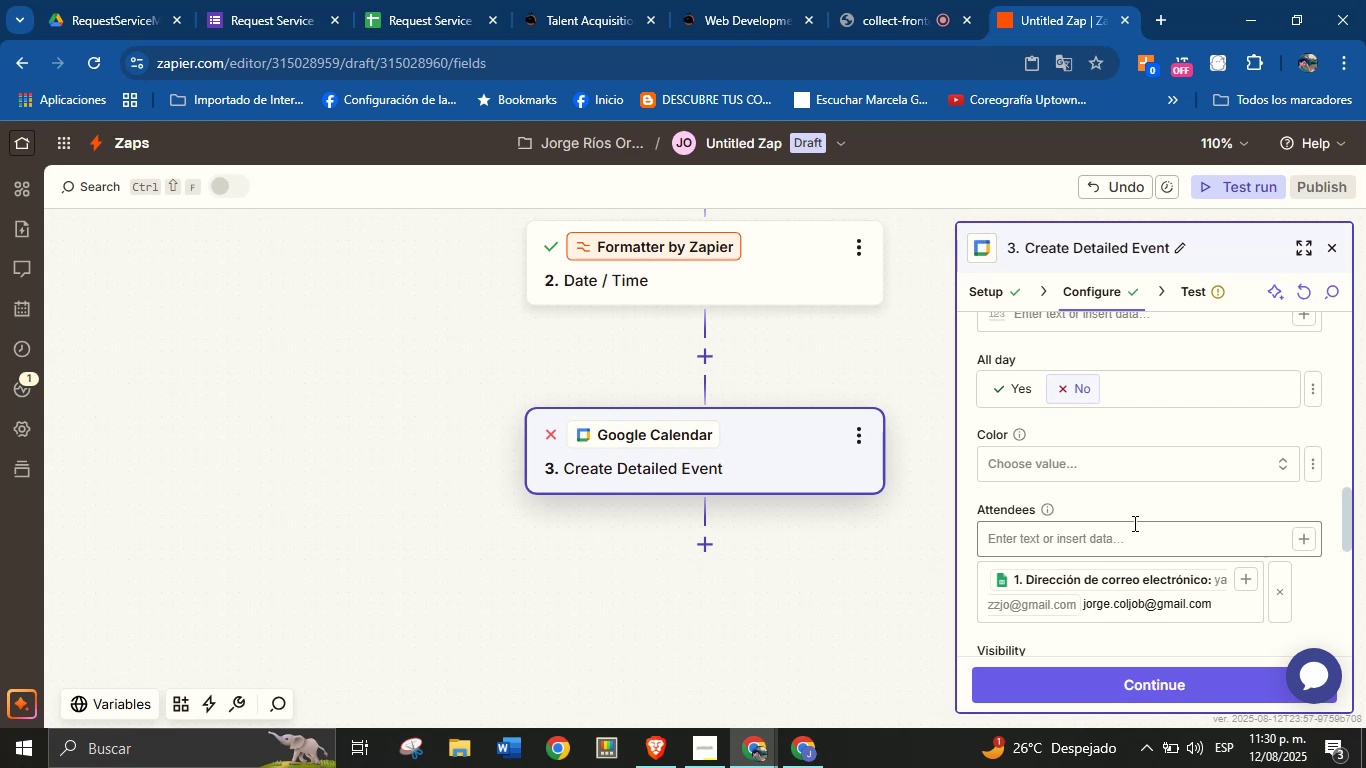 
wait(7.19)
 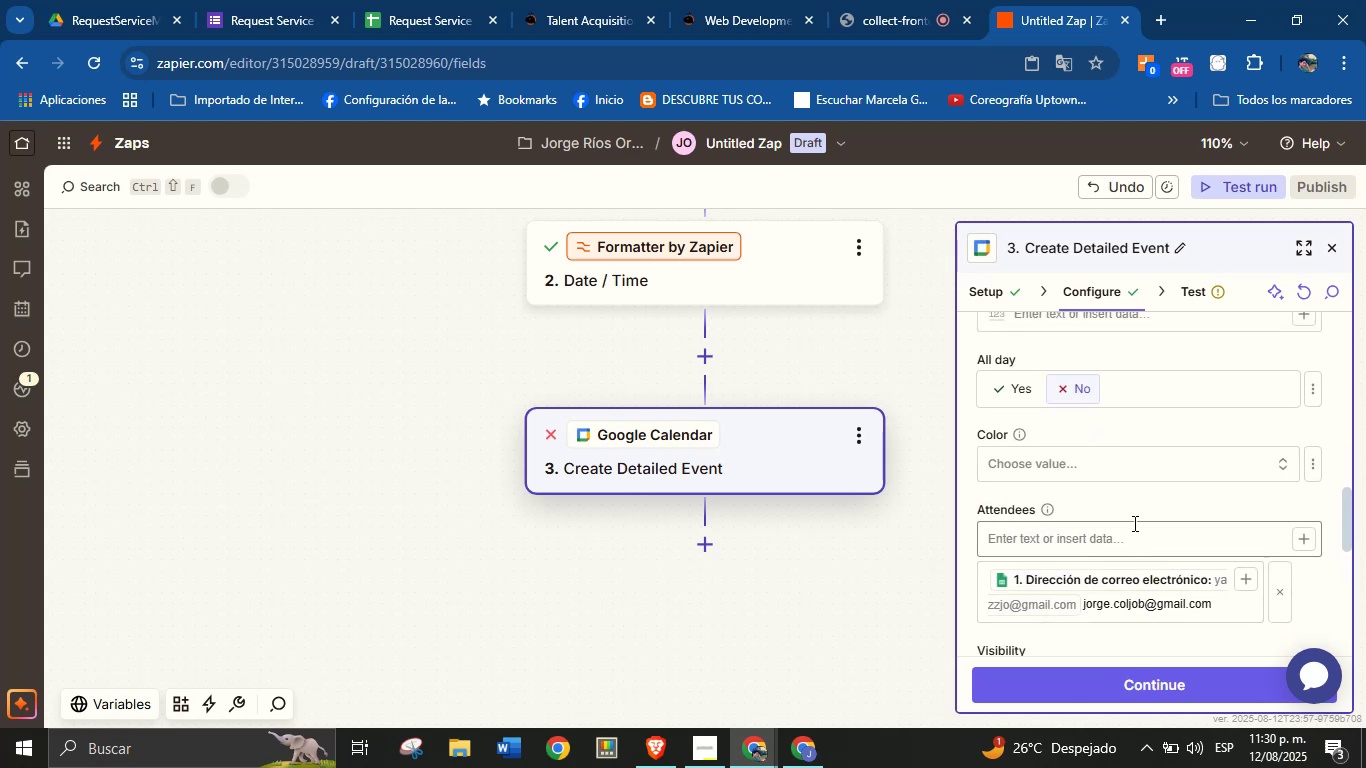 
scroll: coordinate [1133, 523], scroll_direction: up, amount: 5.0
 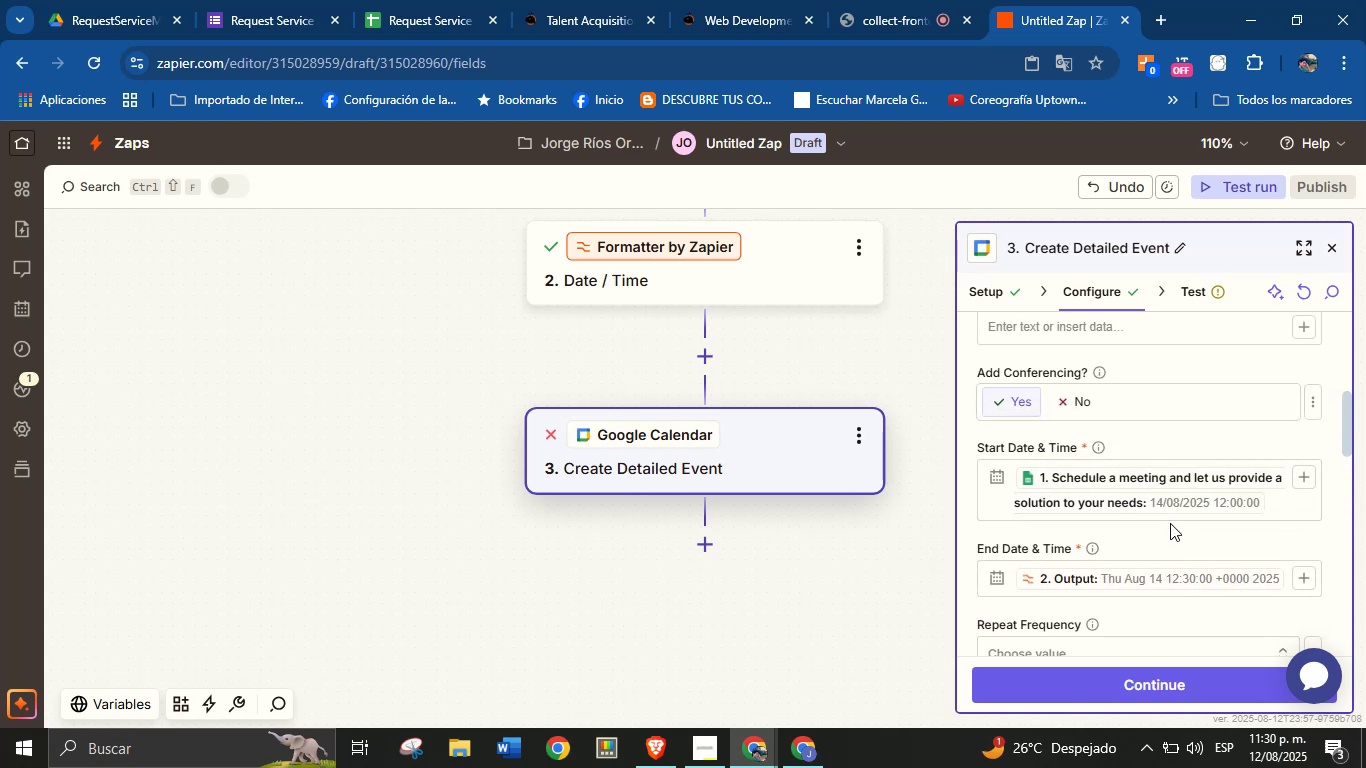 
wait(6.43)
 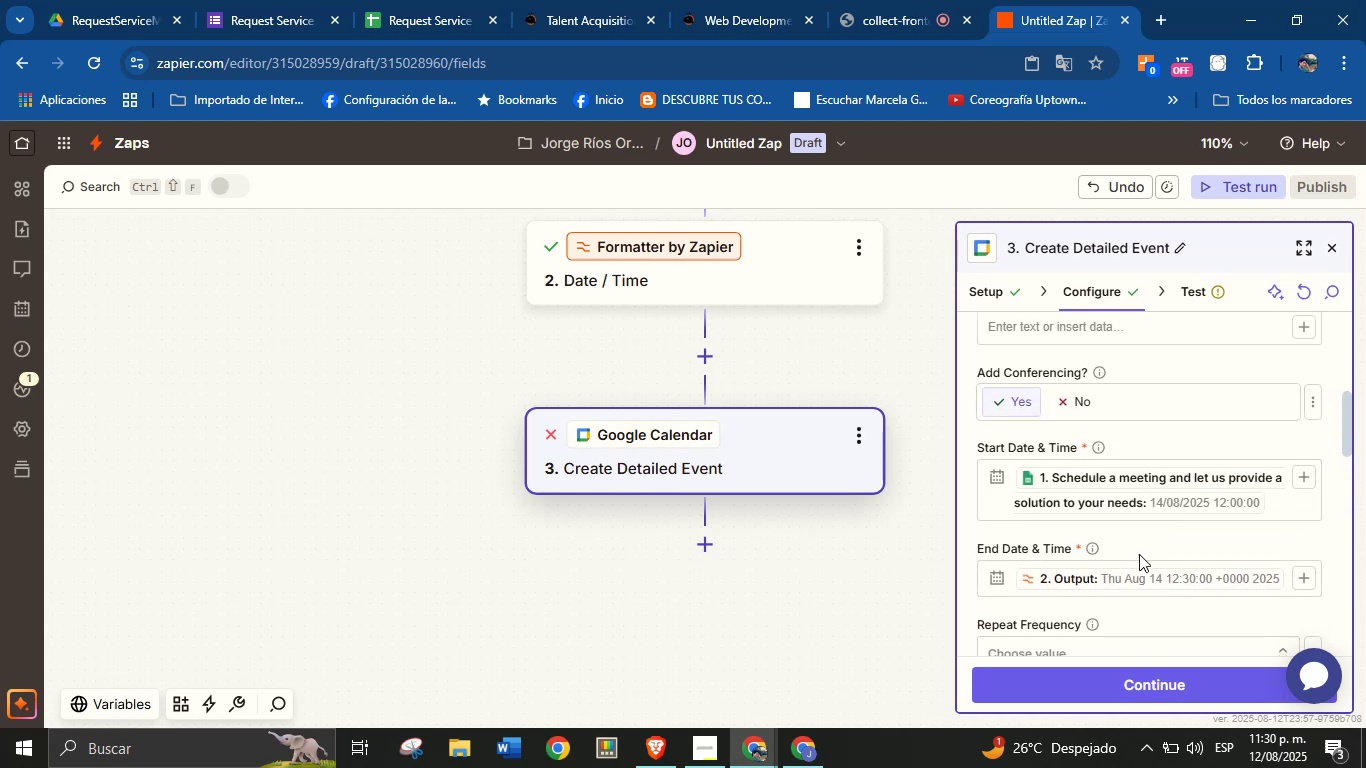 
scroll: coordinate [1167, 527], scroll_direction: down, amount: 1.0
 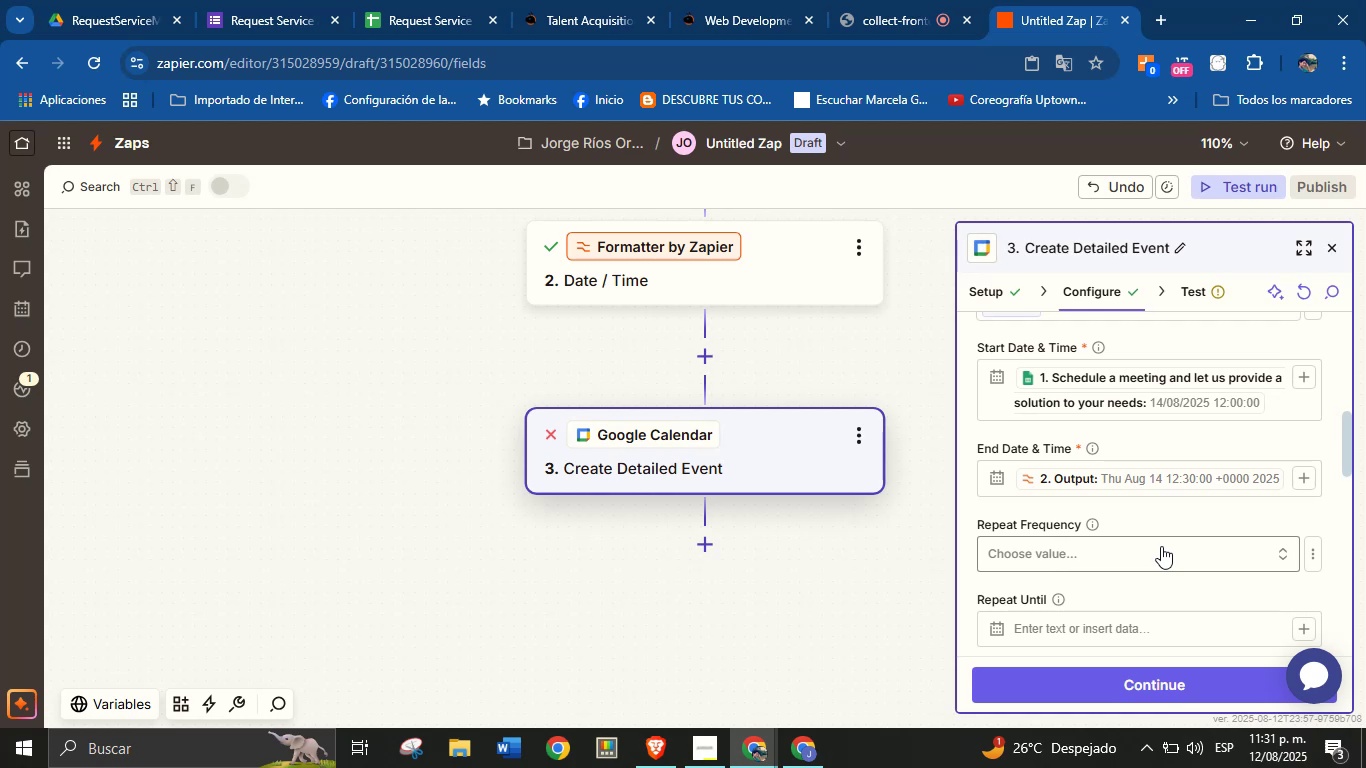 
wait(19.4)
 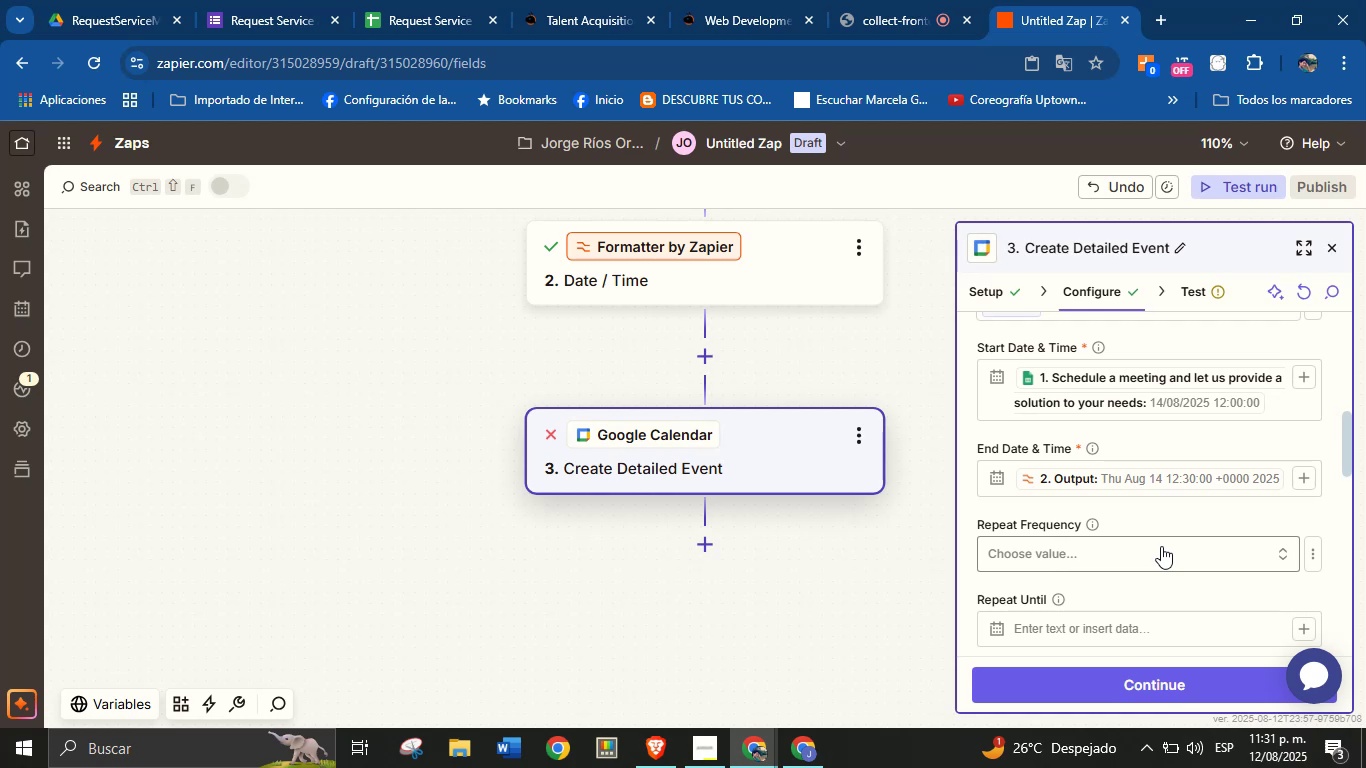 
left_click([795, 281])
 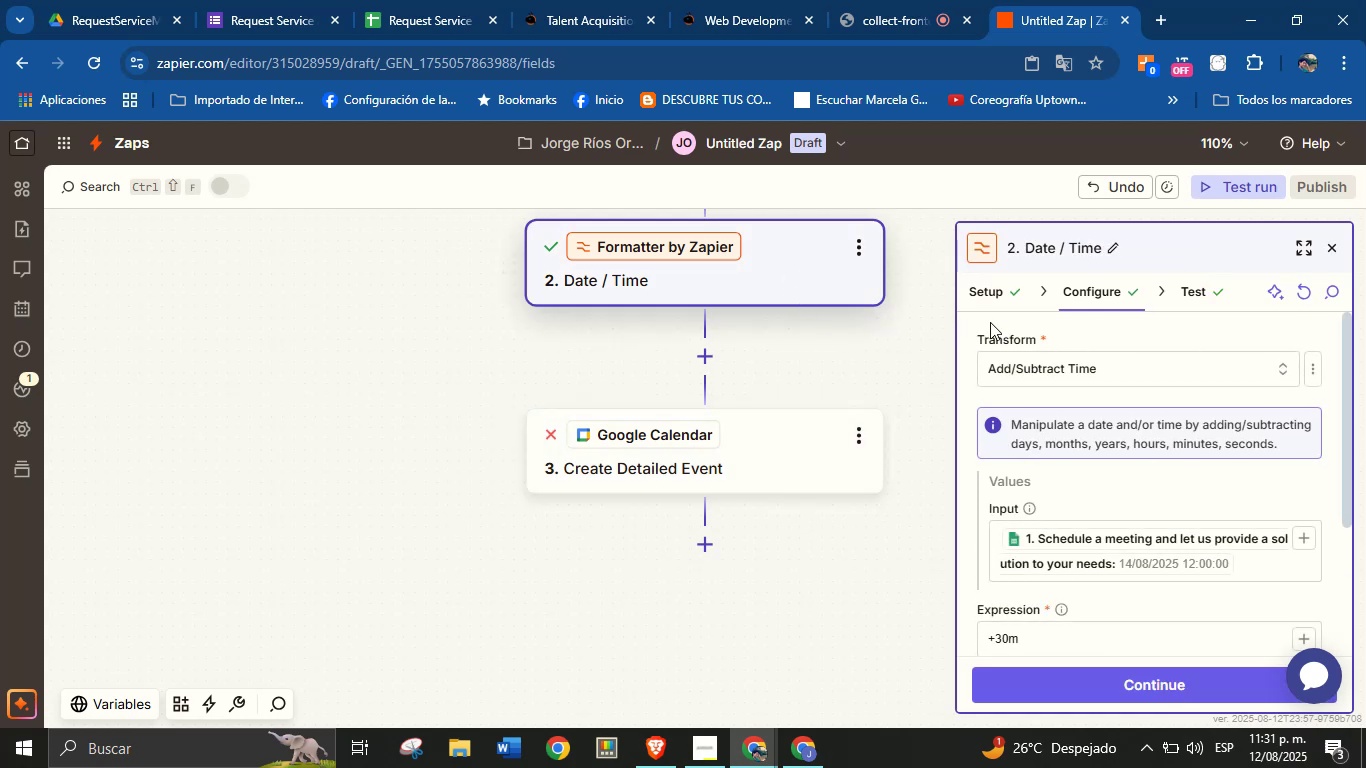 
wait(5.74)
 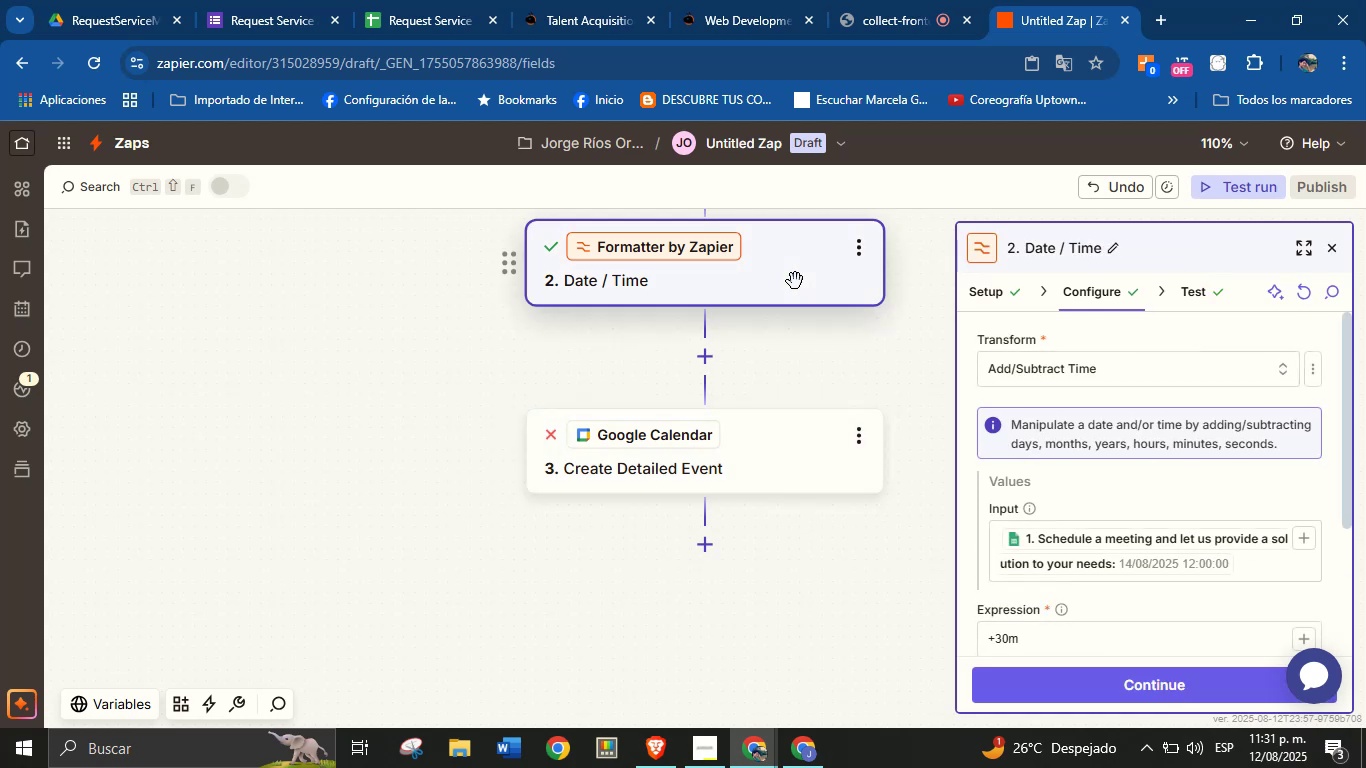 
scroll: coordinate [1143, 387], scroll_direction: down, amount: 1.0
 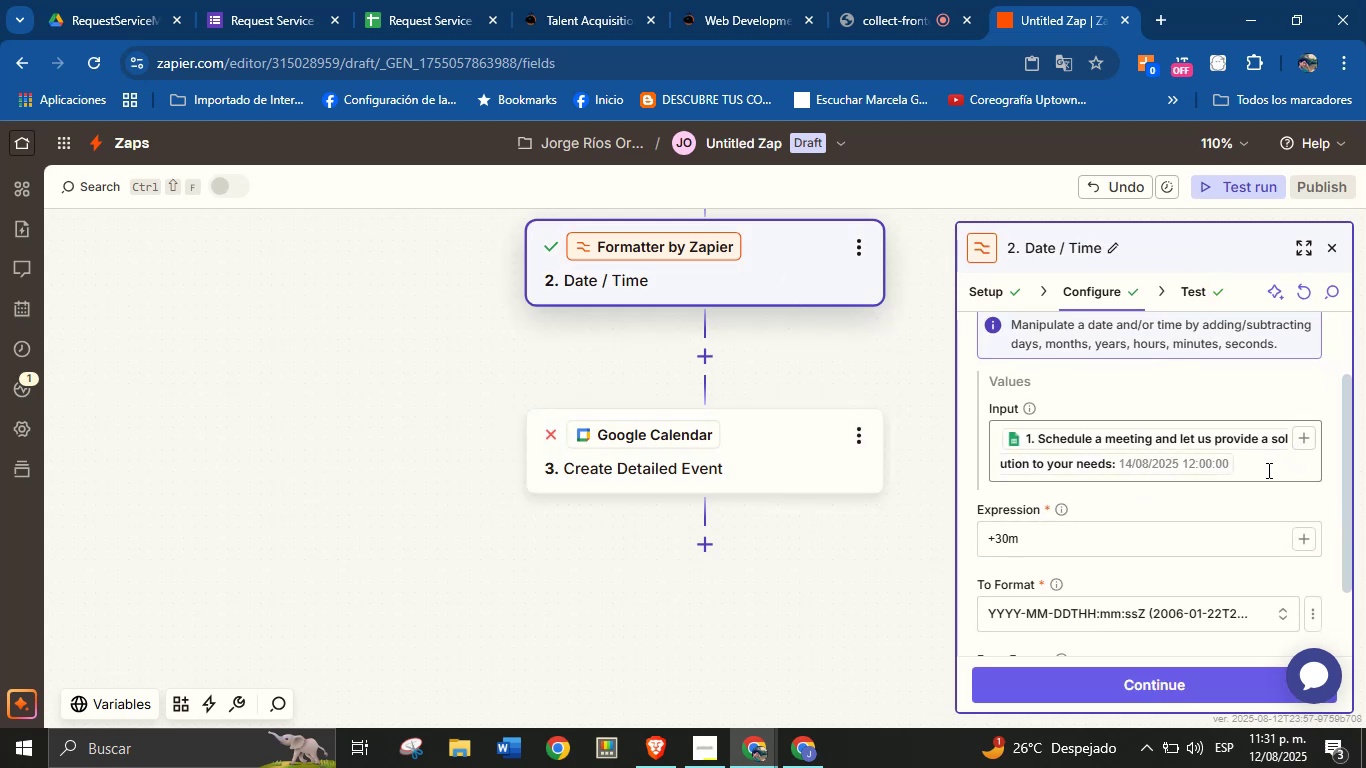 
wait(5.31)
 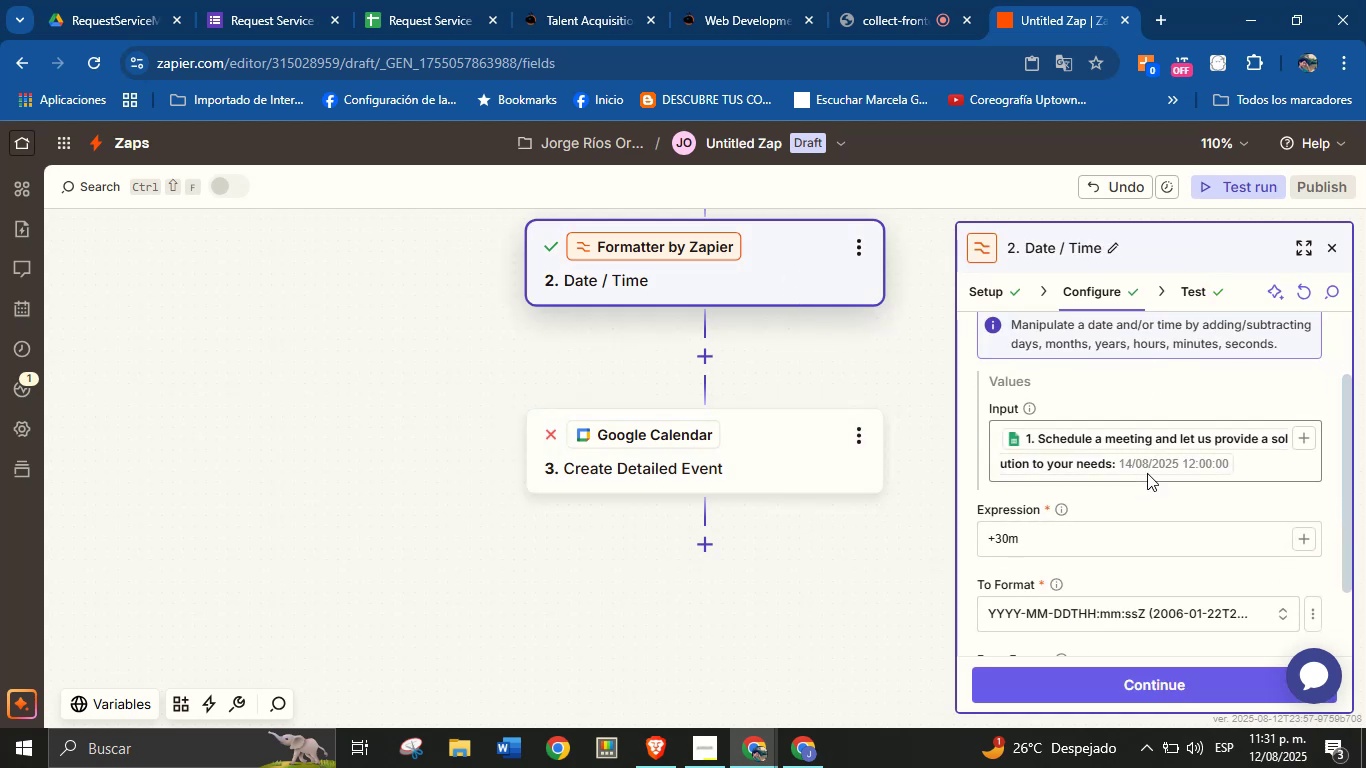 
scroll: coordinate [1232, 504], scroll_direction: down, amount: 2.0
 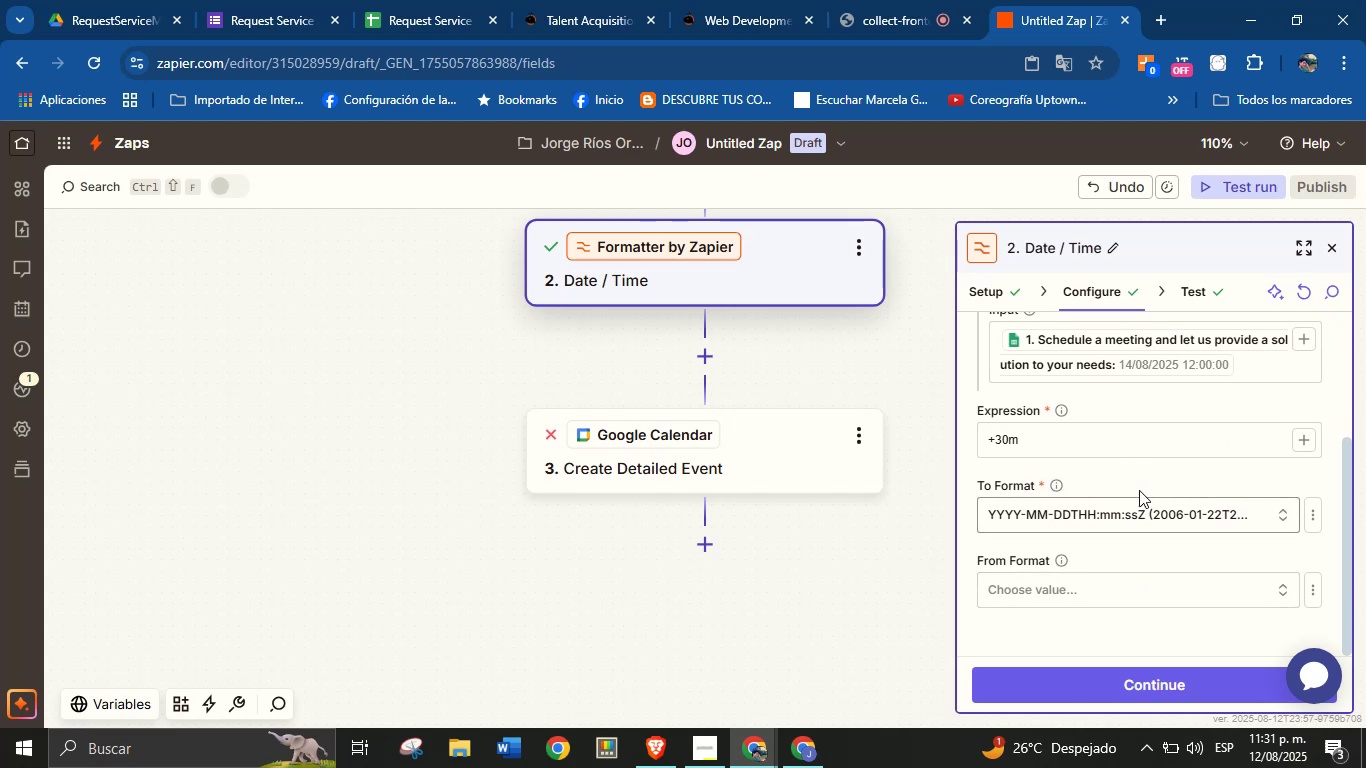 
wait(5.1)
 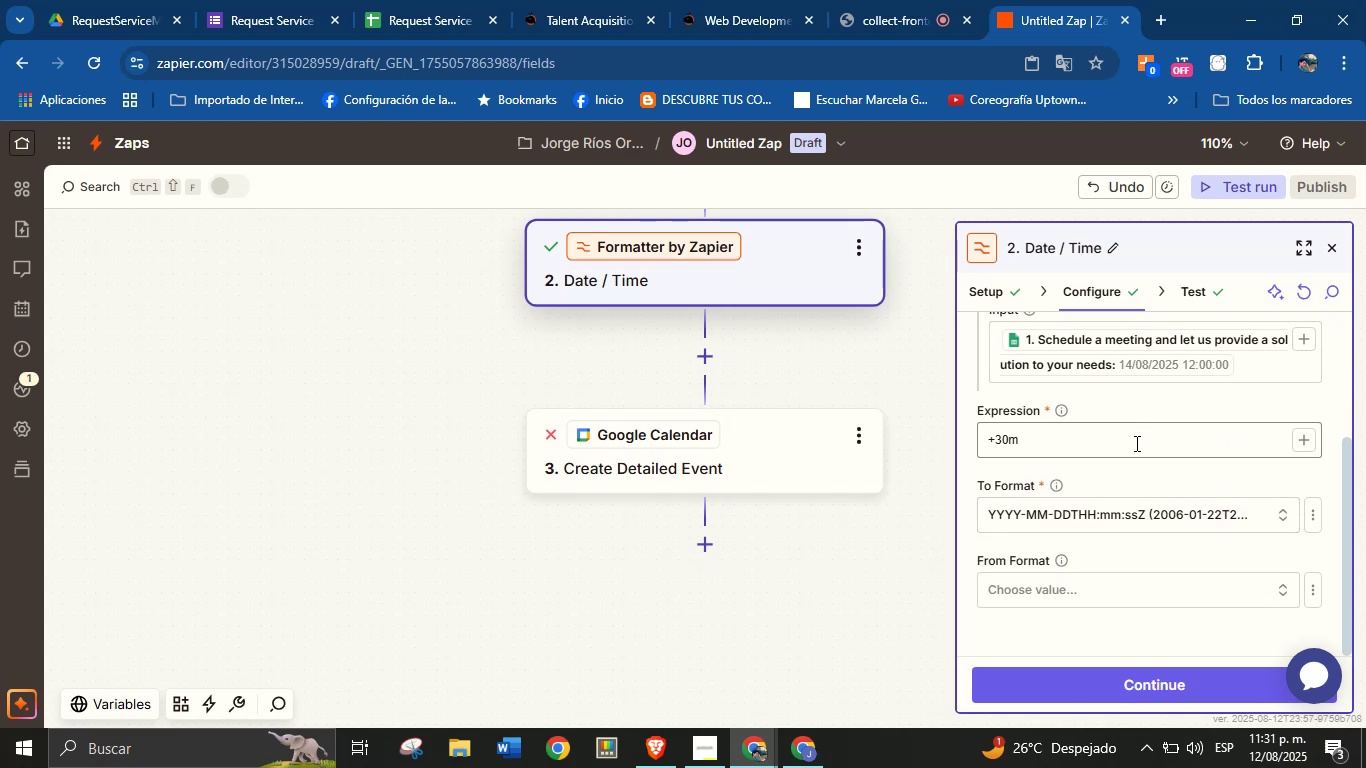 
scroll: coordinate [1096, 479], scroll_direction: up, amount: 3.0
 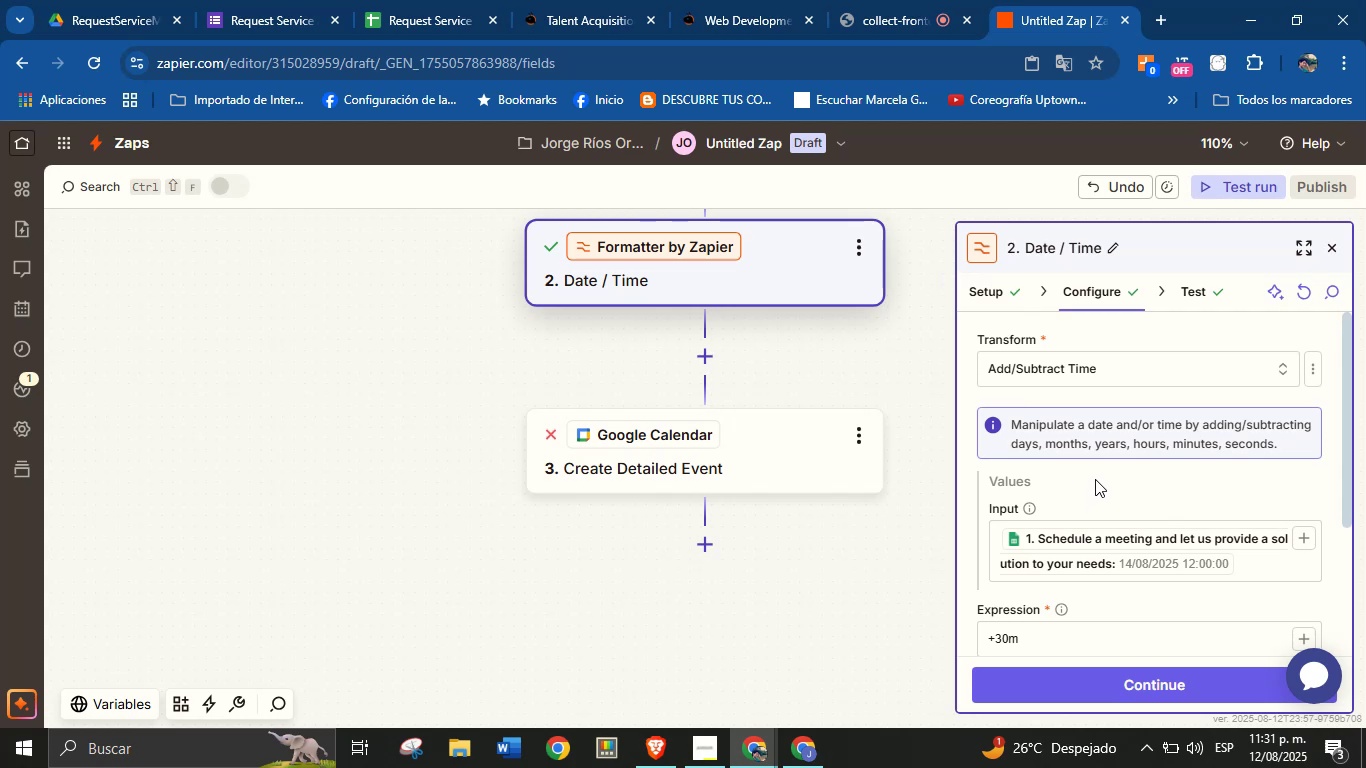 
scroll: coordinate [1130, 533], scroll_direction: down, amount: 4.0
 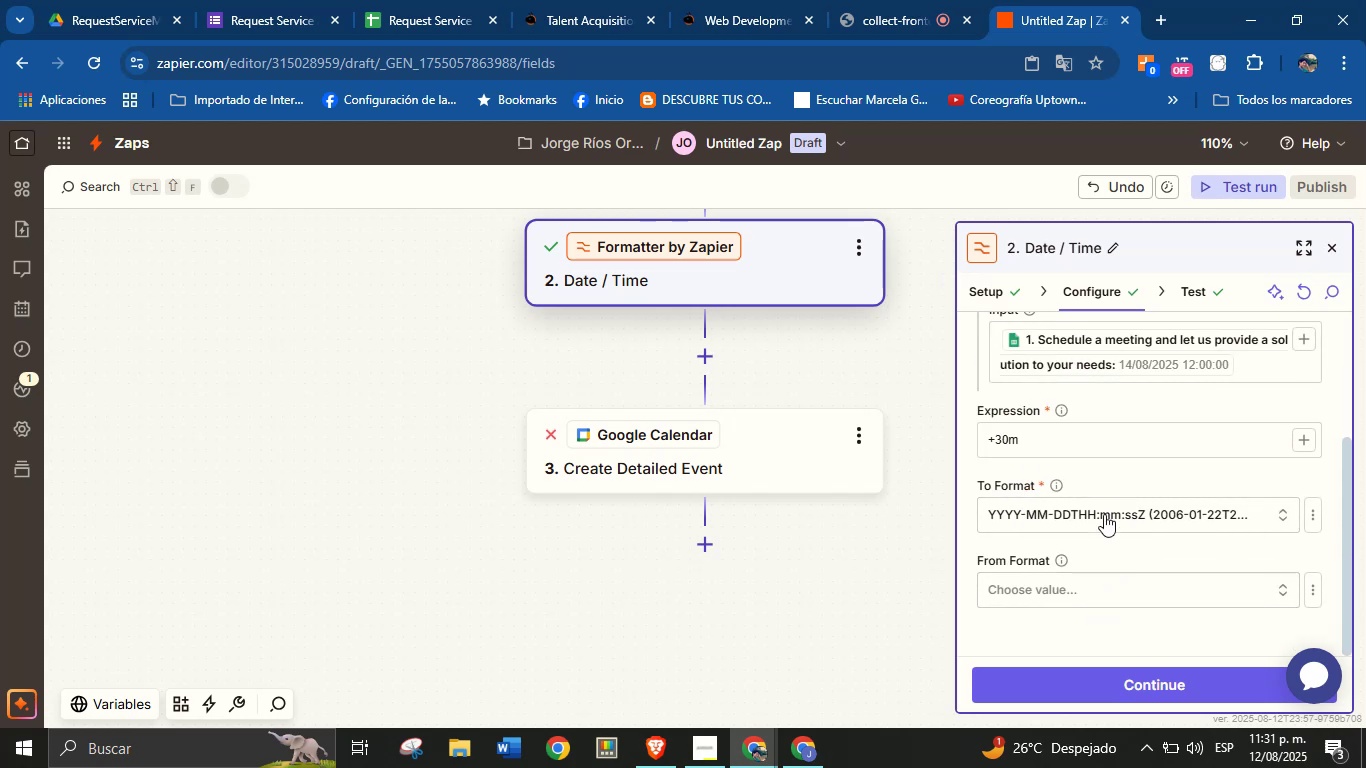 
scroll: coordinate [749, 333], scroll_direction: up, amount: 7.0
 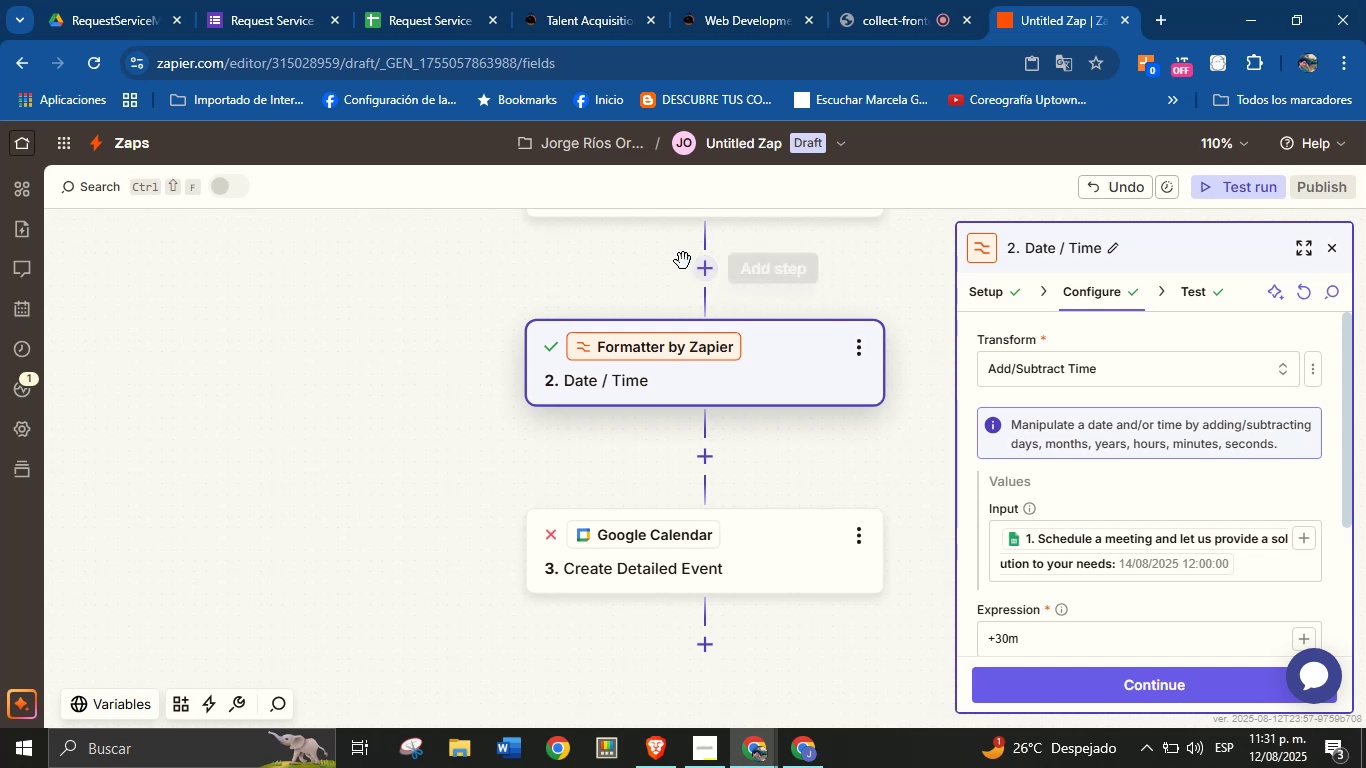 
left_click([699, 270])
 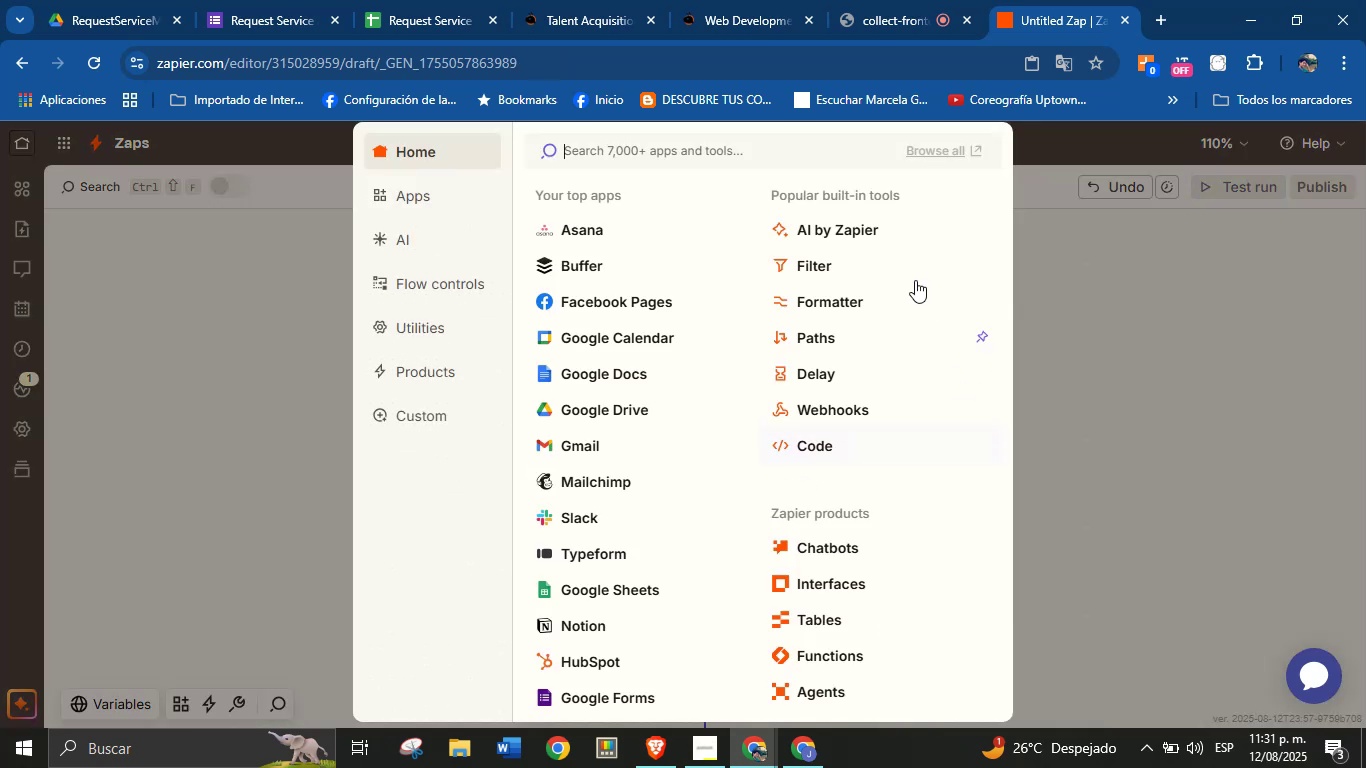 
left_click([847, 294])
 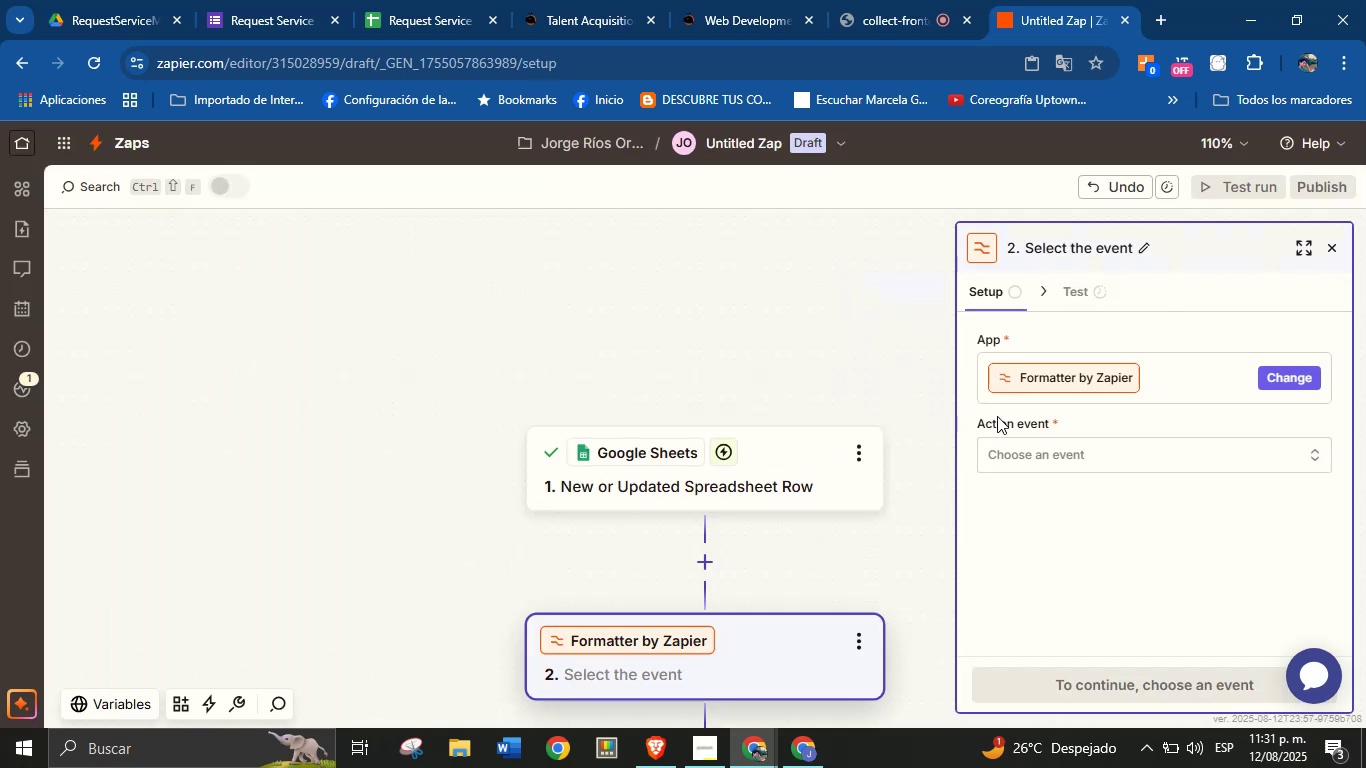 
left_click([1071, 446])
 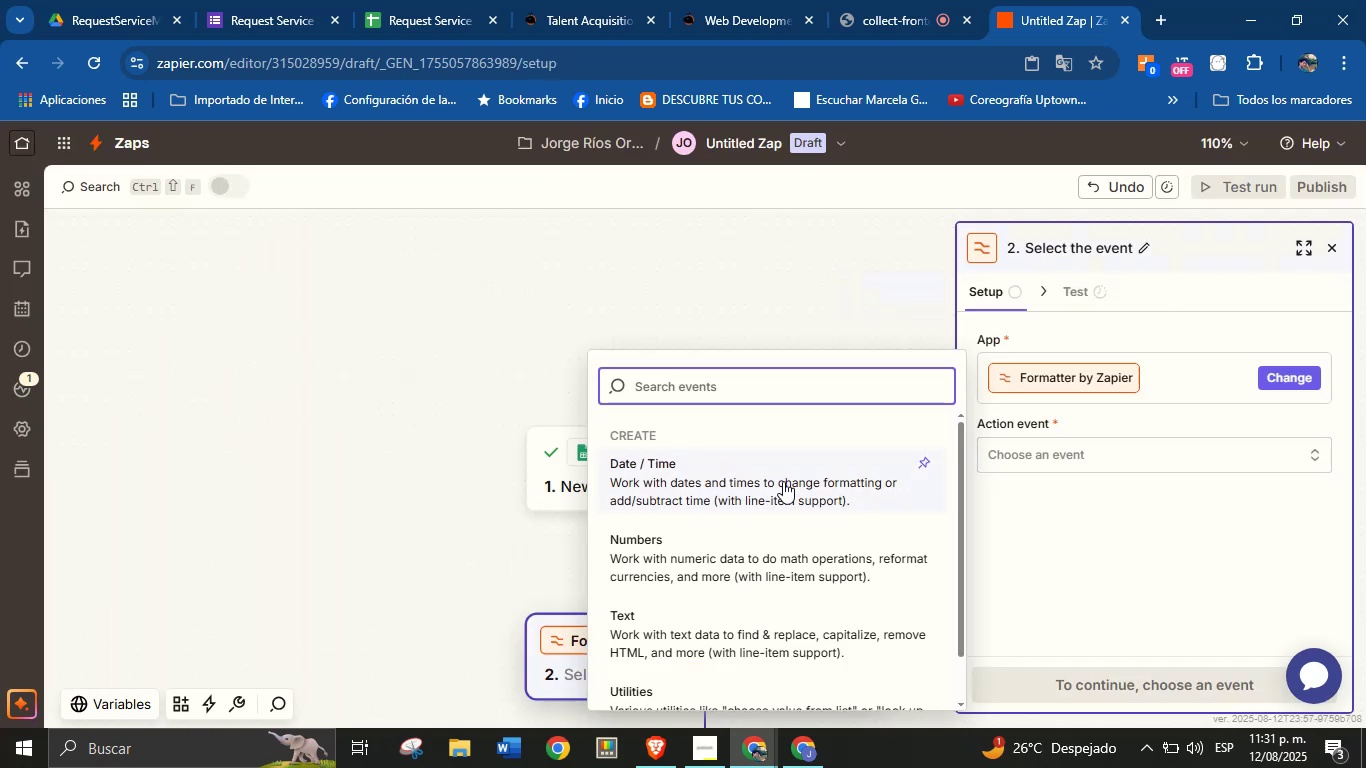 
left_click([783, 481])
 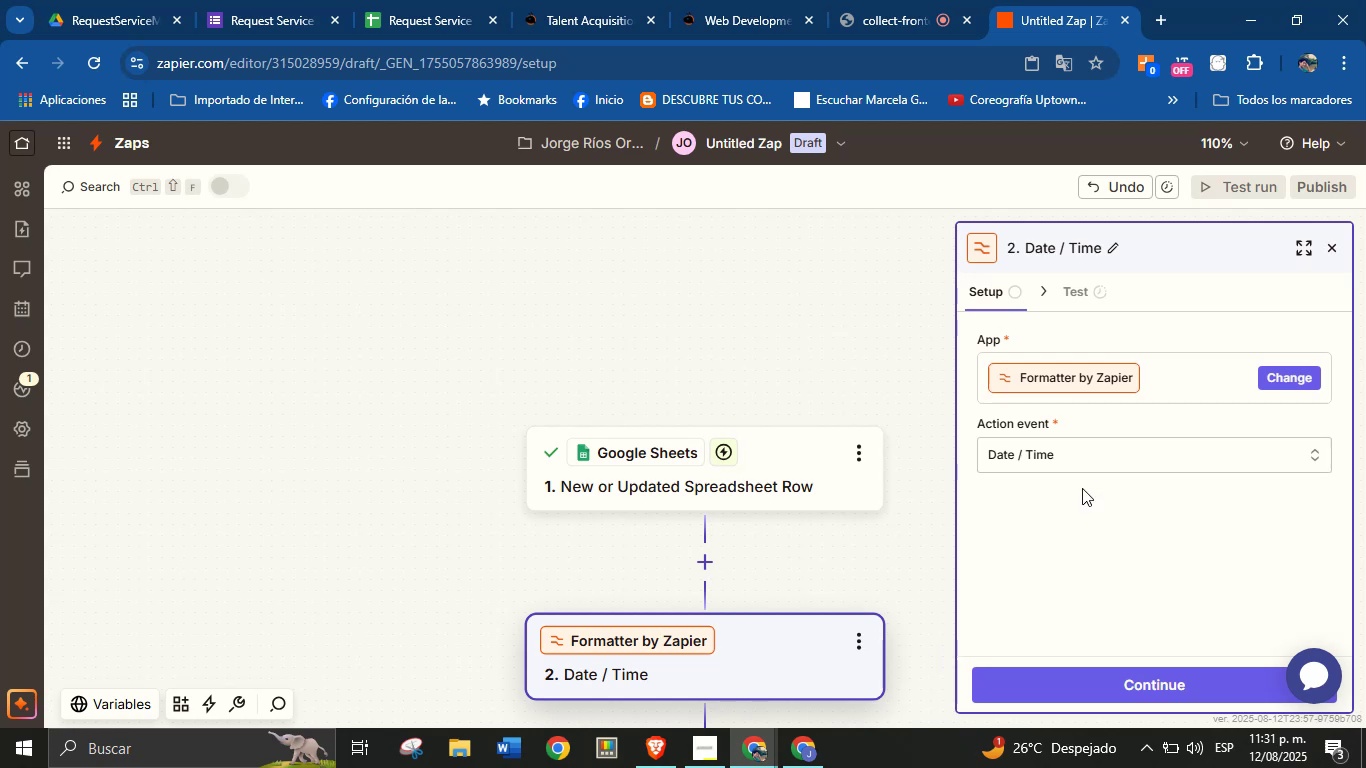 
left_click([1108, 681])
 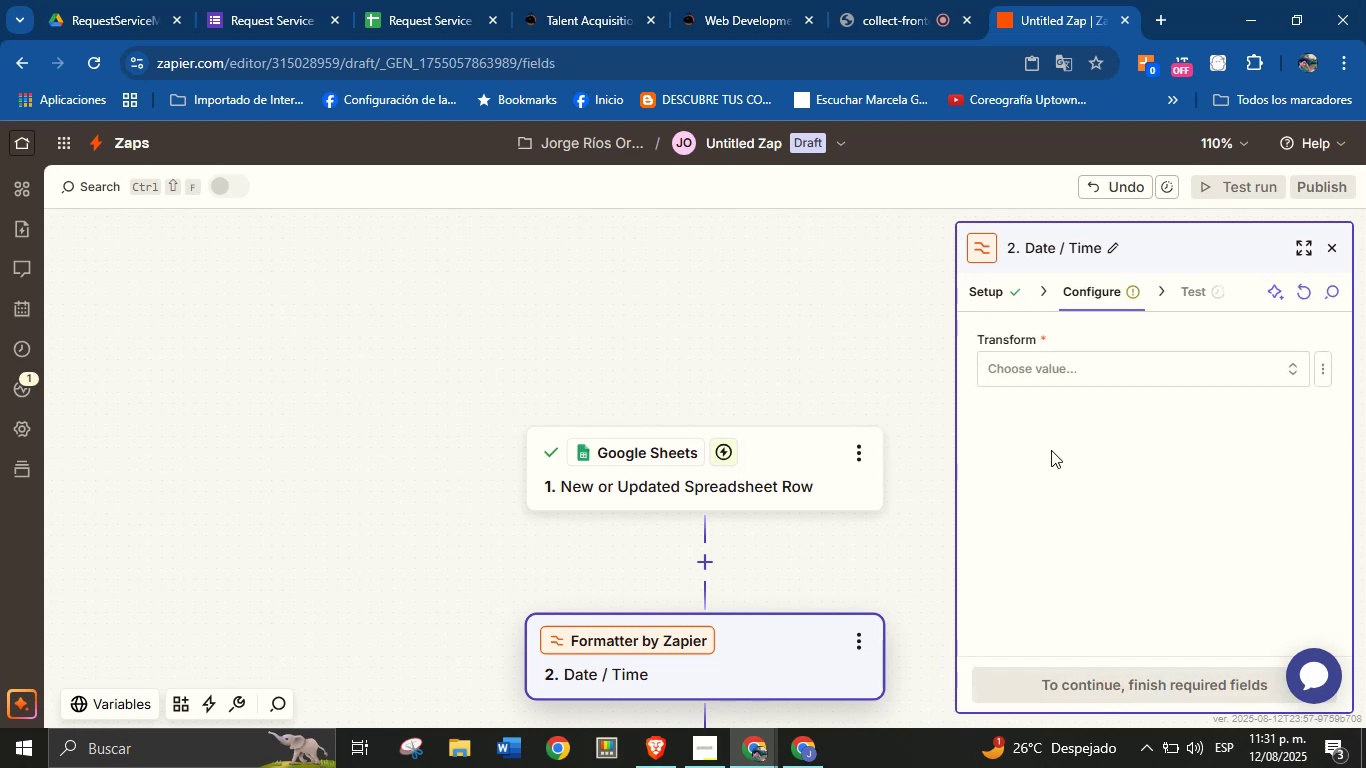 
left_click([1052, 364])
 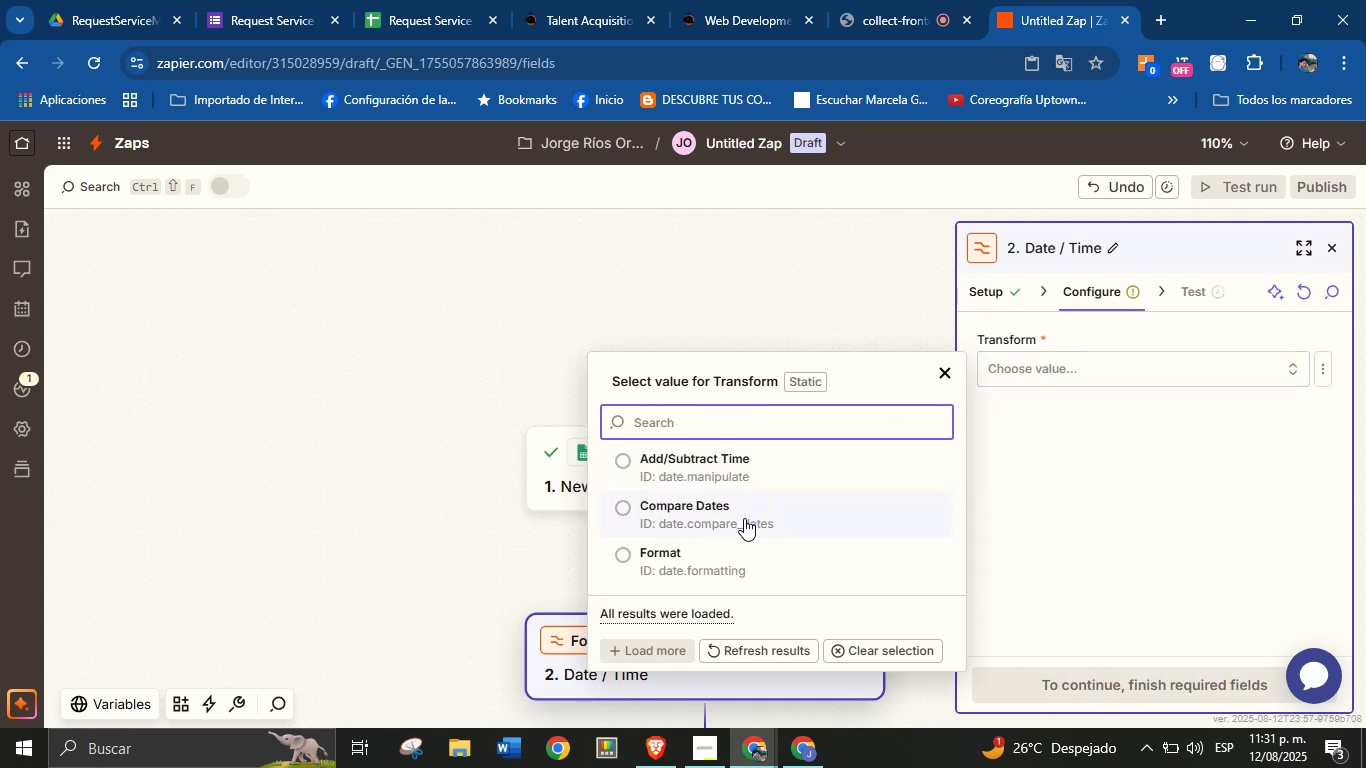 
left_click([744, 568])
 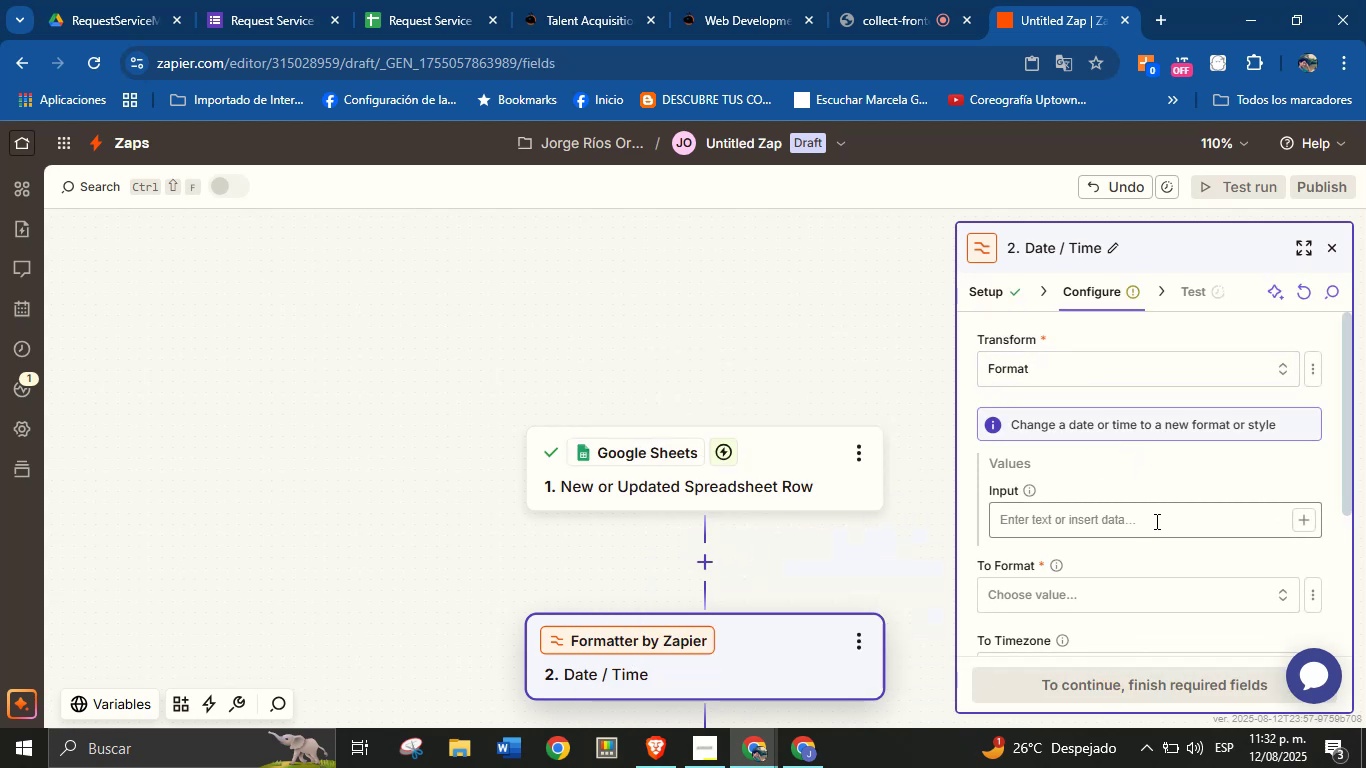 
left_click([1299, 518])
 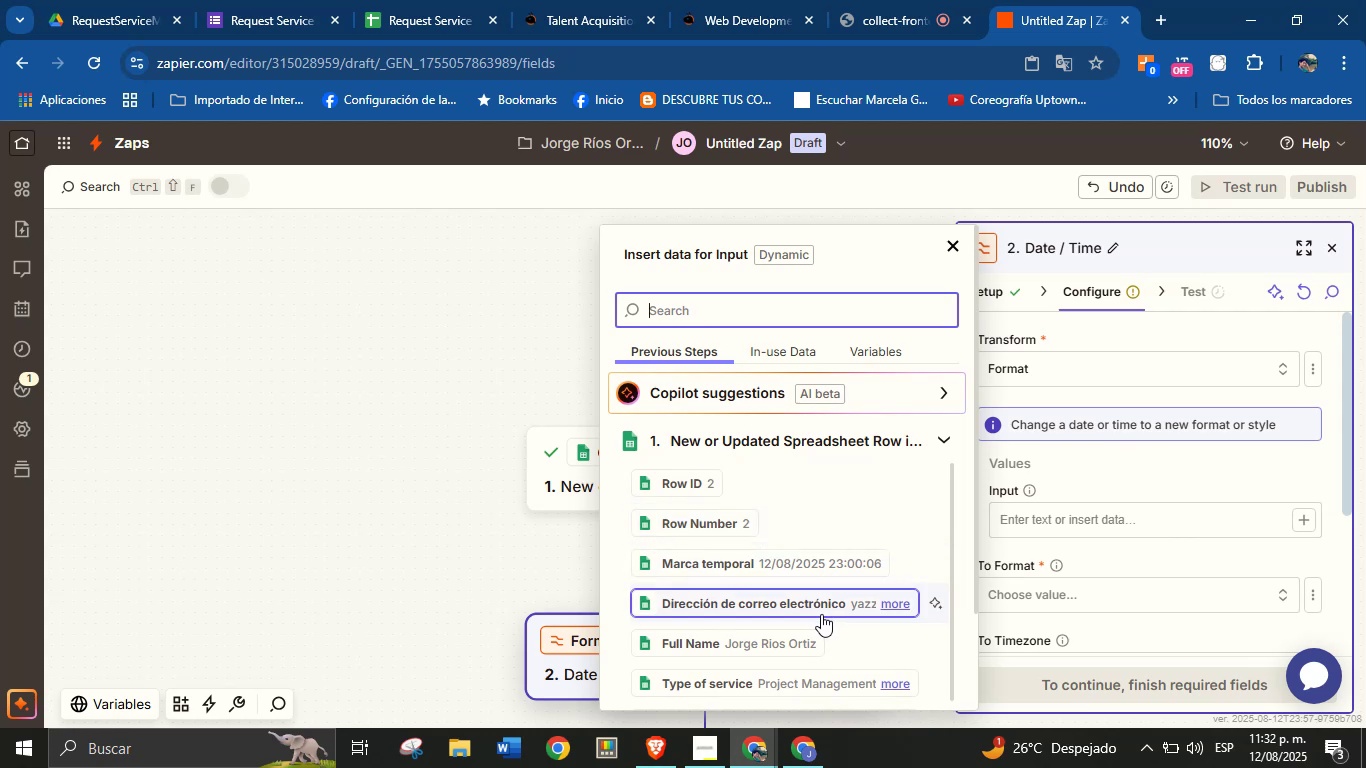 
scroll: coordinate [839, 543], scroll_direction: down, amount: 2.0
 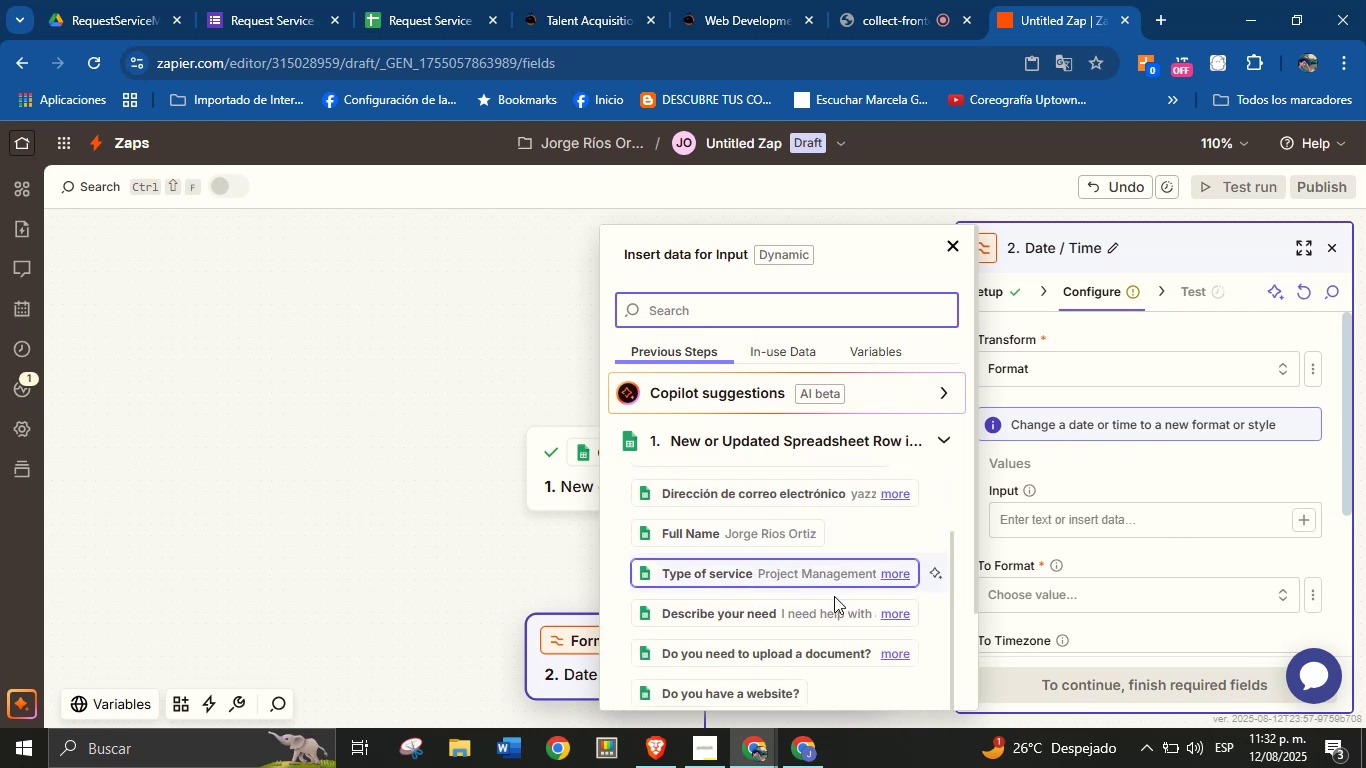 
mouse_move([818, 581])
 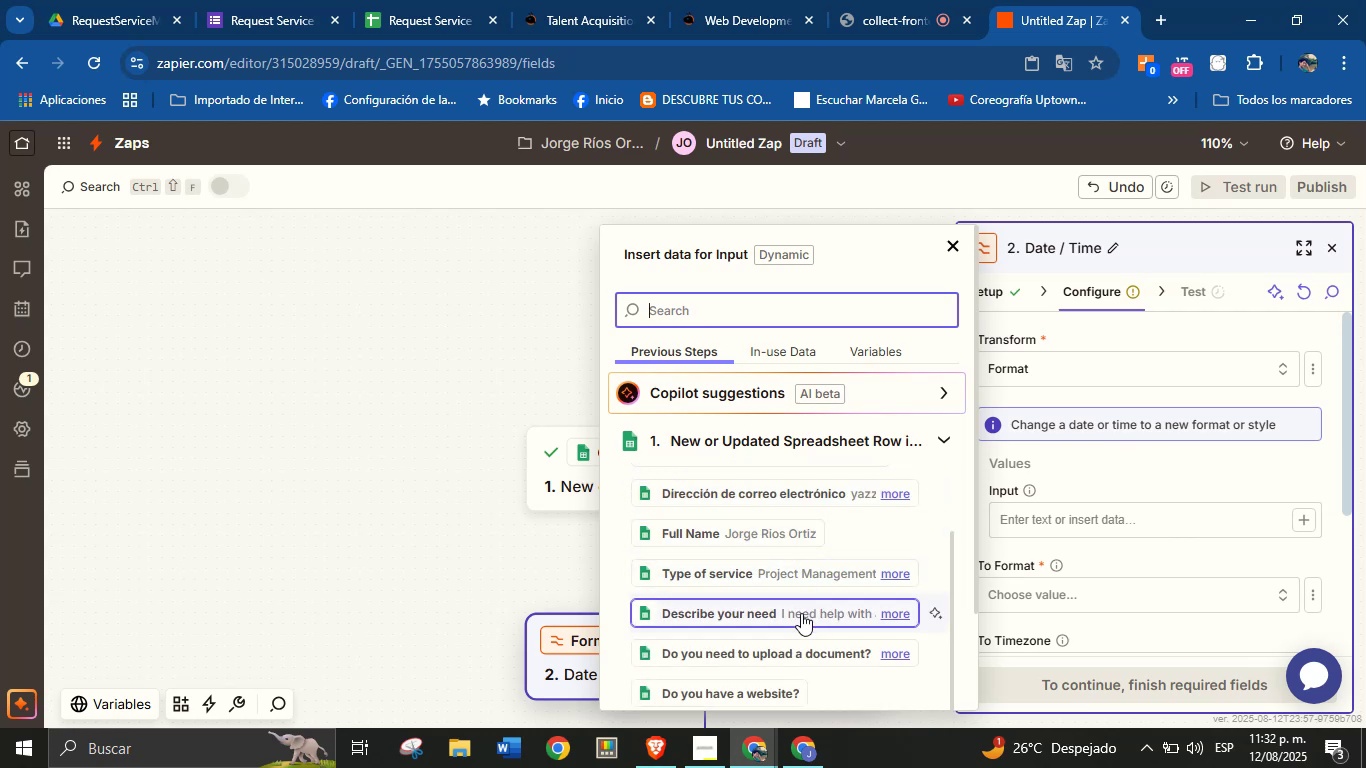 
scroll: coordinate [812, 586], scroll_direction: down, amount: 8.0
 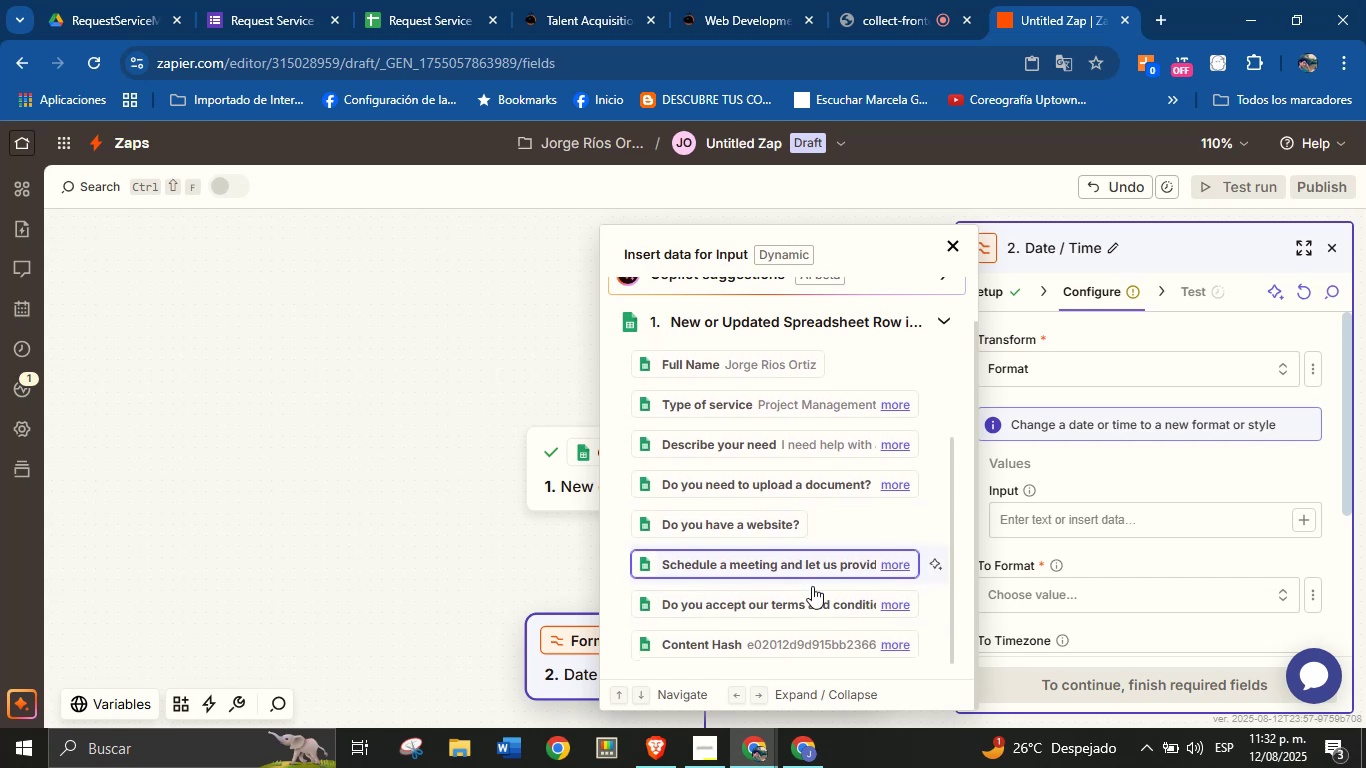 
scroll: coordinate [805, 537], scroll_direction: down, amount: 5.0
 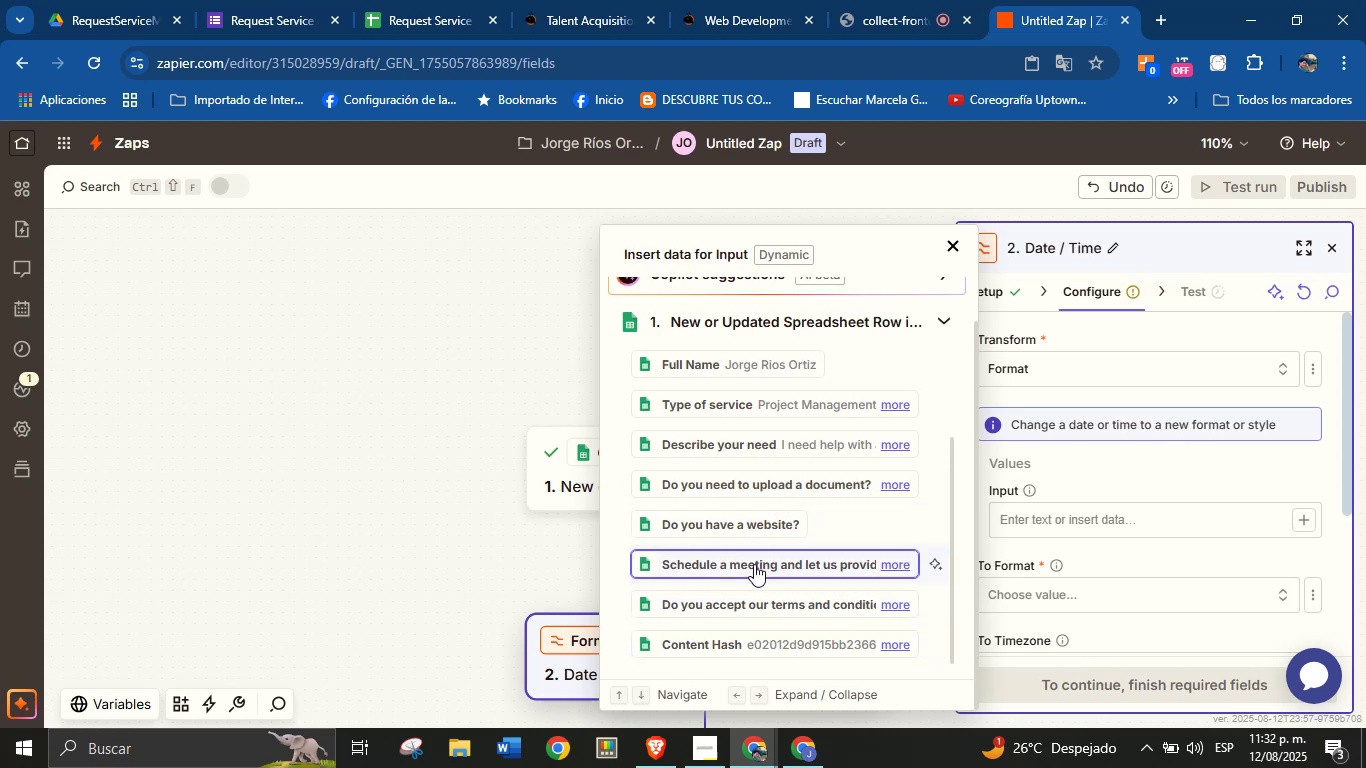 
wait(12.41)
 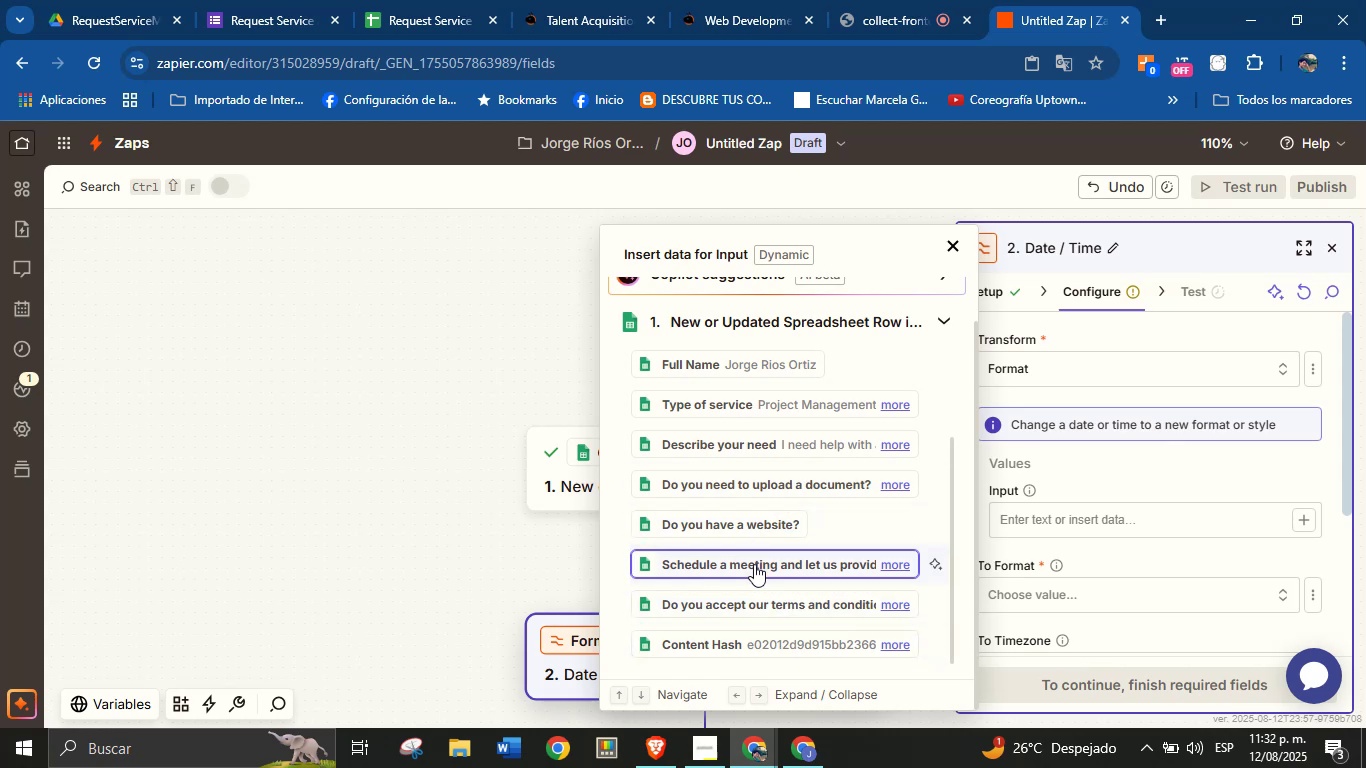 
left_click([791, 564])
 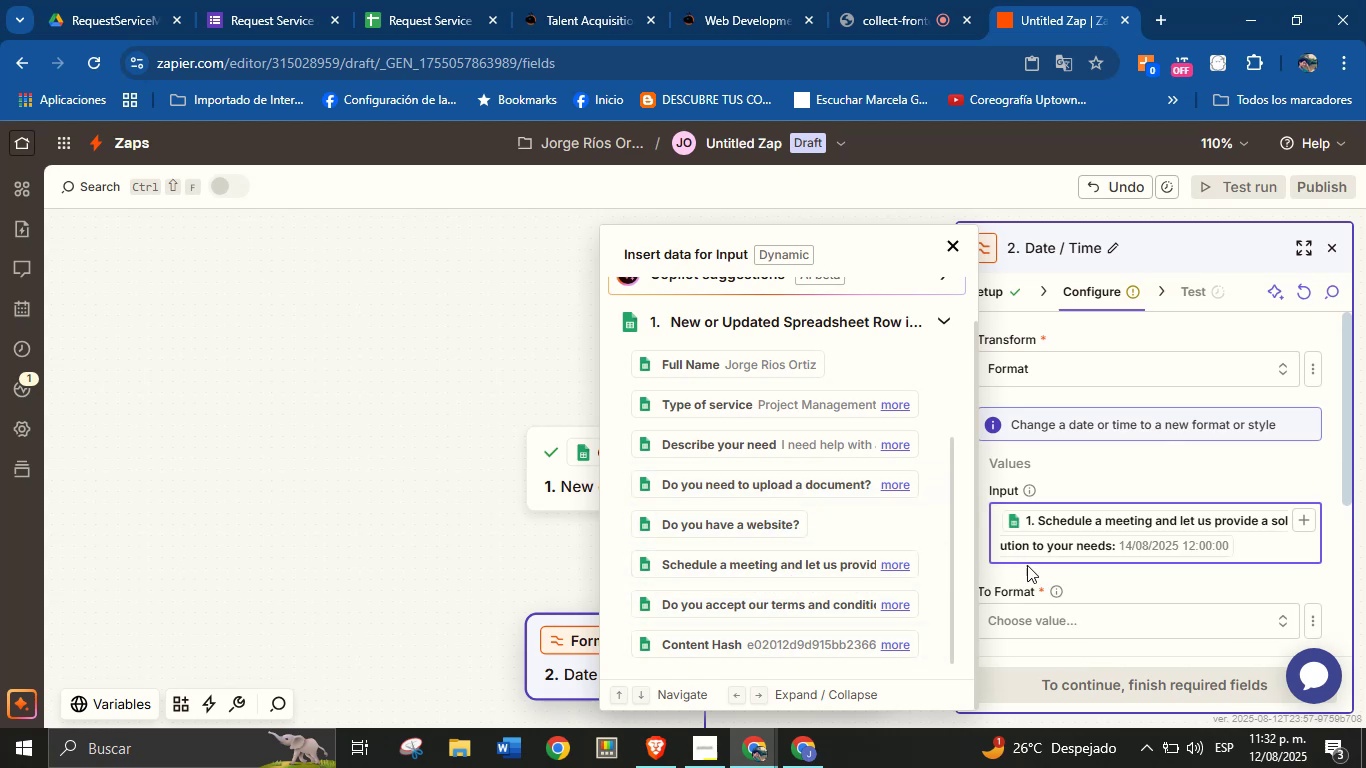 
left_click([1089, 583])
 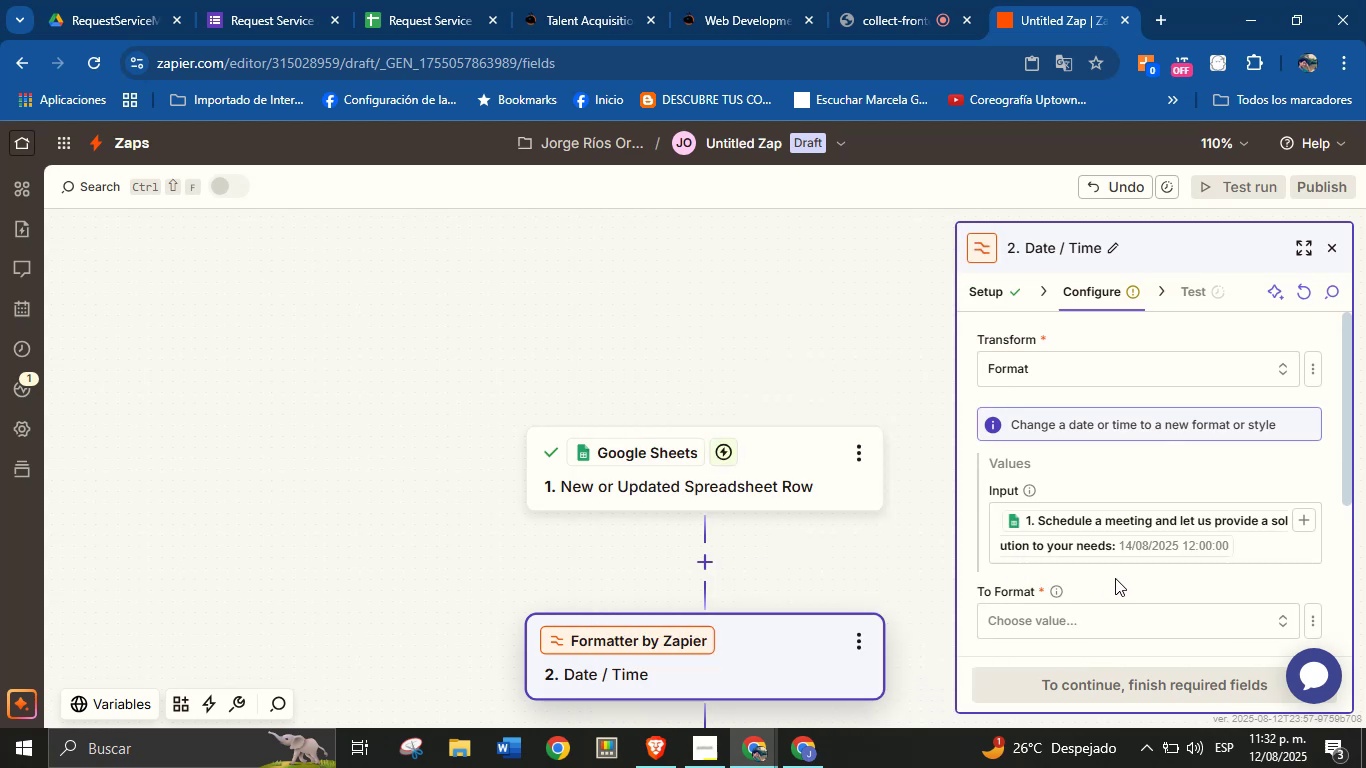 
scroll: coordinate [1115, 578], scroll_direction: down, amount: 1.0
 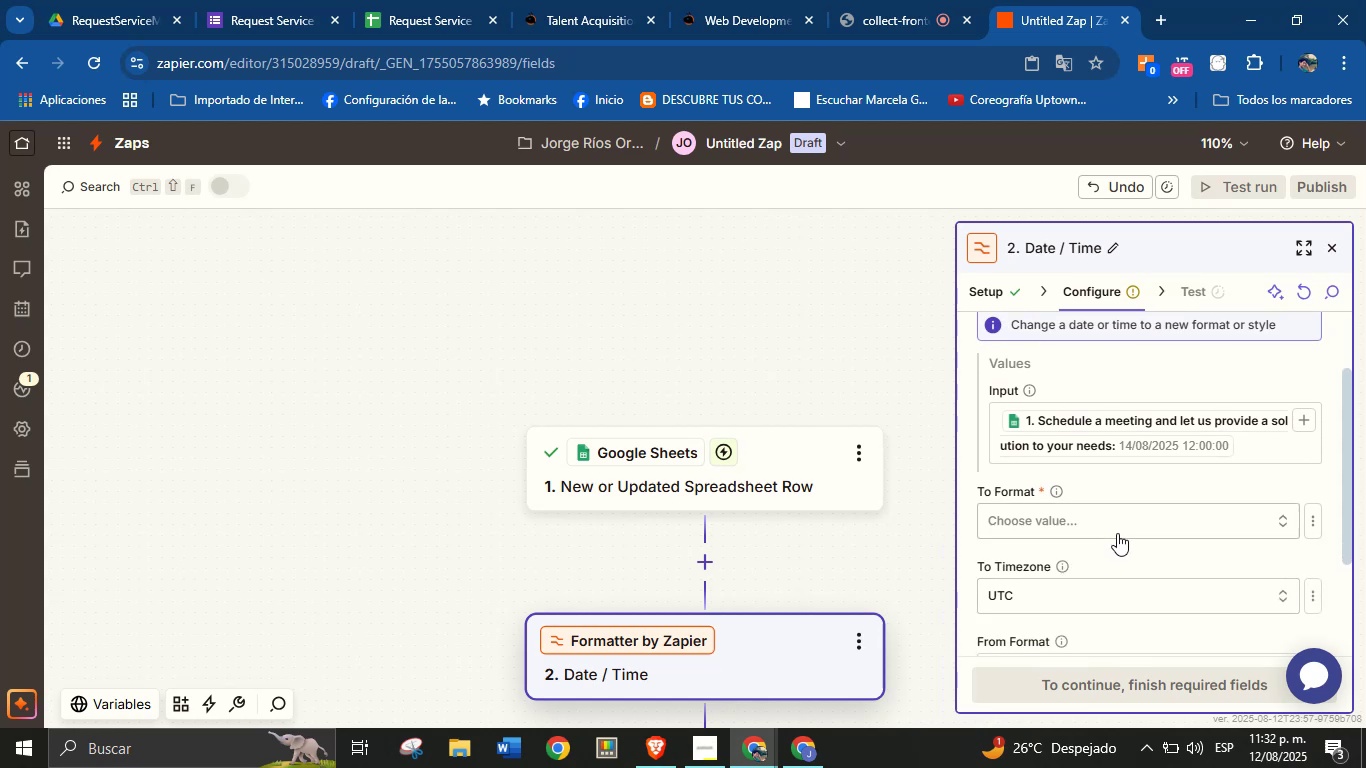 
left_click([1118, 529])
 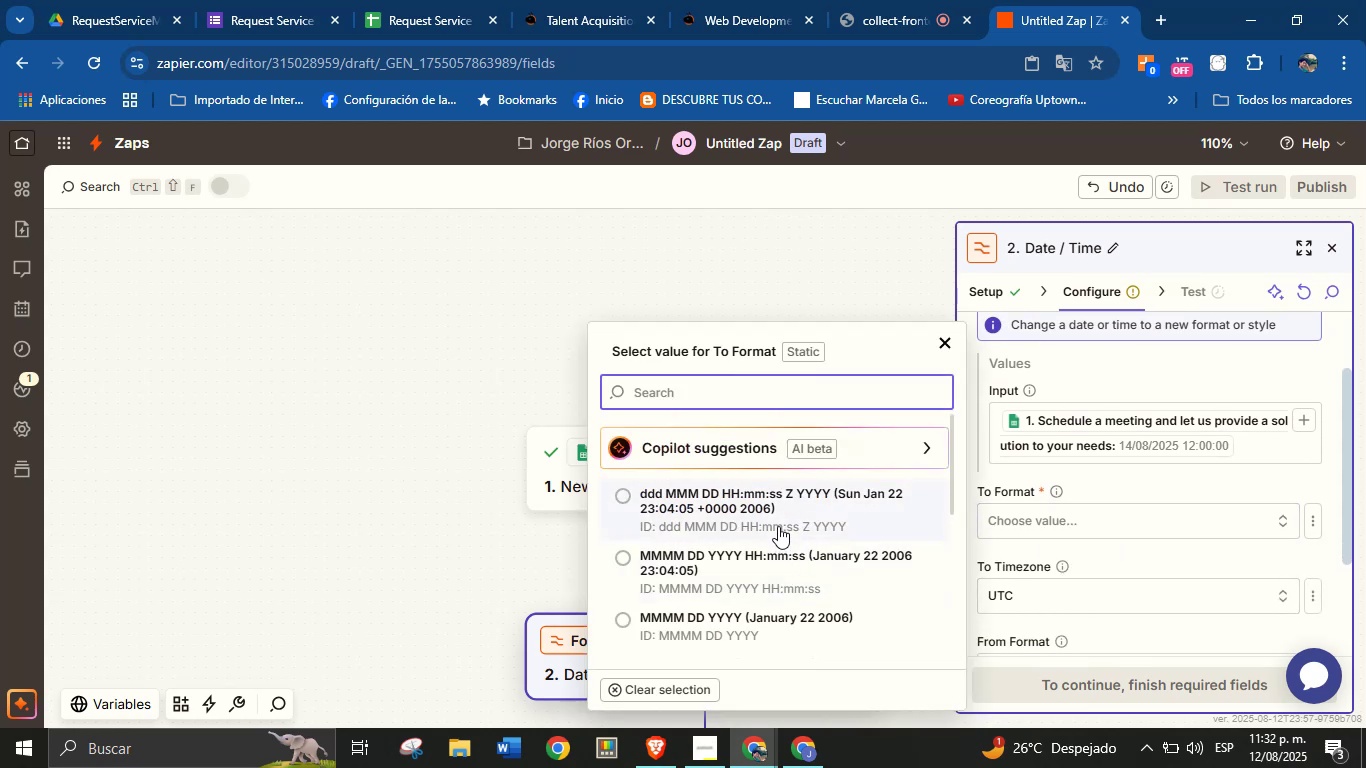 
wait(12.53)
 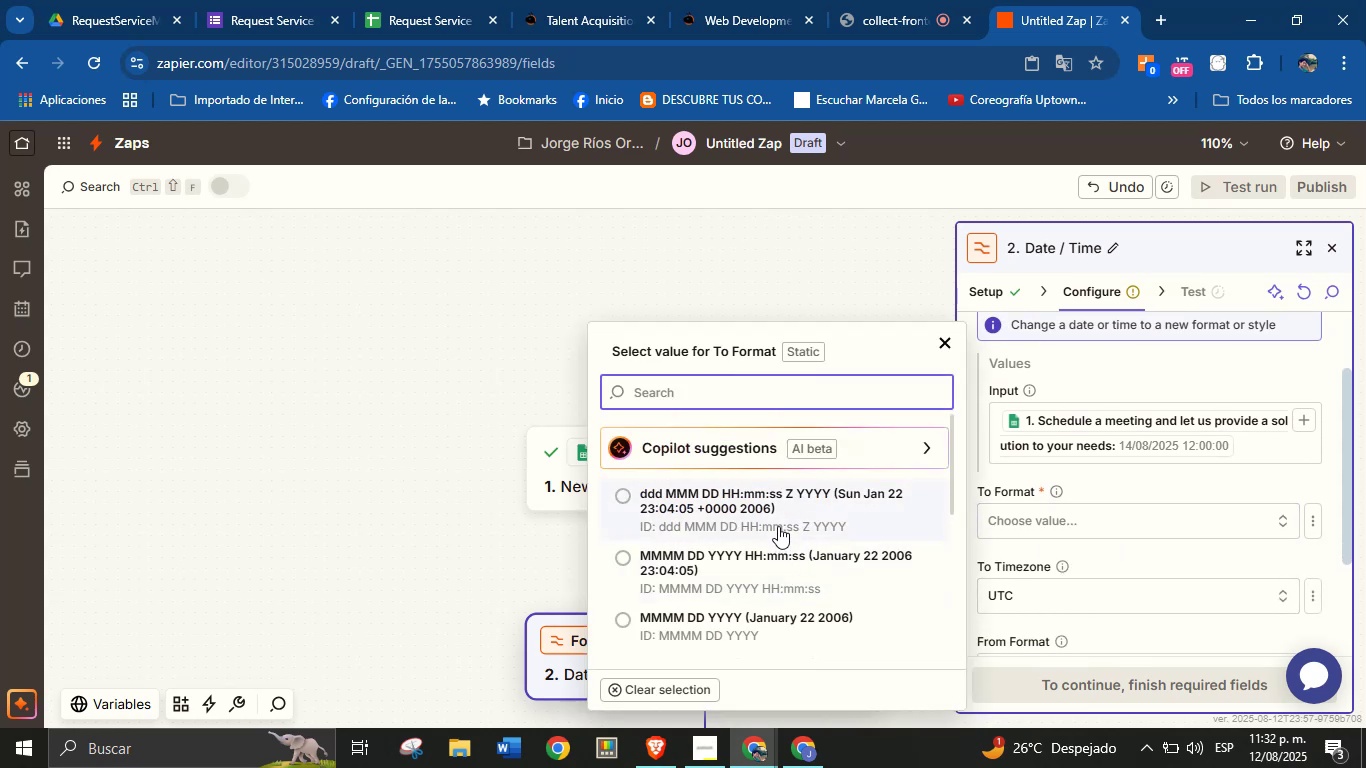 
scroll: coordinate [777, 538], scroll_direction: up, amount: 1.0
 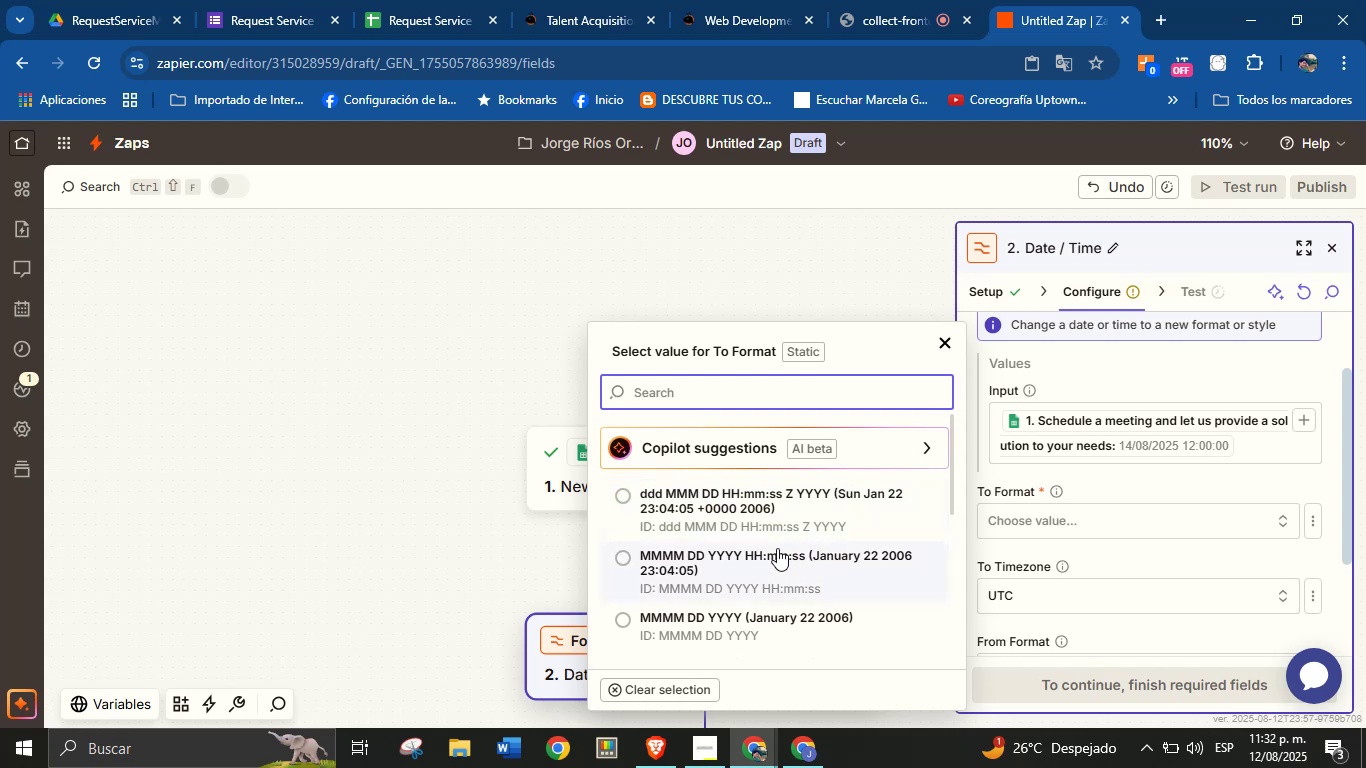 
scroll: coordinate [777, 569], scroll_direction: down, amount: 2.0
 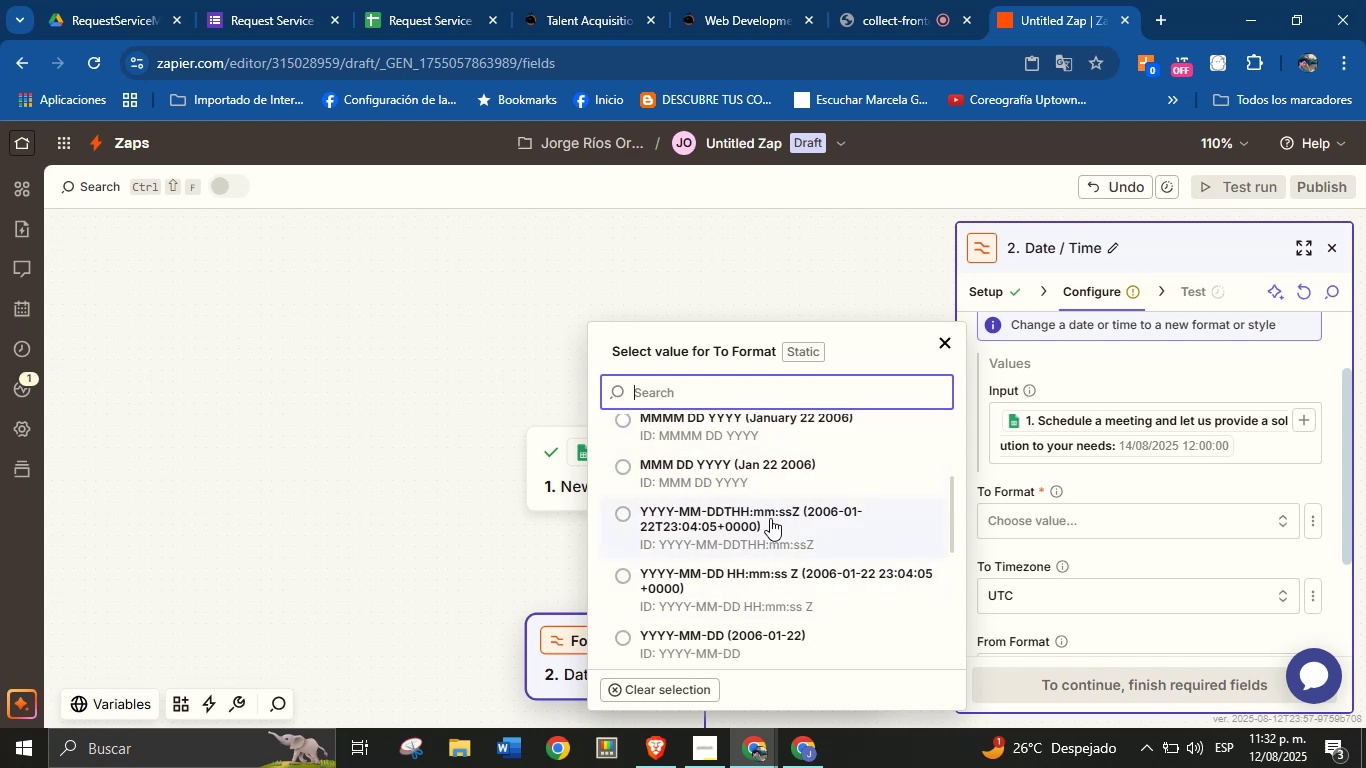 
wait(7.0)
 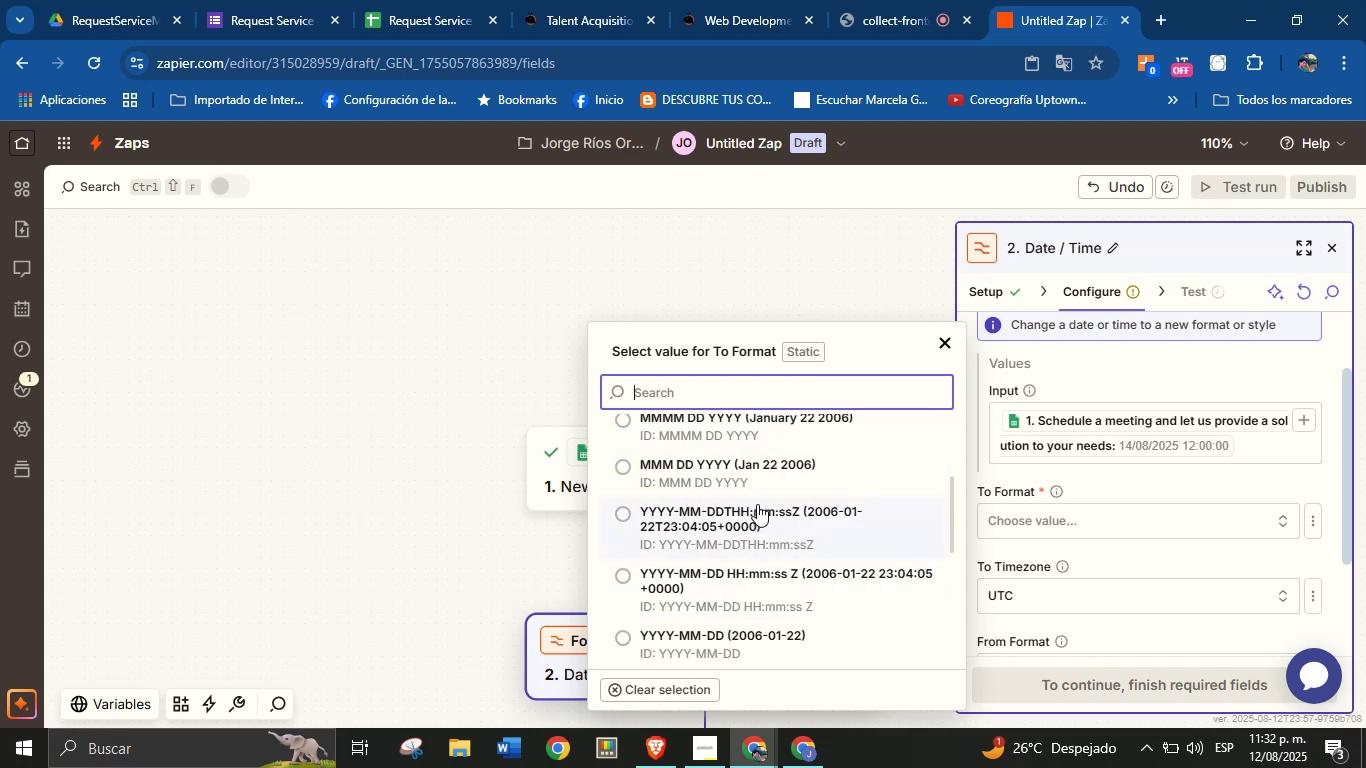 
left_click([771, 517])
 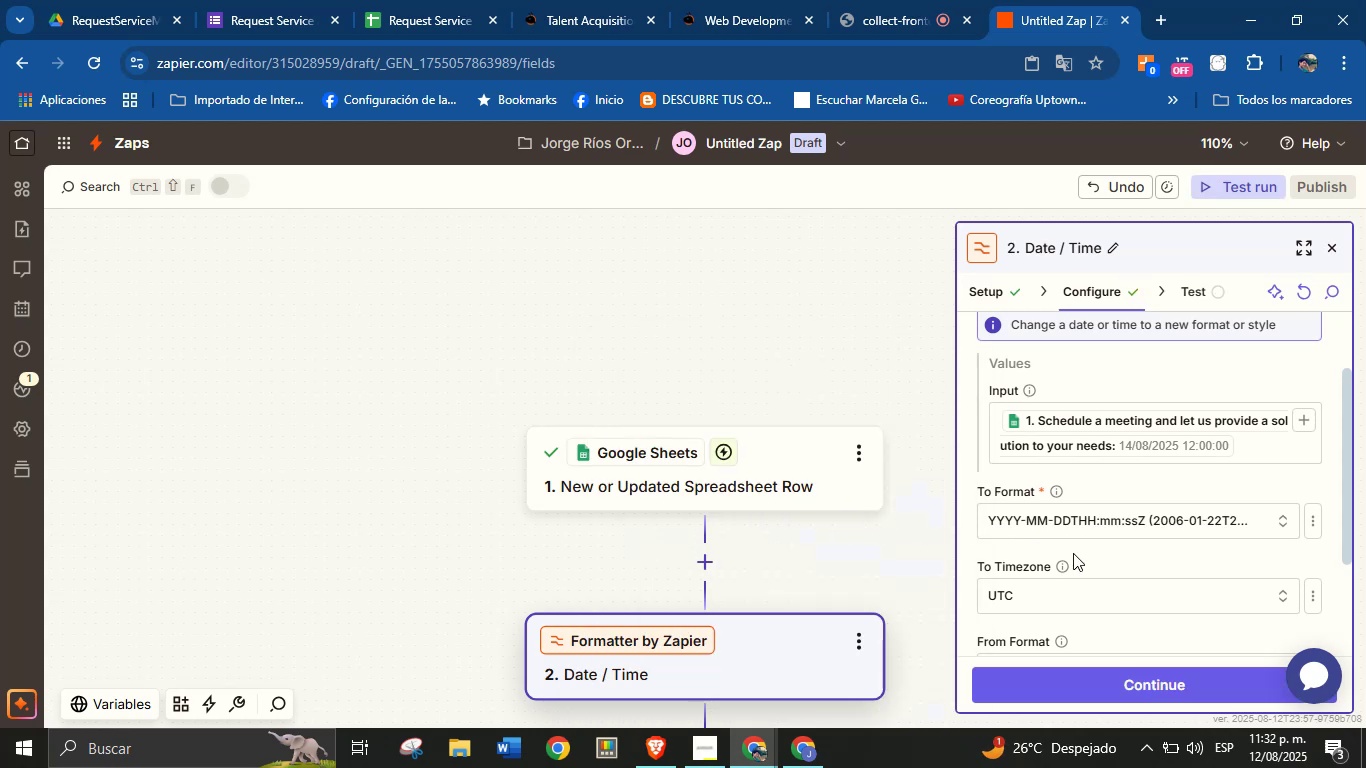 
scroll: coordinate [1107, 558], scroll_direction: down, amount: 2.0
 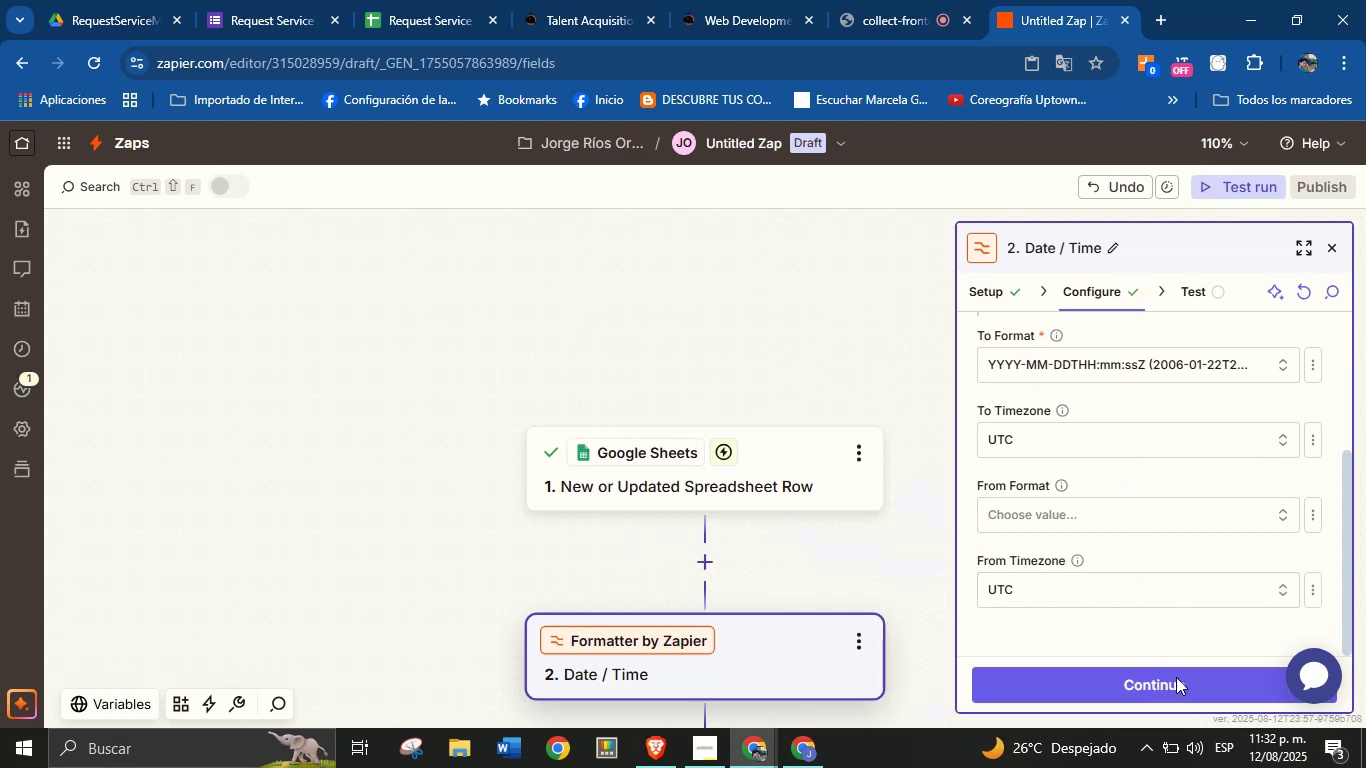 
left_click([1176, 688])
 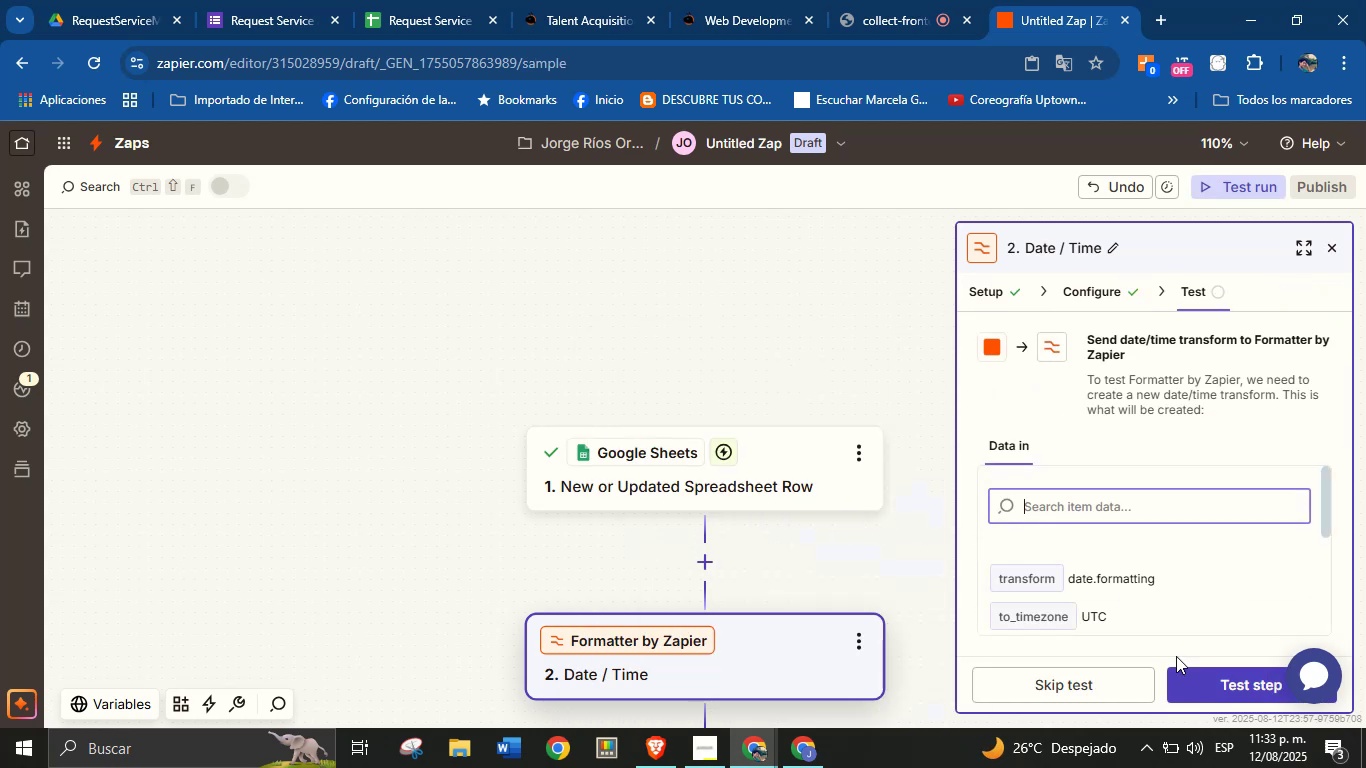 
scroll: coordinate [1141, 509], scroll_direction: down, amount: 2.0
 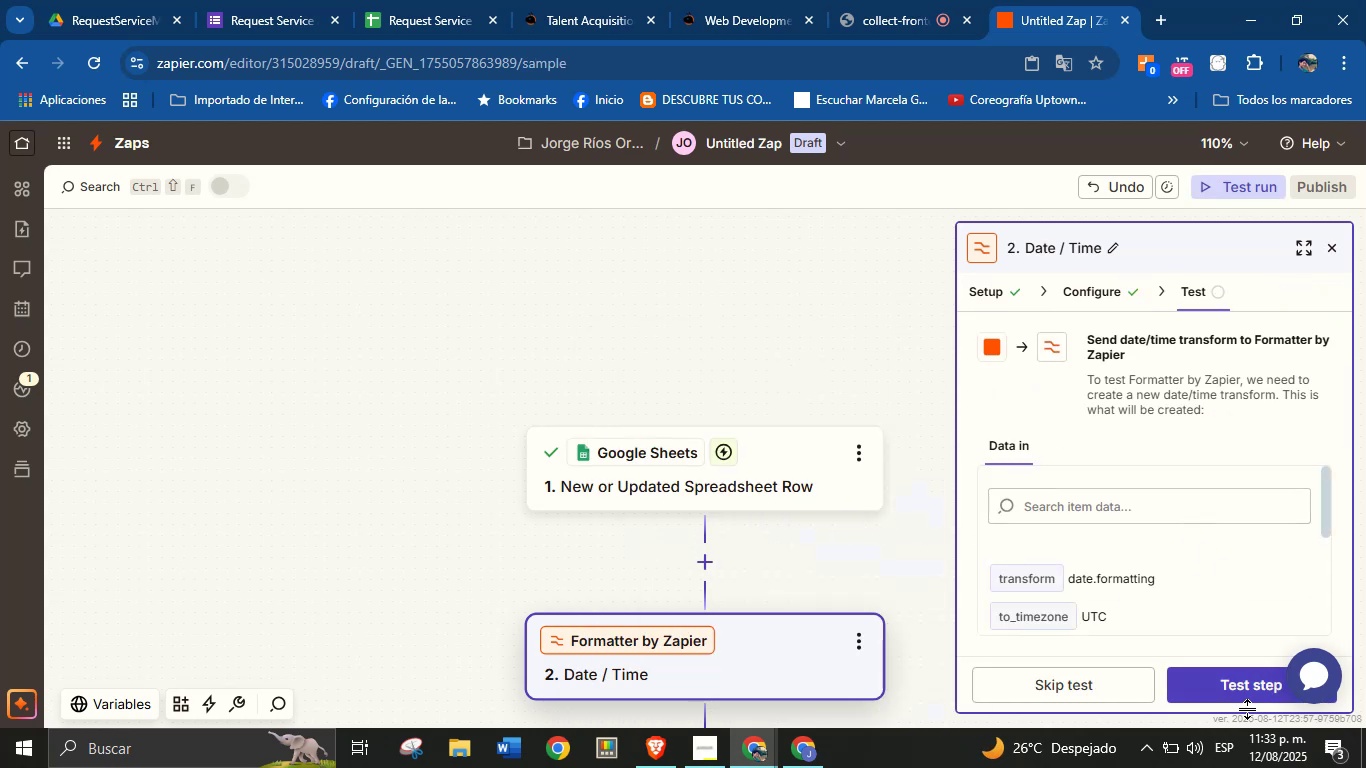 
left_click([1239, 679])
 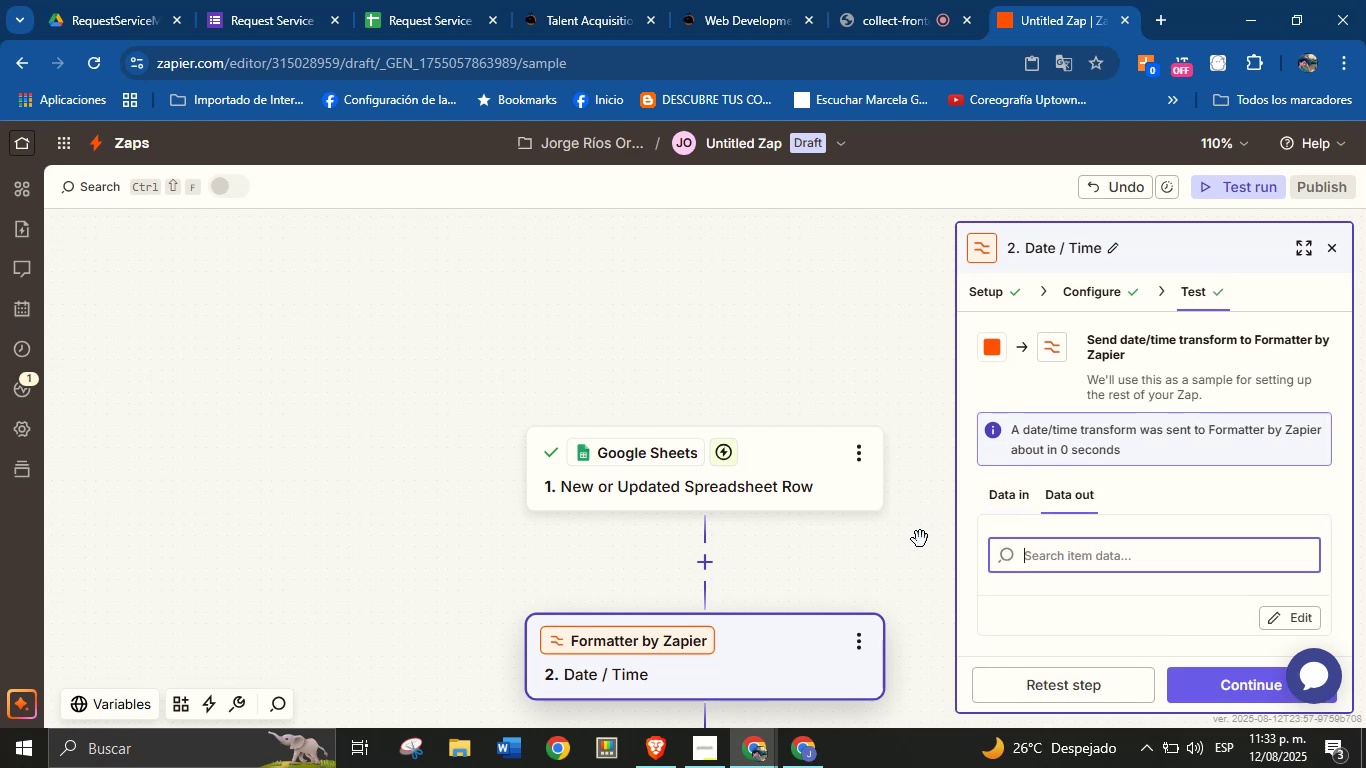 
scroll: coordinate [983, 501], scroll_direction: up, amount: 2.0
 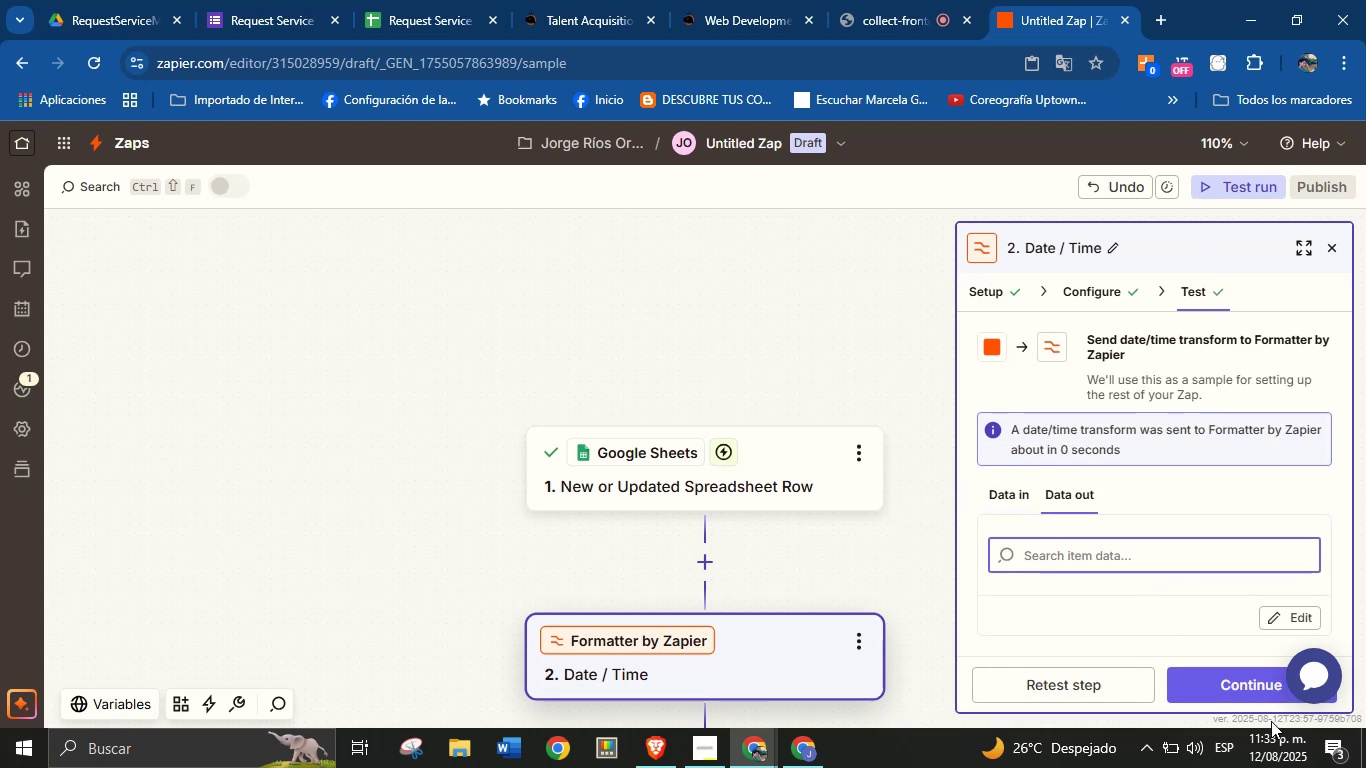 
left_click([1229, 685])
 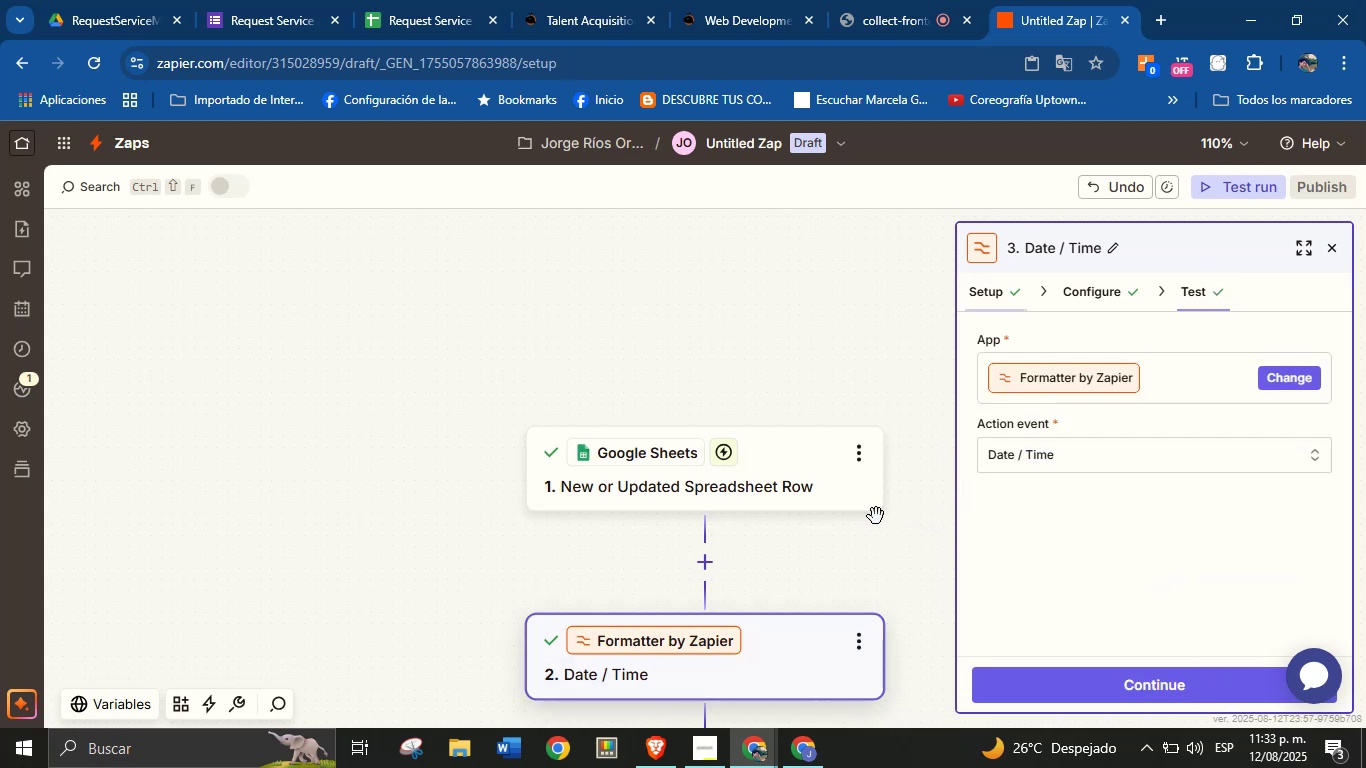 
scroll: coordinate [836, 487], scroll_direction: down, amount: 2.0
 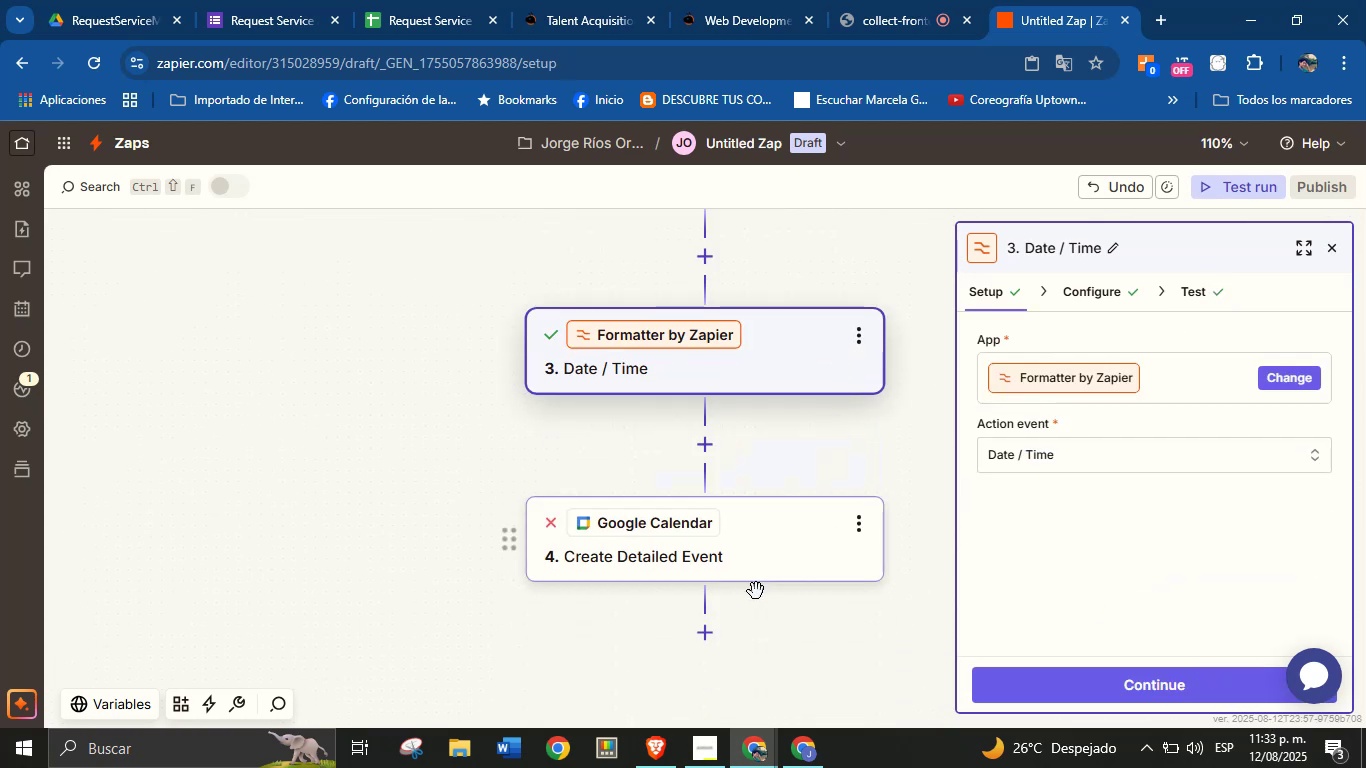 
left_click([761, 554])
 